 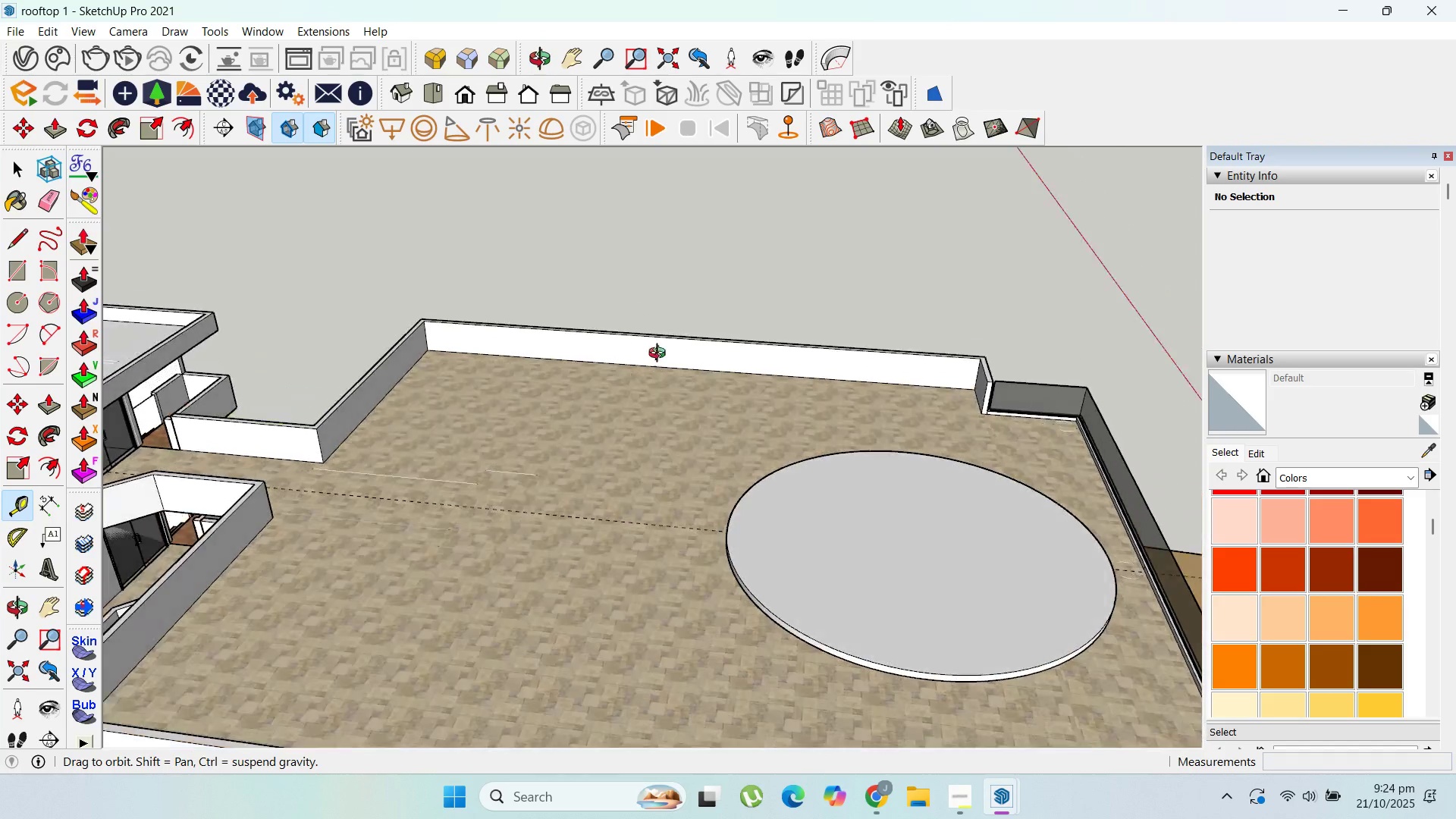 
scroll: coordinate [753, 436], scroll_direction: down, amount: 1.0
 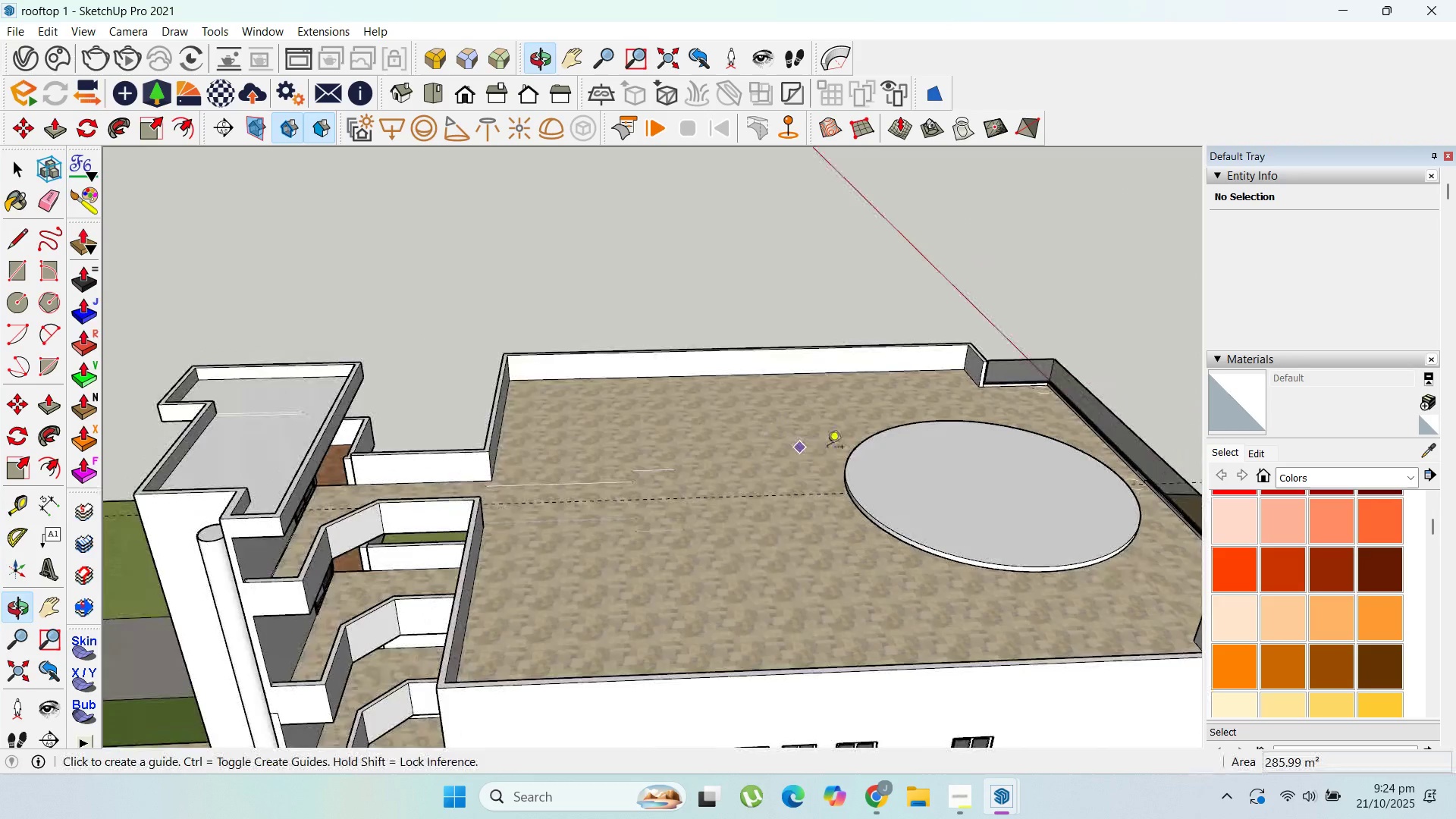 
scroll: coordinate [817, 456], scroll_direction: up, amount: 1.0
 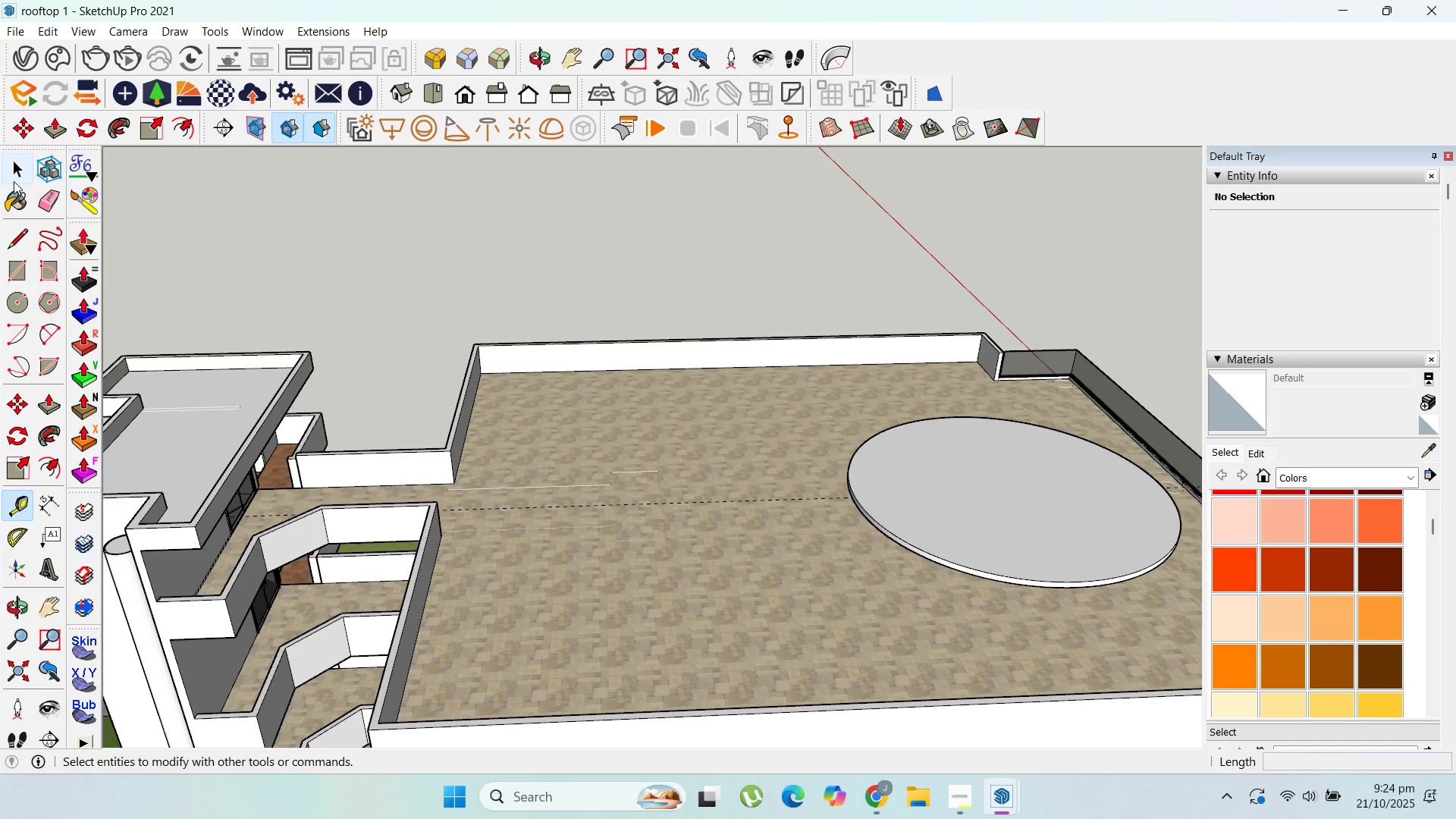 
left_click([20, 163])
 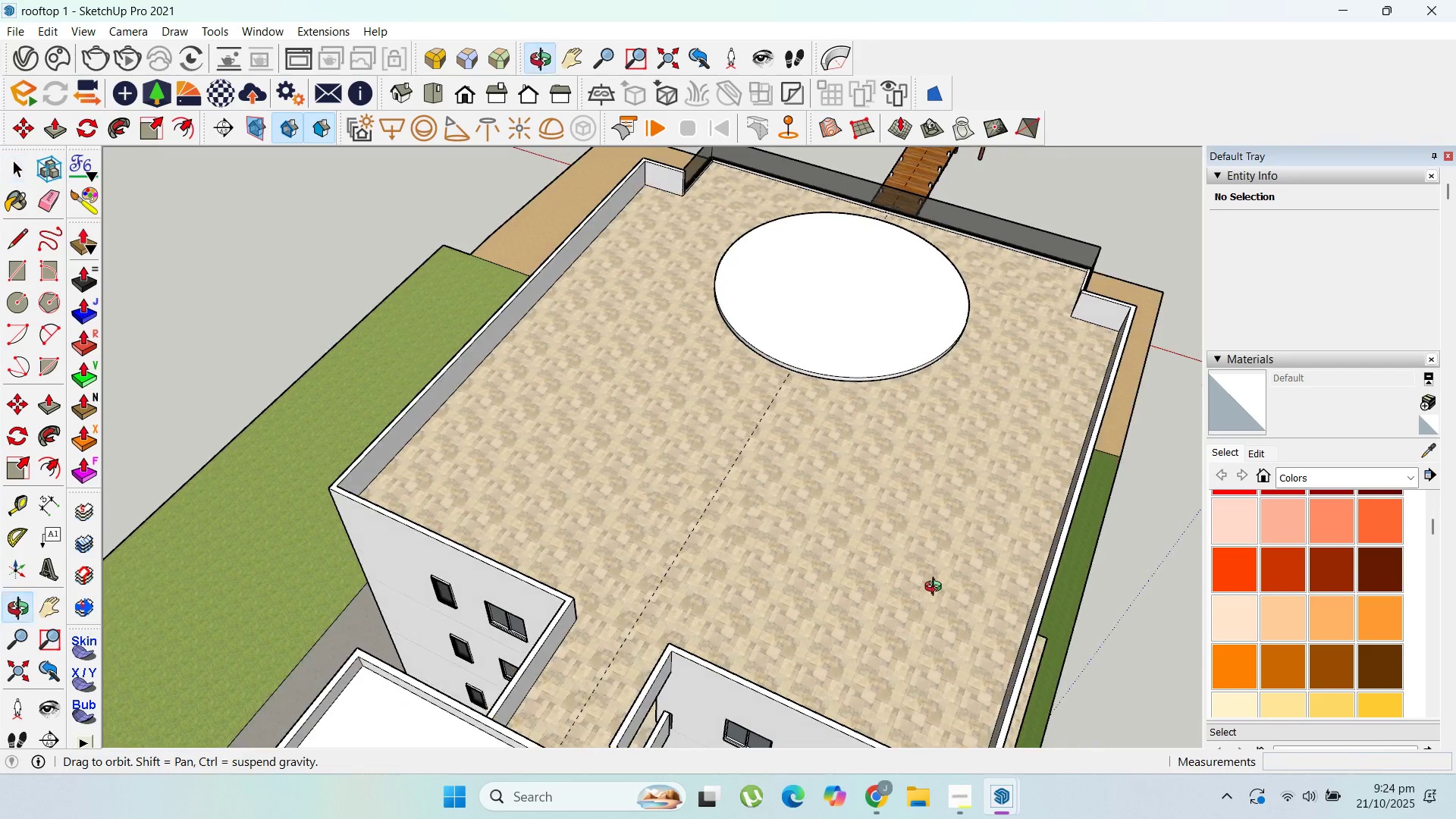 
scroll: coordinate [532, 334], scroll_direction: up, amount: 3.0
 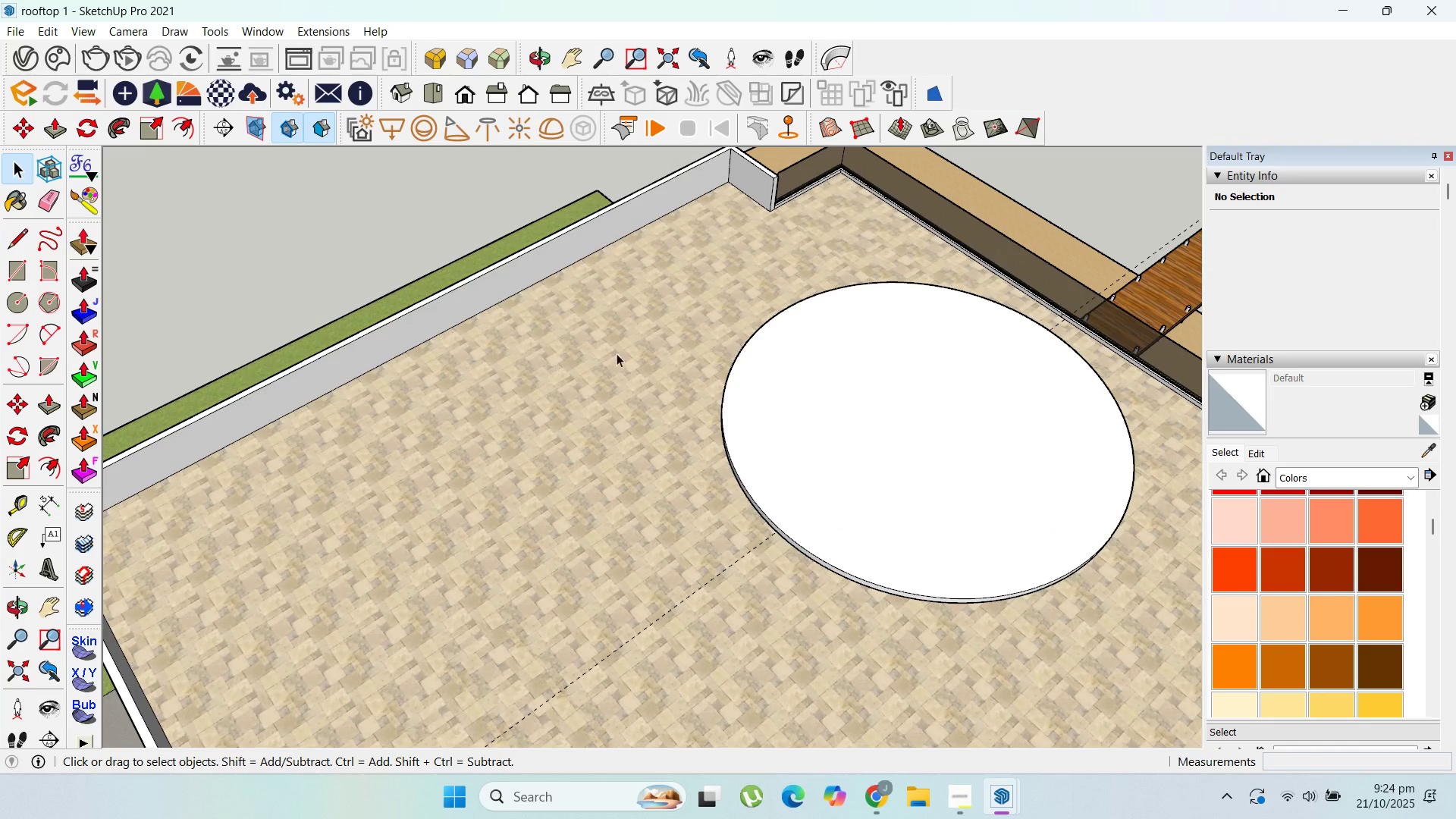 
scroll: coordinate [783, 330], scroll_direction: down, amount: 2.0
 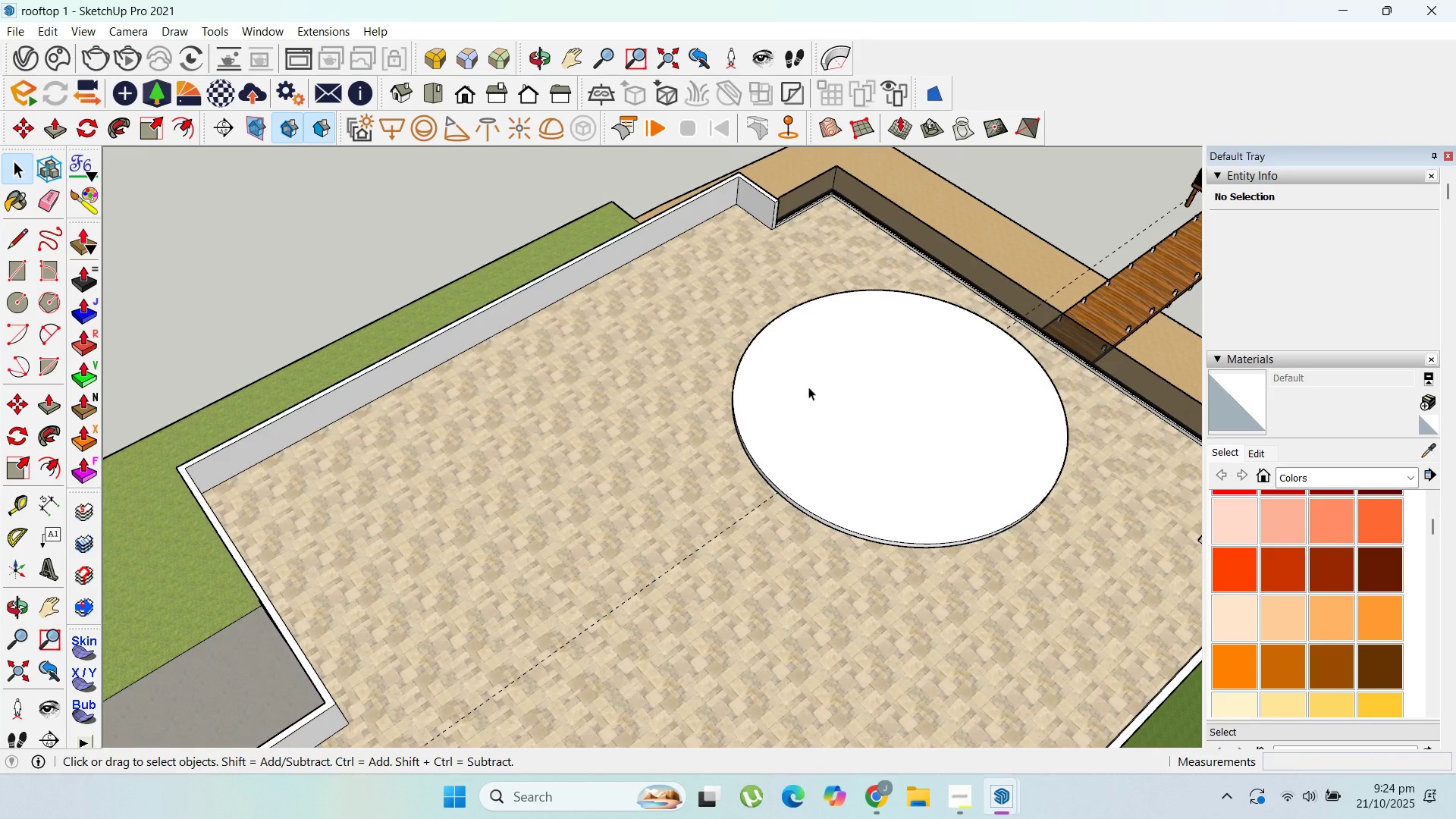 
left_click([810, 388])
 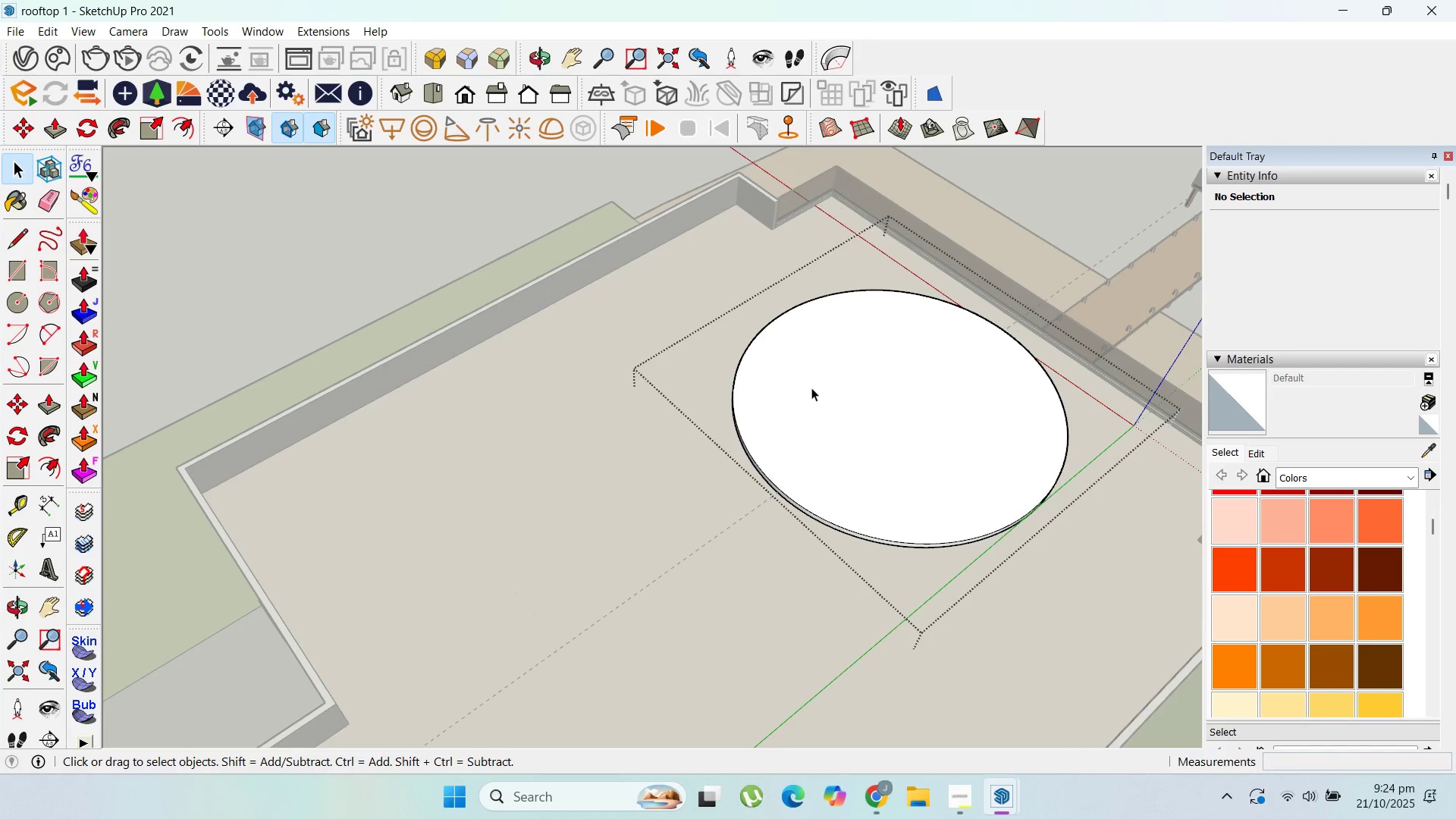 
triple_click([811, 388])
 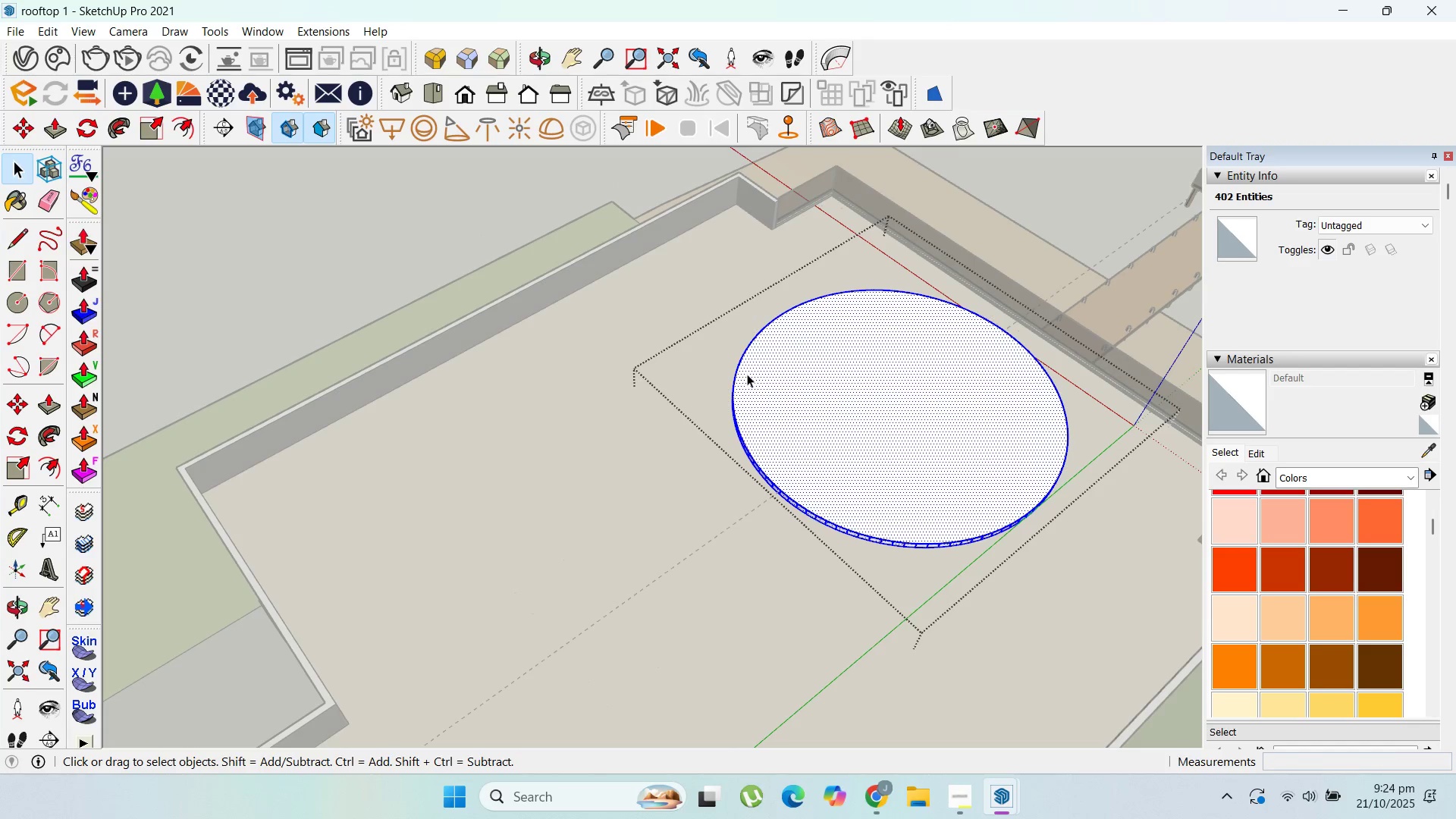 
key(Escape)
 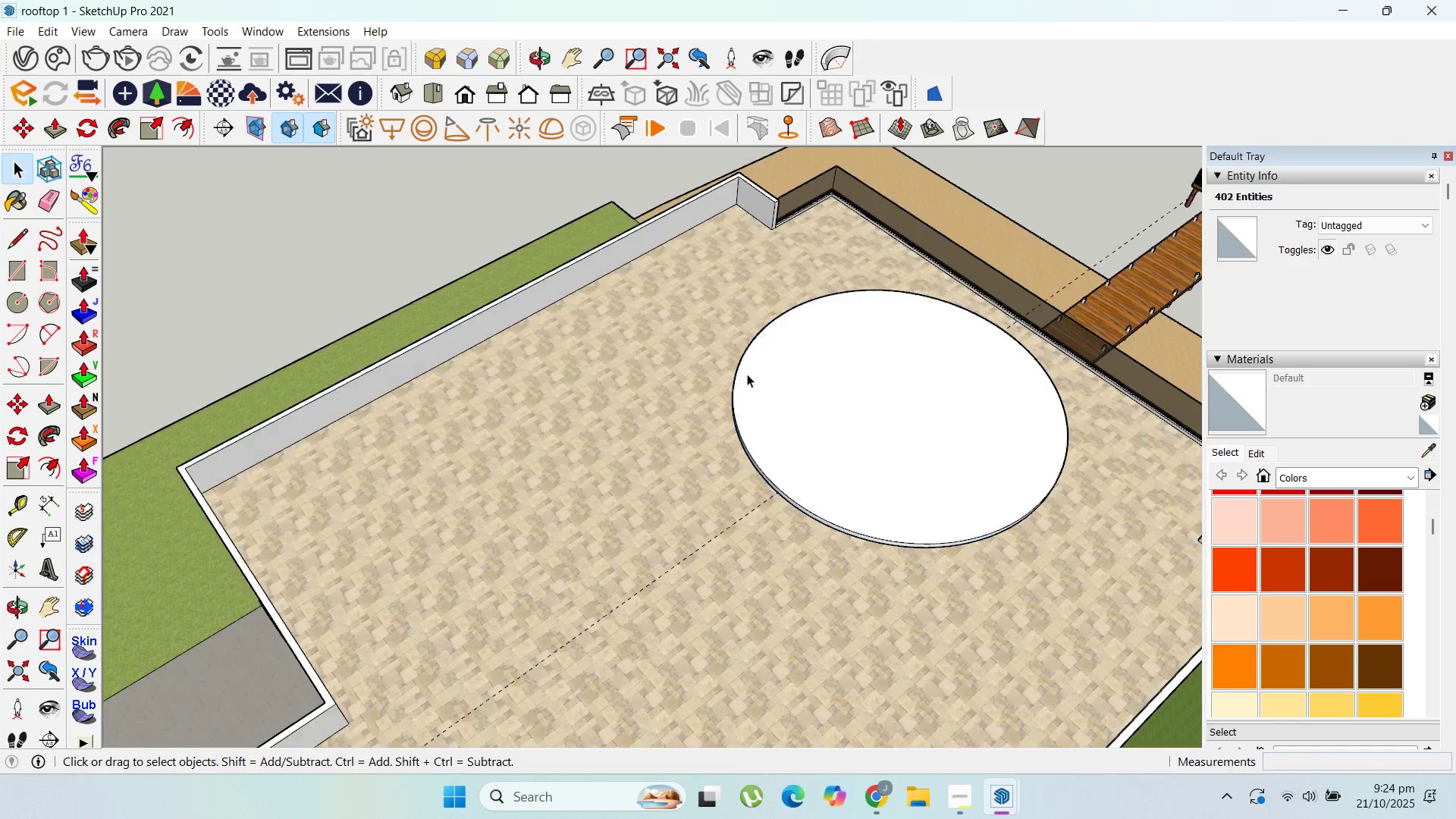 
key(Escape)
 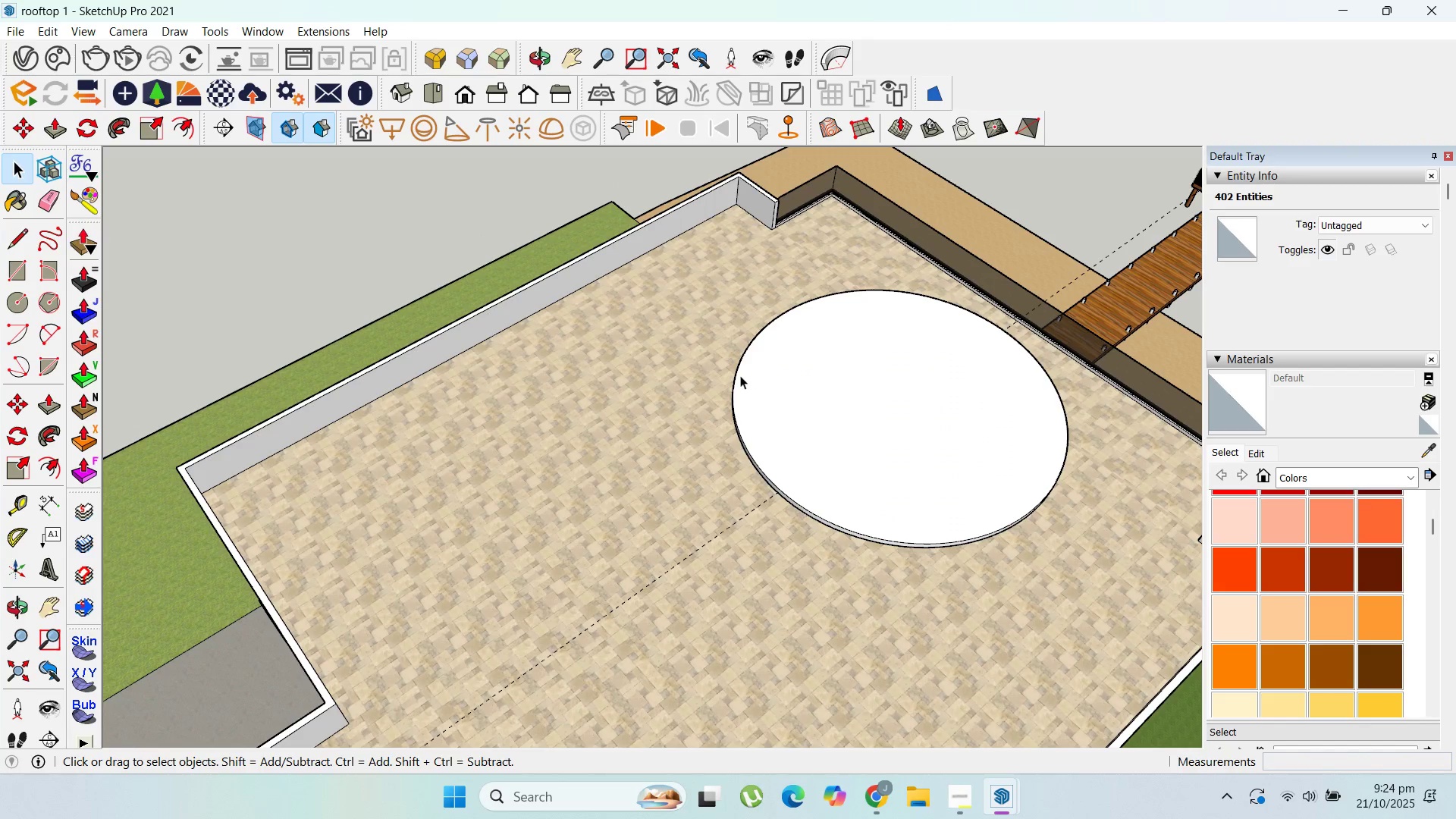 
key(Escape)
 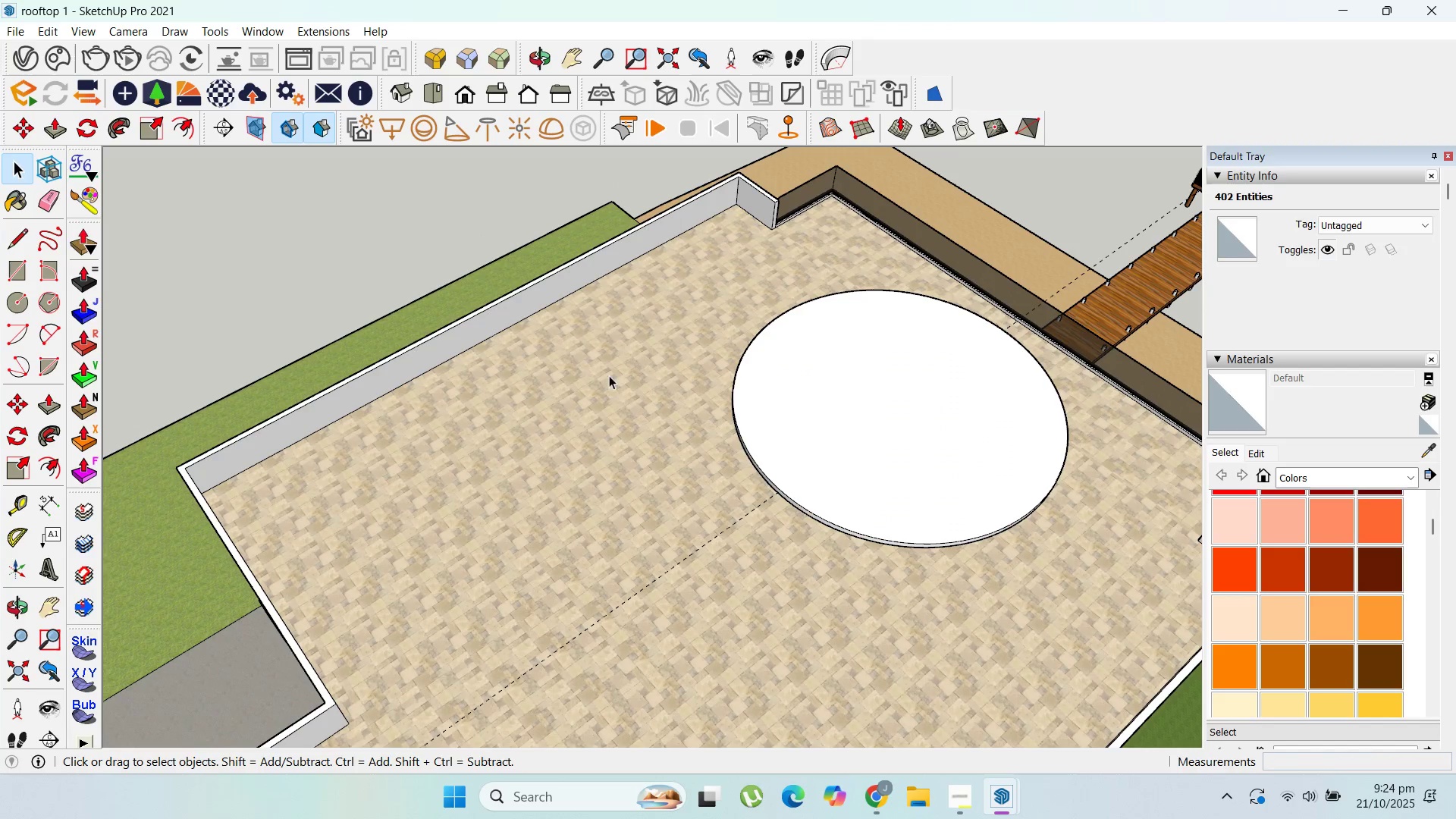 
key(Escape)
 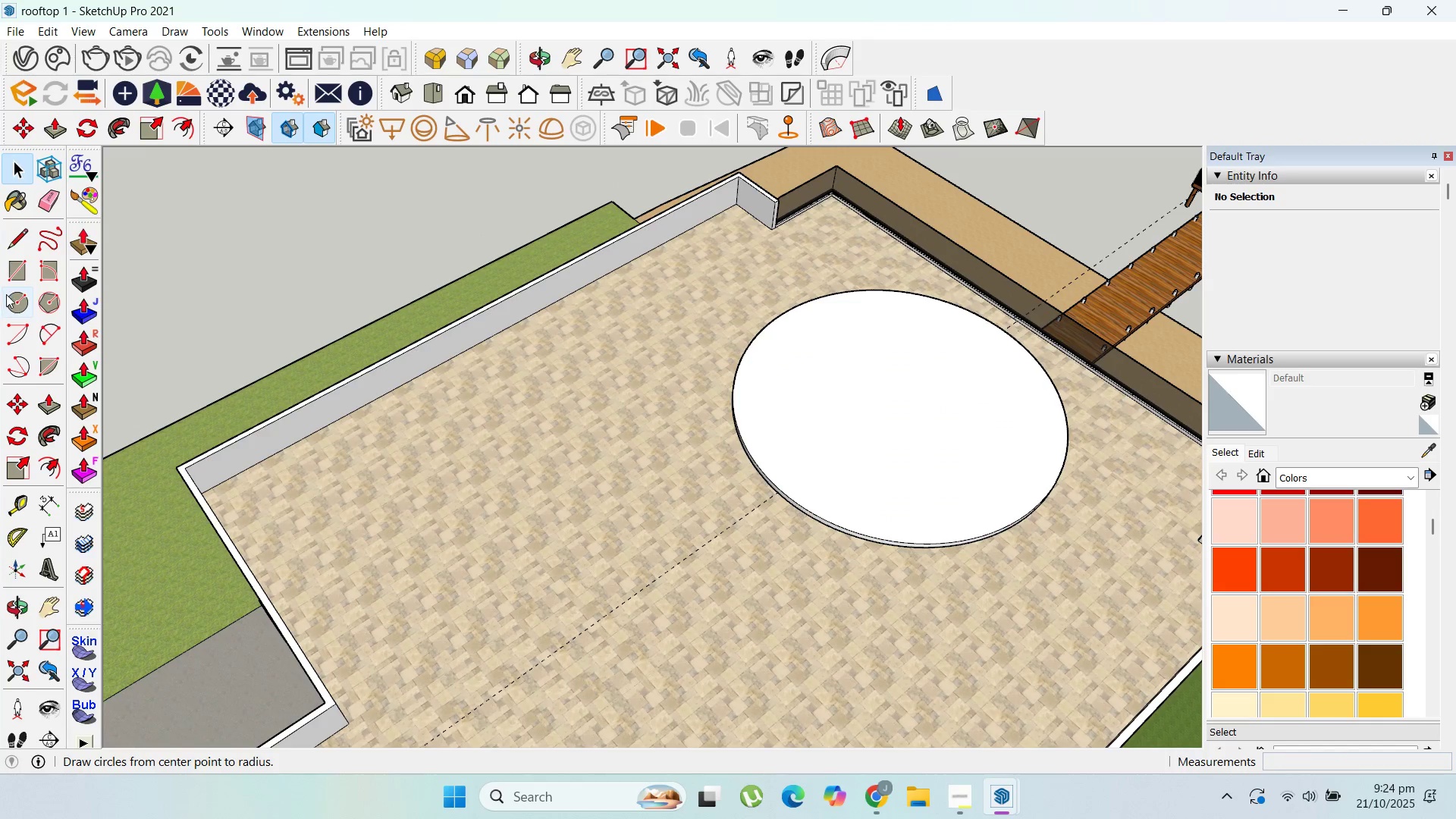 
left_click([41, 337])
 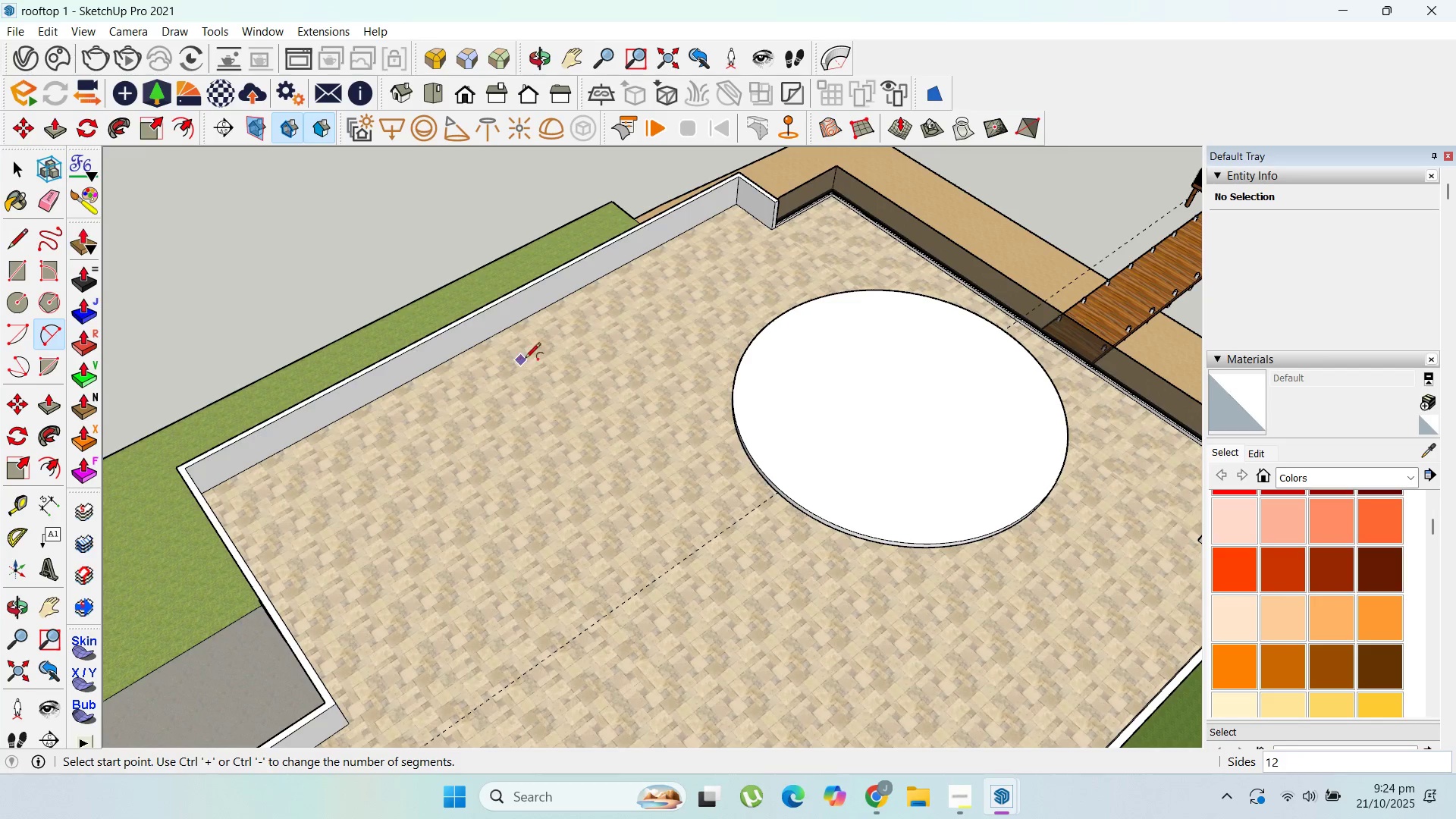 
scroll: coordinate [507, 377], scroll_direction: up, amount: 4.0
 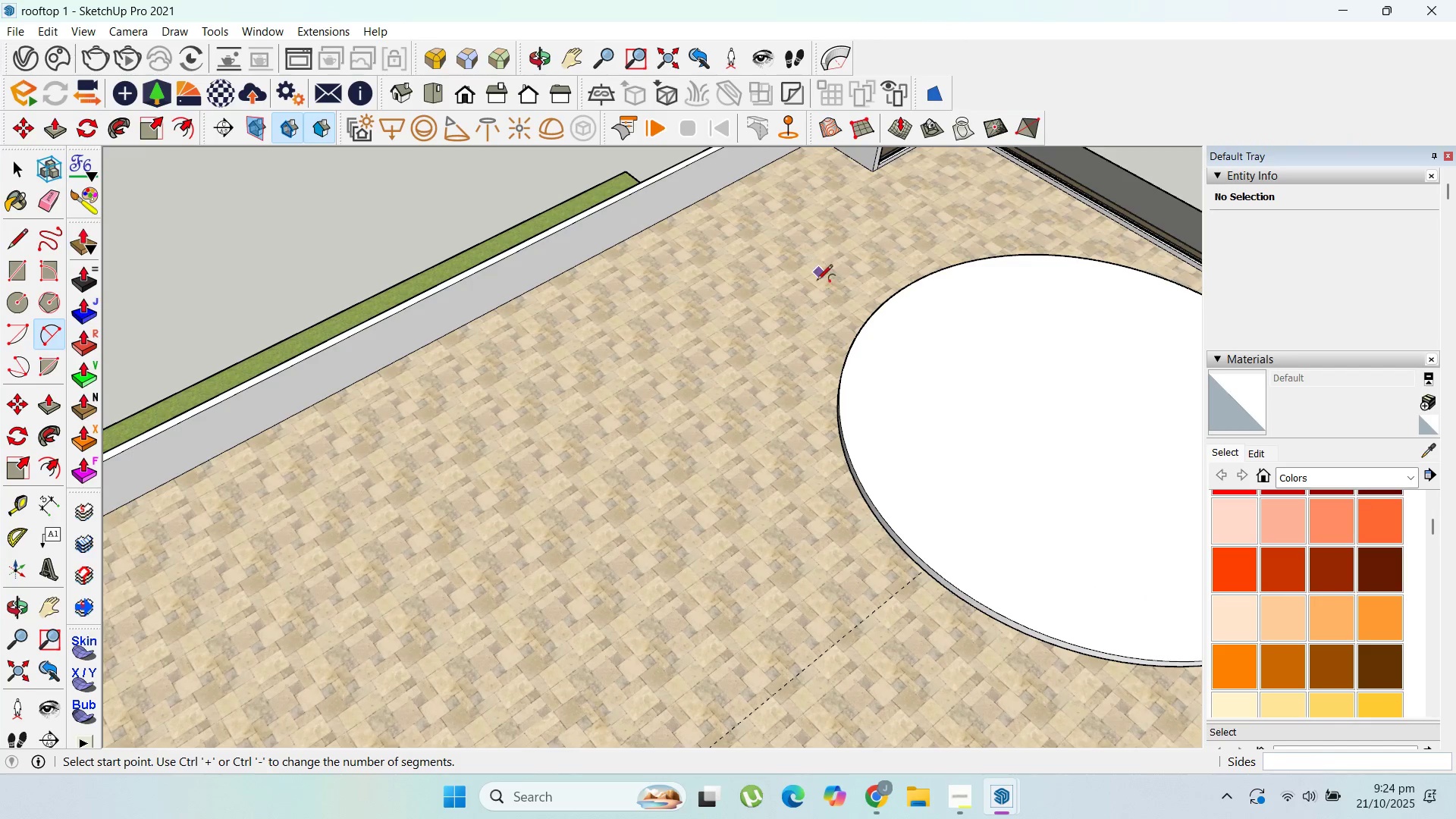 
scroll: coordinate [949, 347], scroll_direction: down, amount: 7.0
 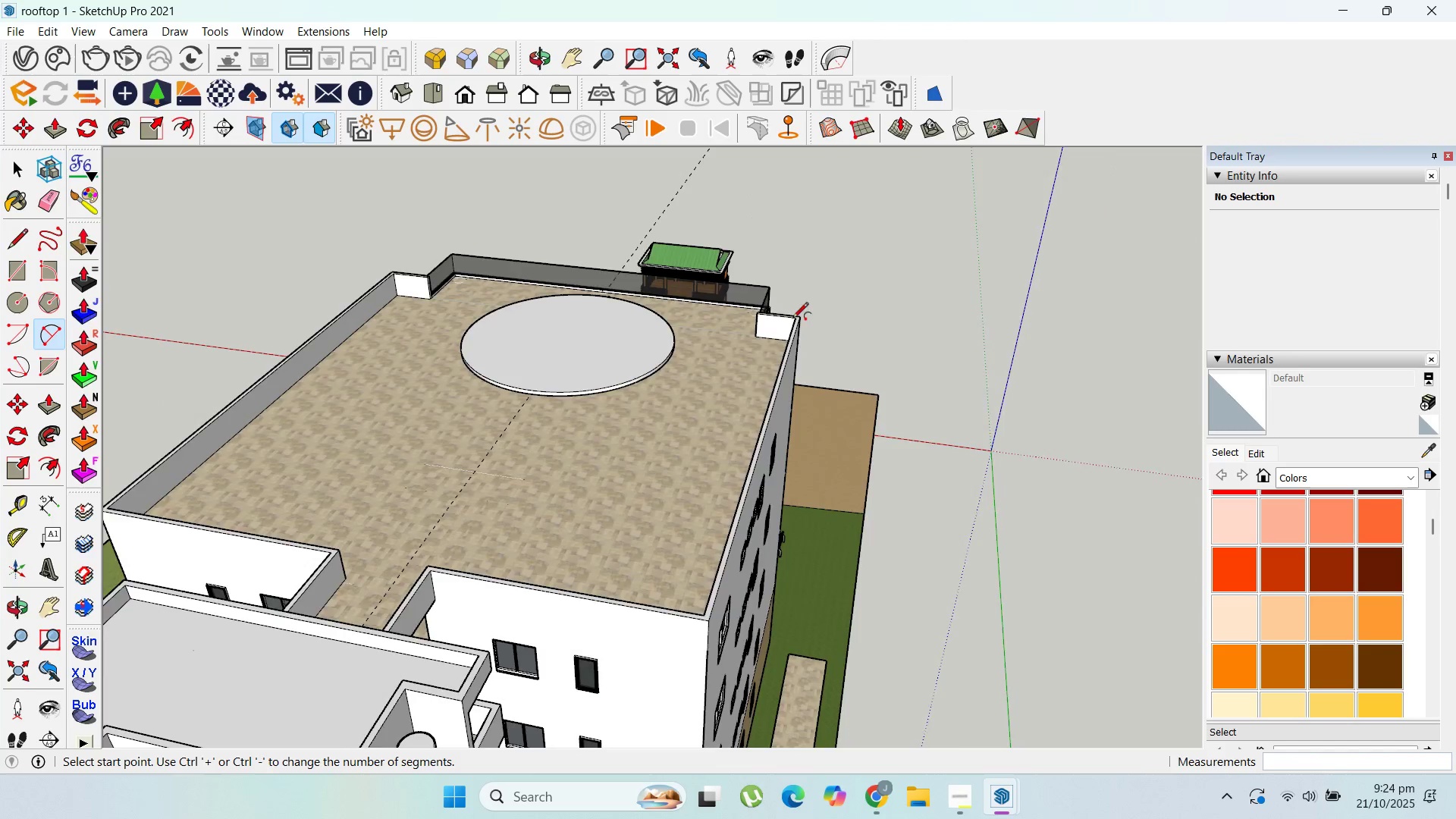 
scroll: coordinate [692, 395], scroll_direction: up, amount: 7.0
 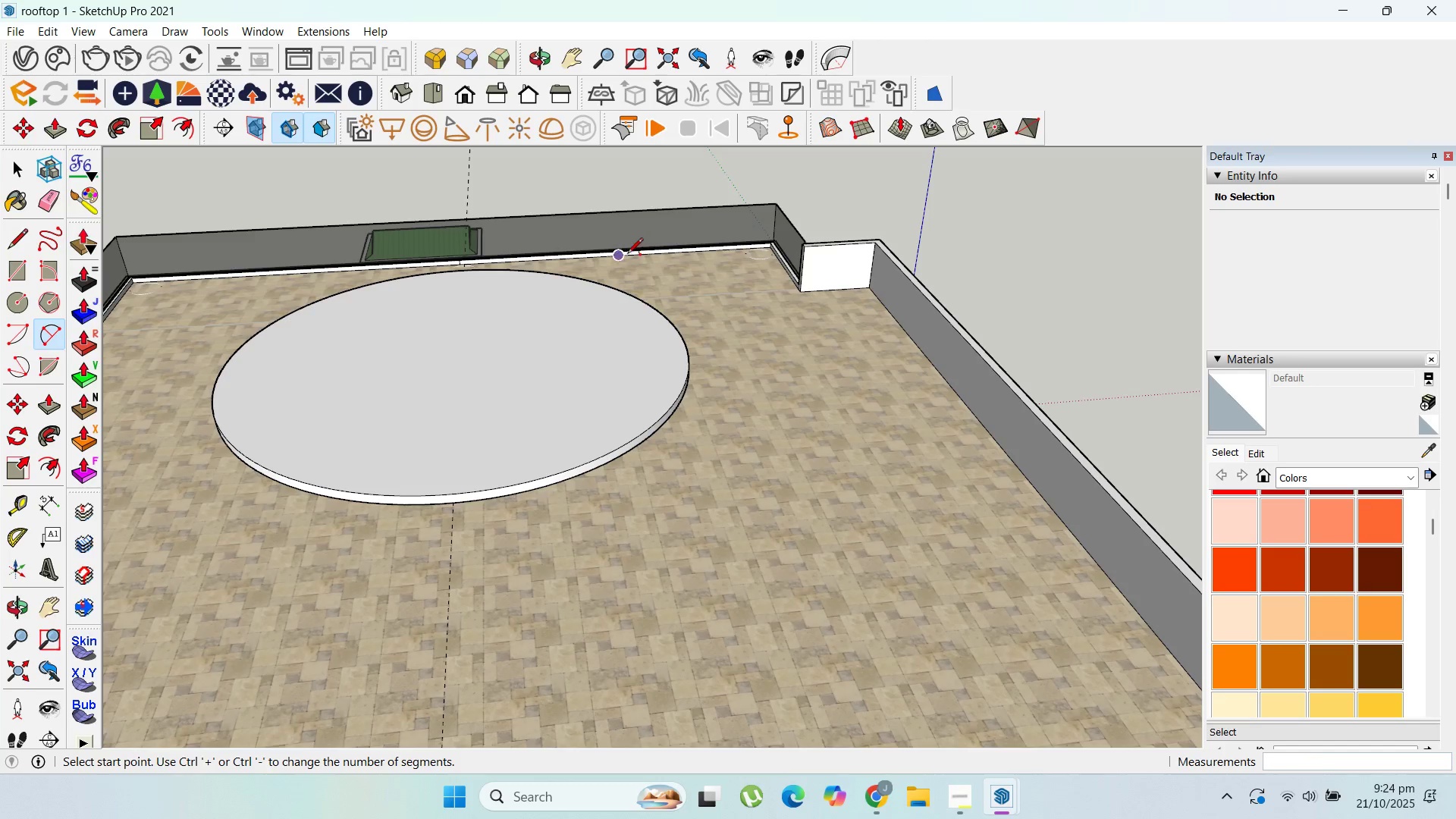 
left_click([623, 256])
 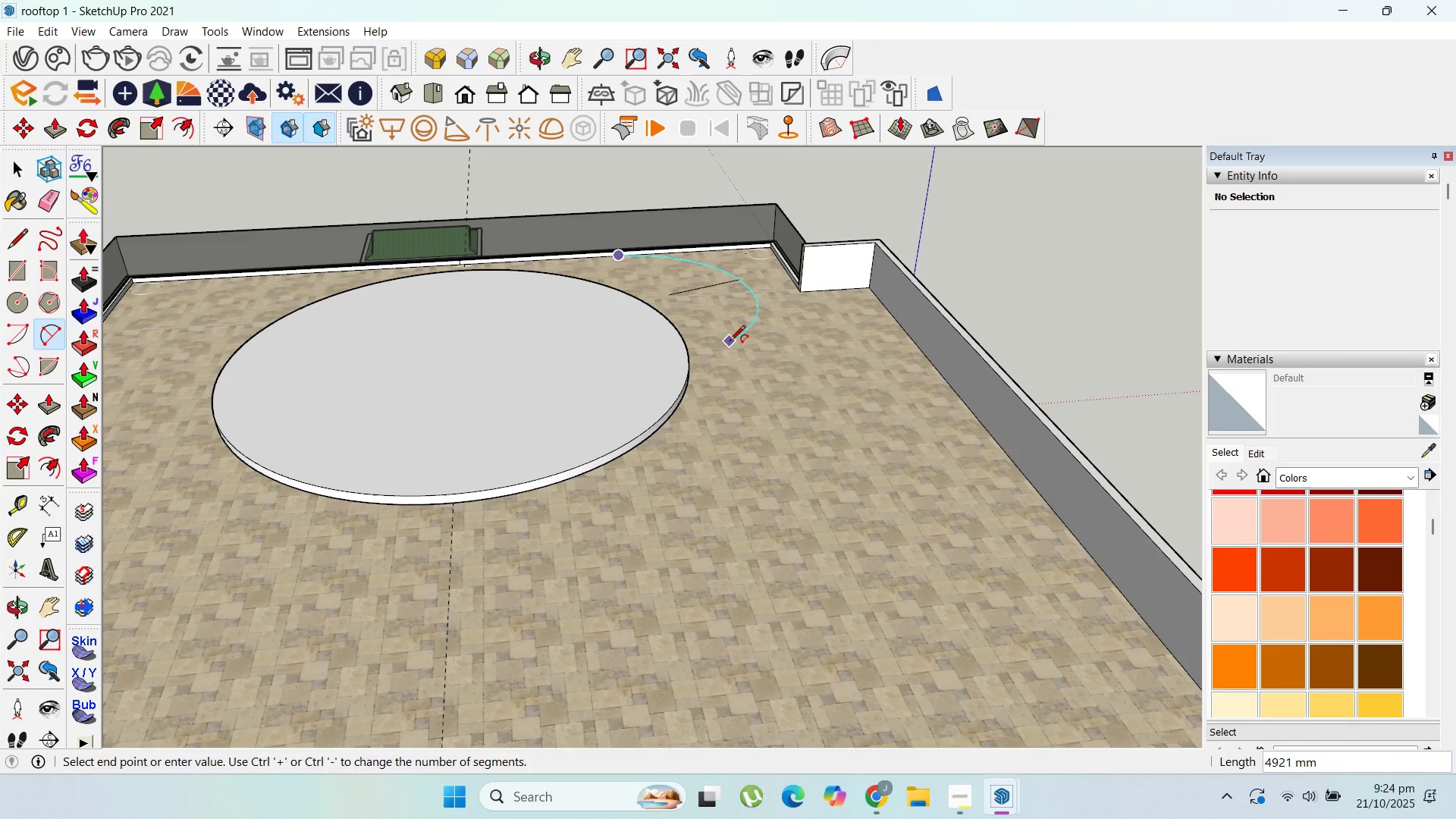 
left_click([731, 342])
 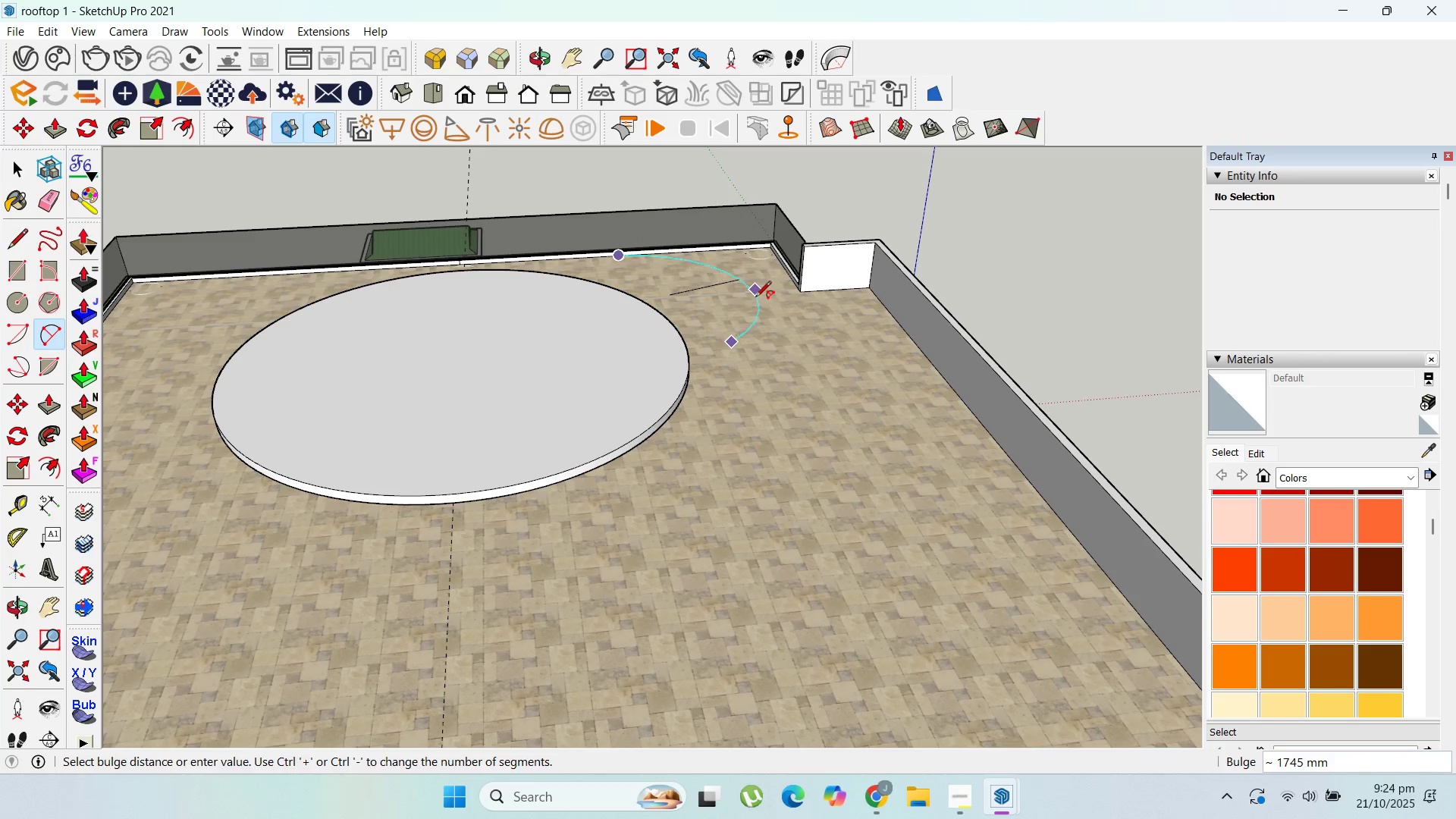 
left_click([756, 297])
 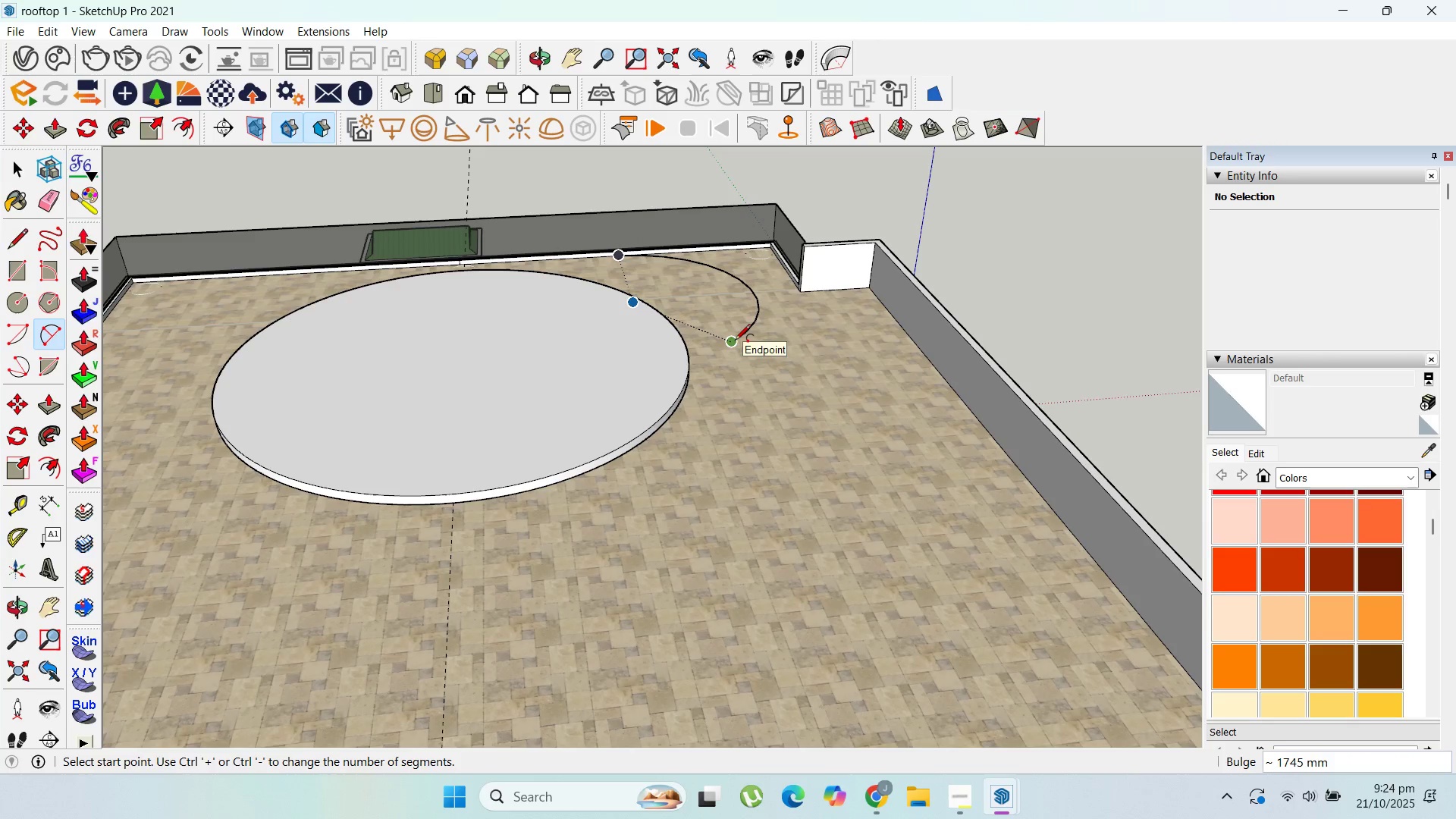 
scroll: coordinate [729, 342], scroll_direction: up, amount: 1.0
 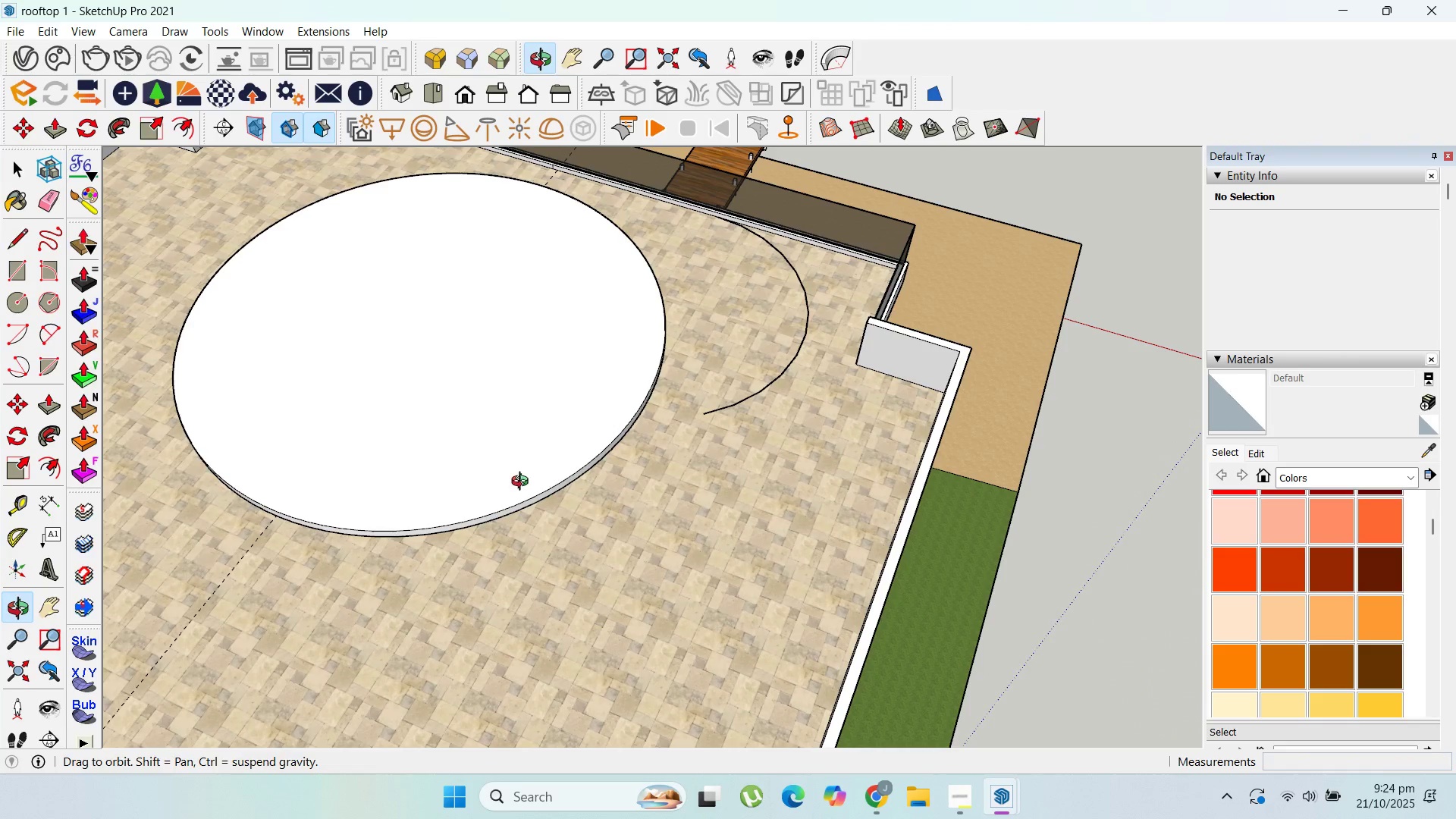 
key(Control+Z)
 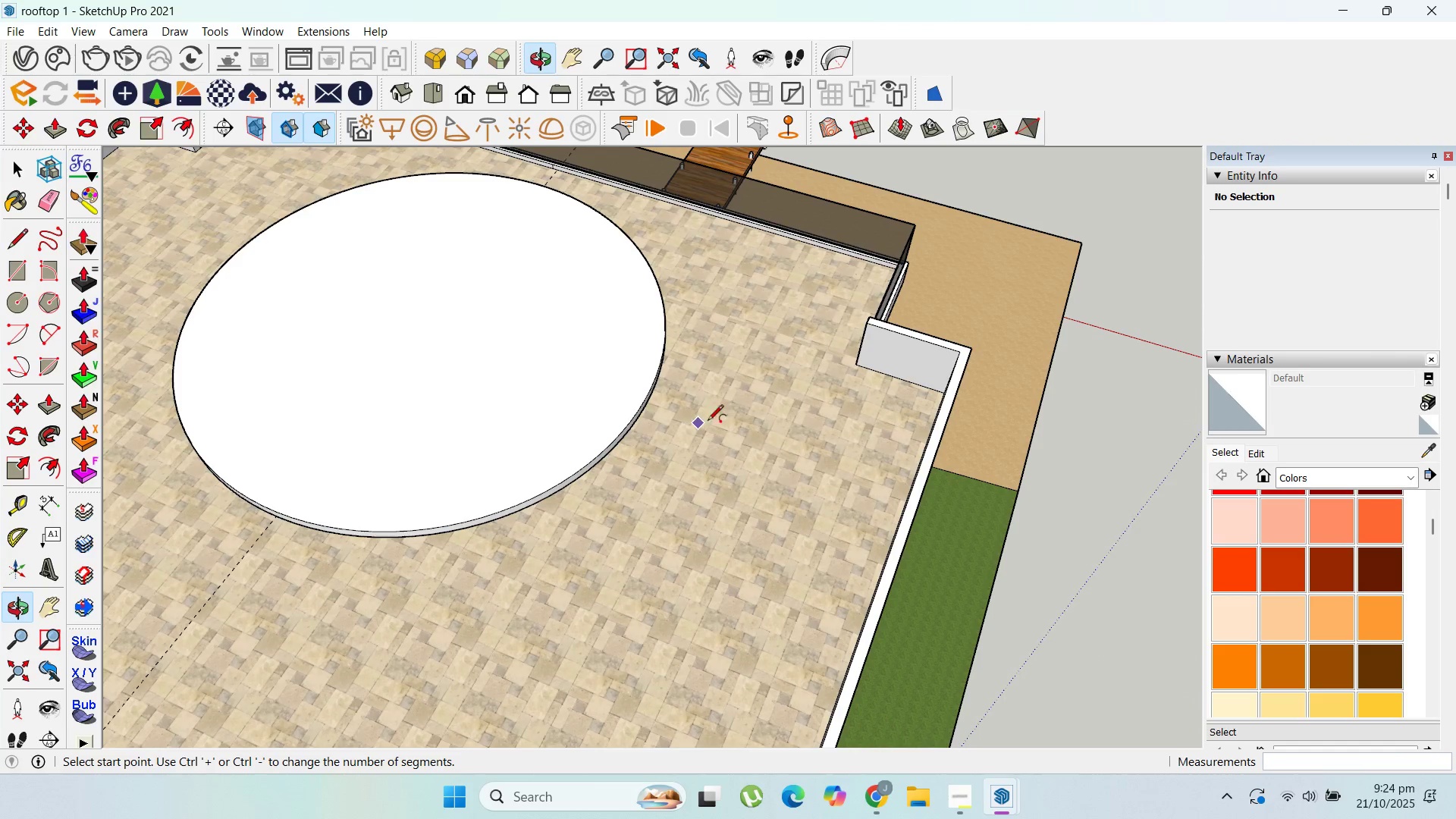 
scroll: coordinate [724, 416], scroll_direction: down, amount: 4.0
 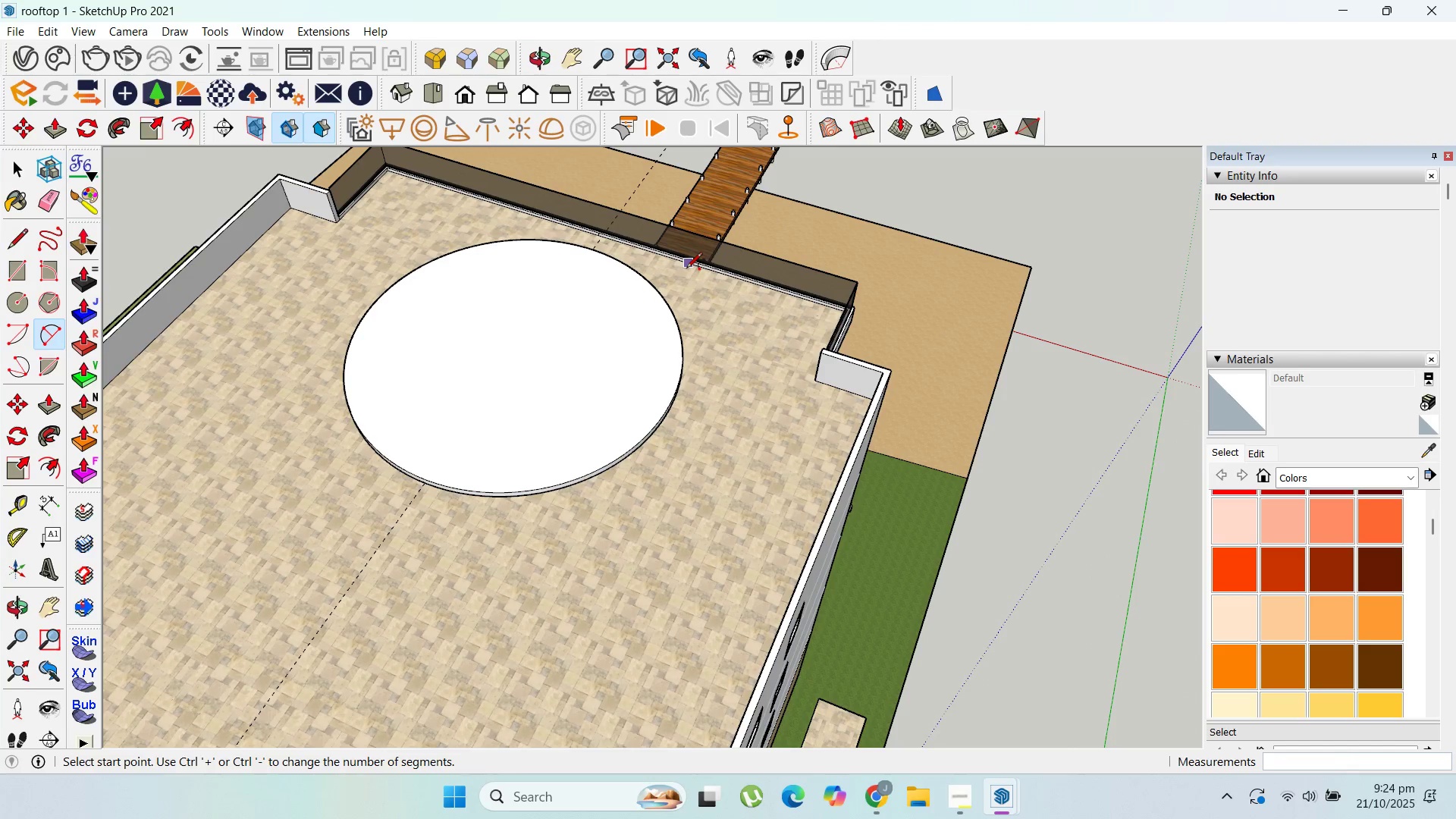 
left_click([686, 269])
 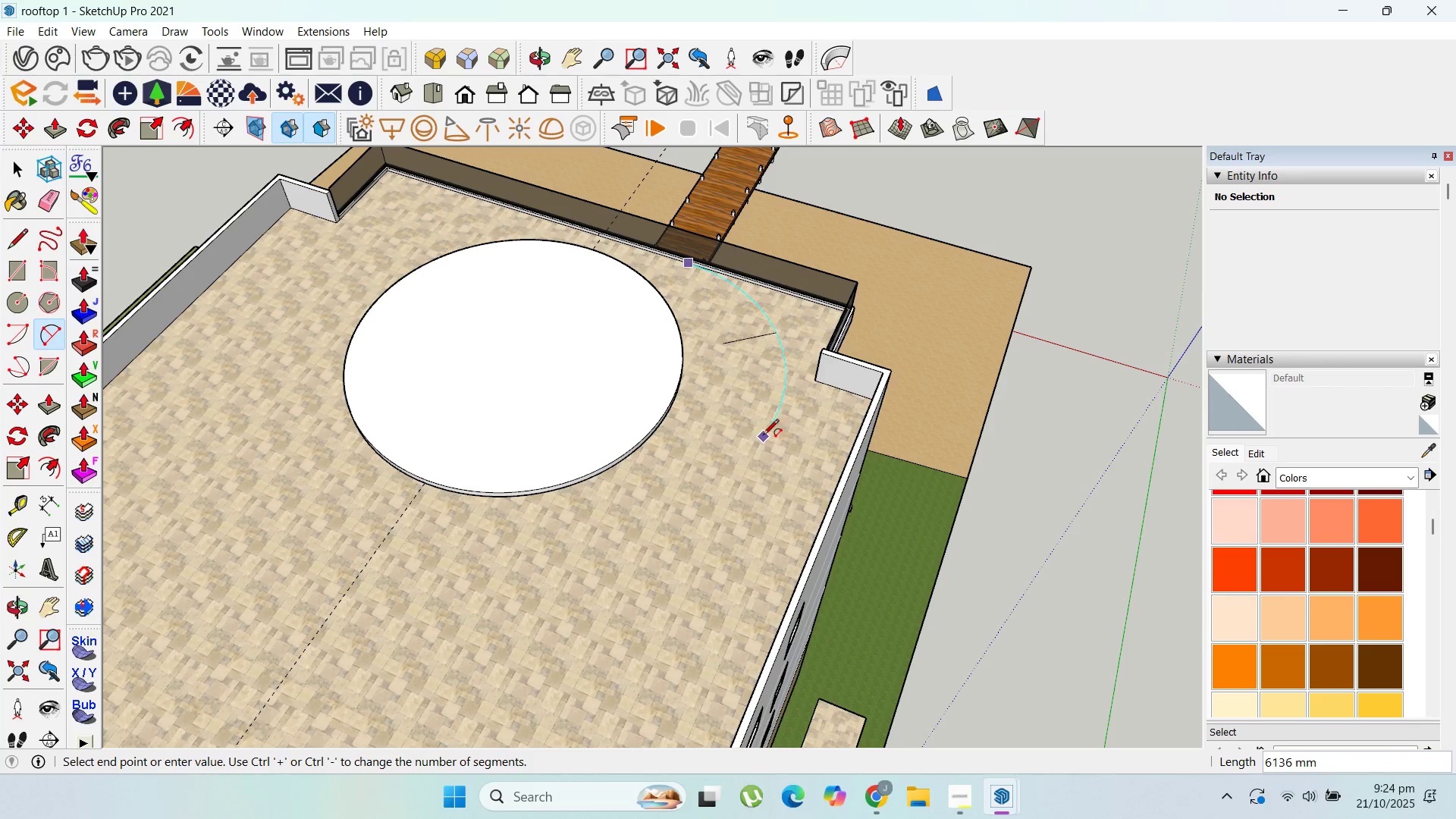 
scroll: coordinate [127, 204], scroll_direction: down, amount: 7.0
 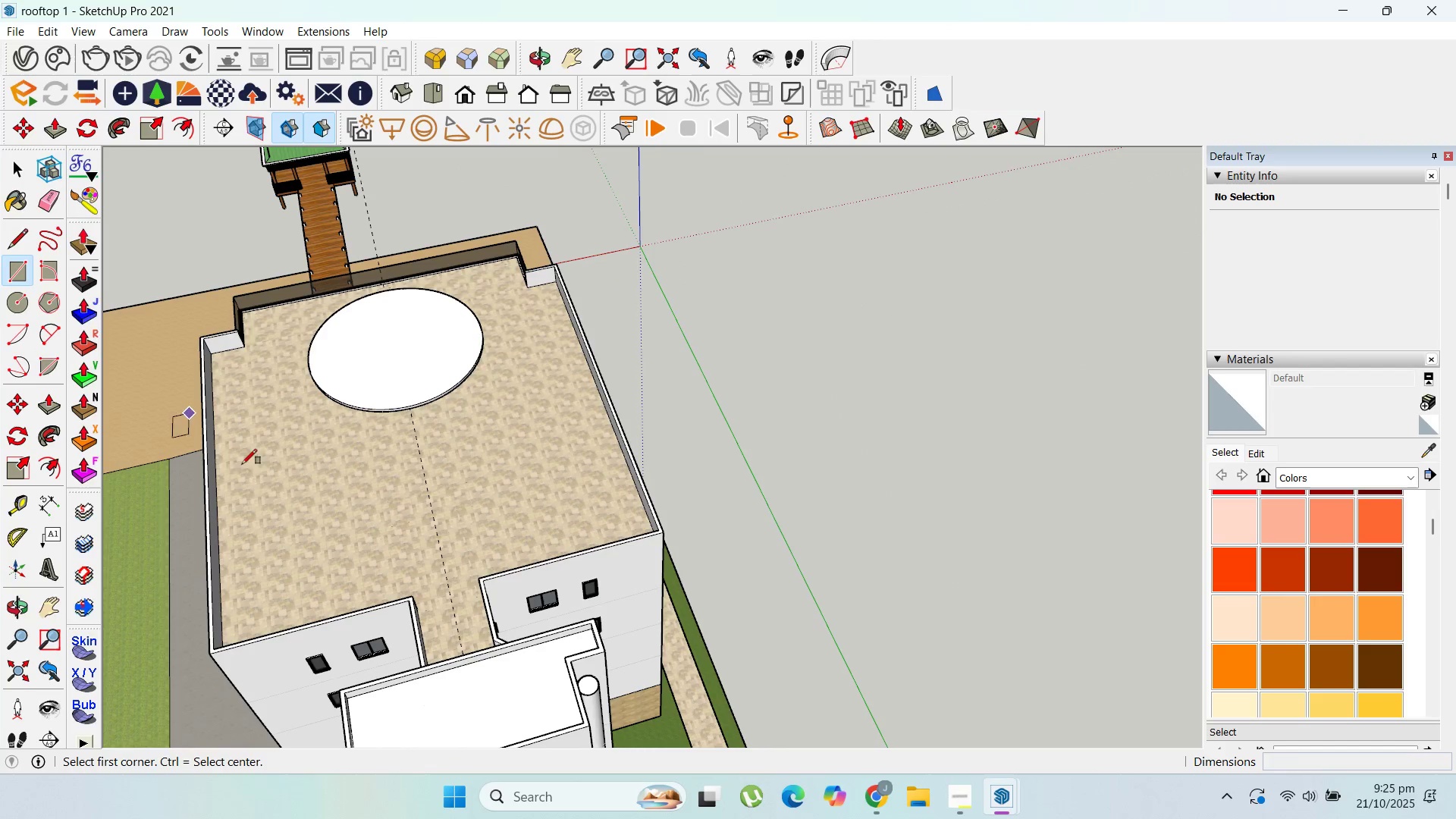 
scroll: coordinate [267, 516], scroll_direction: up, amount: 8.0
 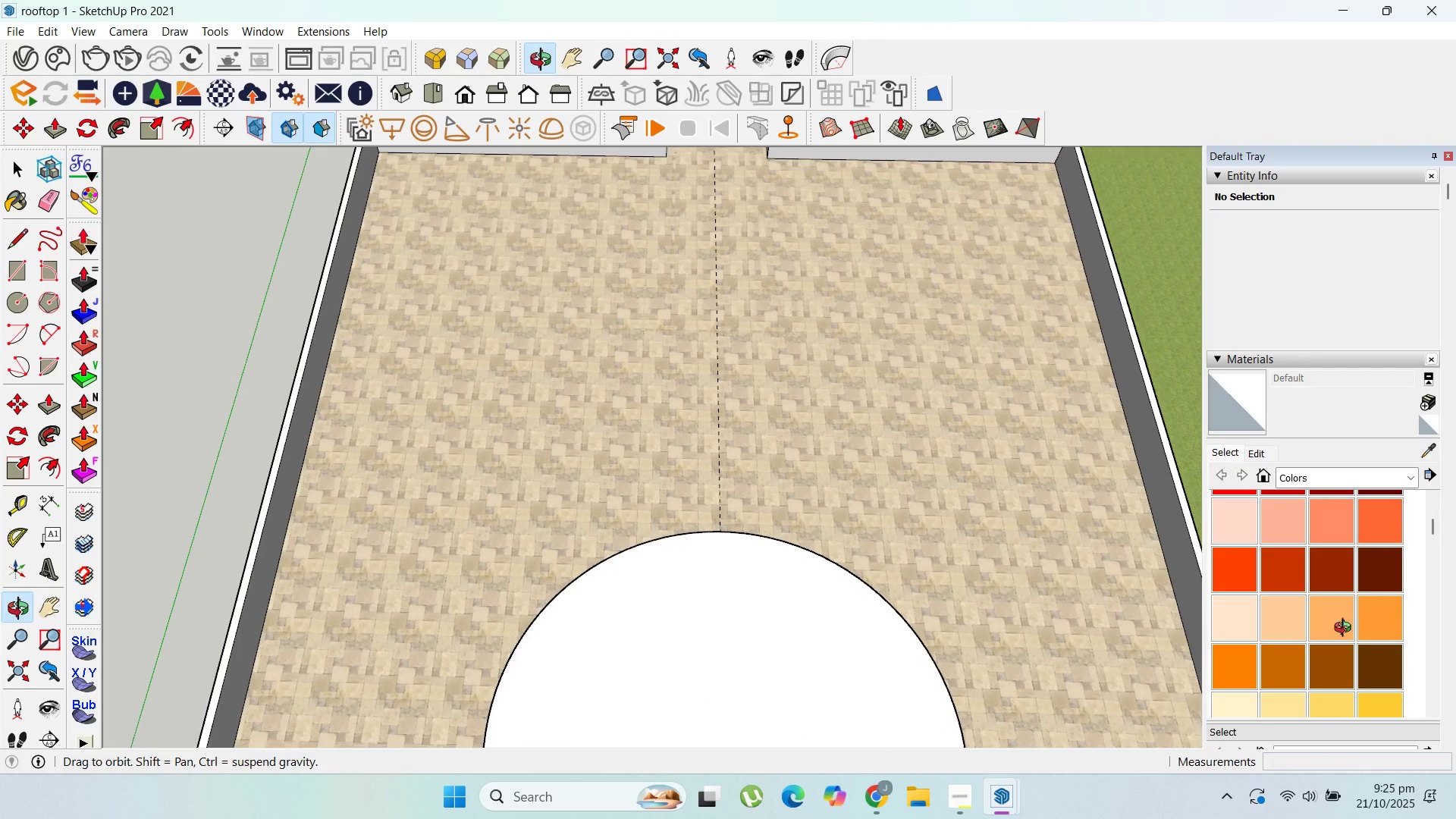 
scroll: coordinate [524, 400], scroll_direction: down, amount: 7.0
 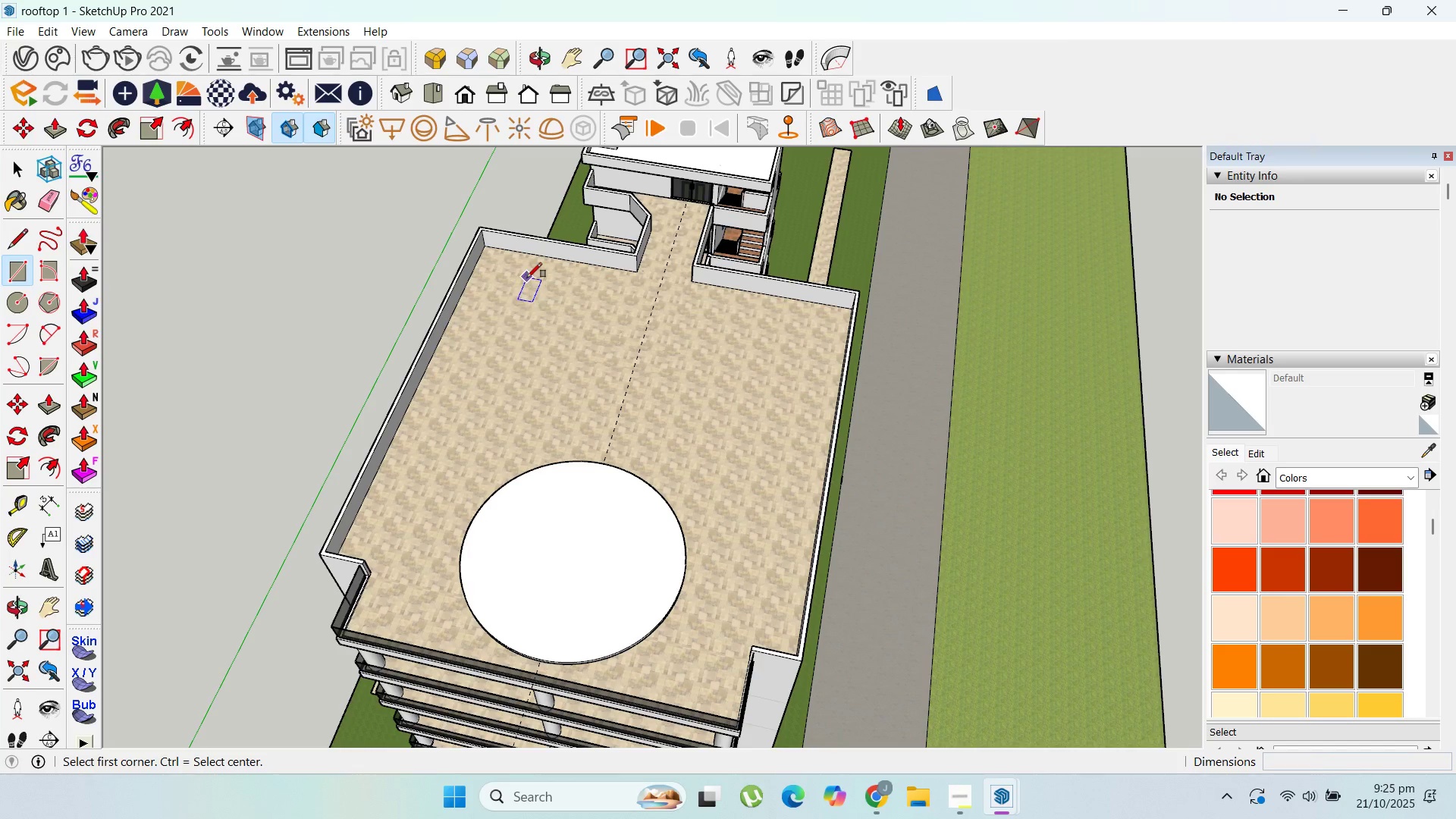 
scroll: coordinate [467, 268], scroll_direction: up, amount: 7.0
 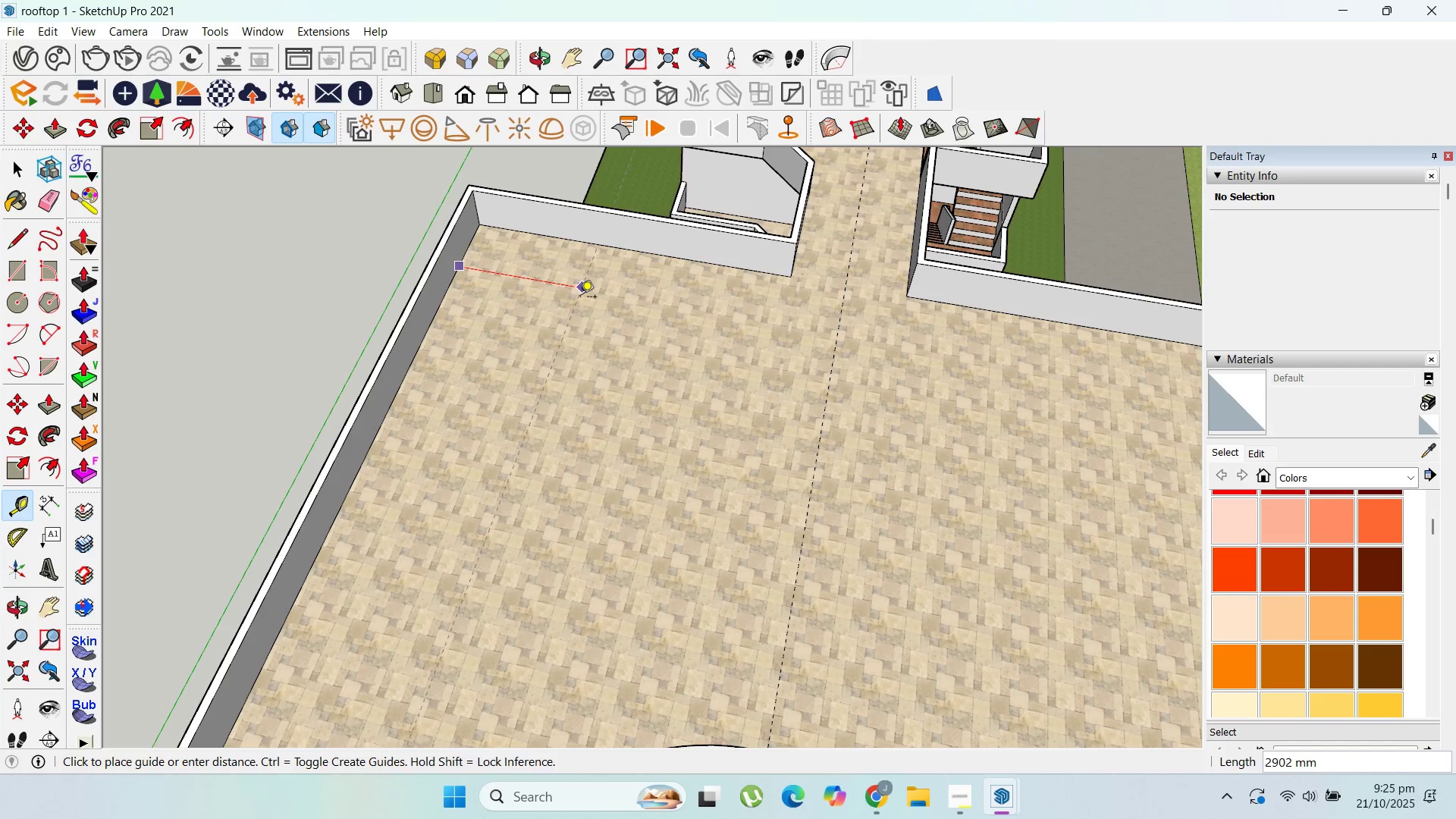 
type(100)
 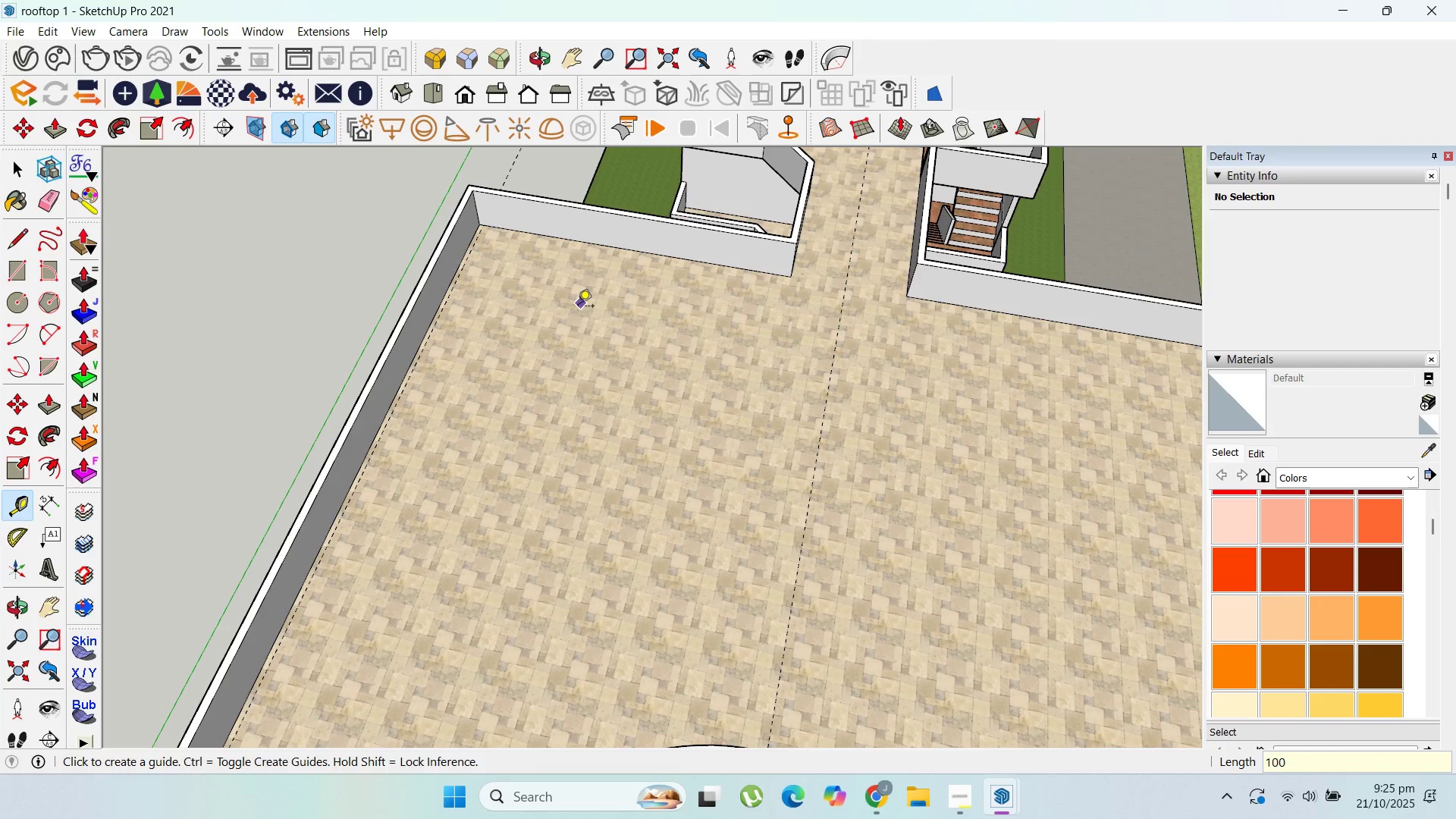 
key(Enter)
 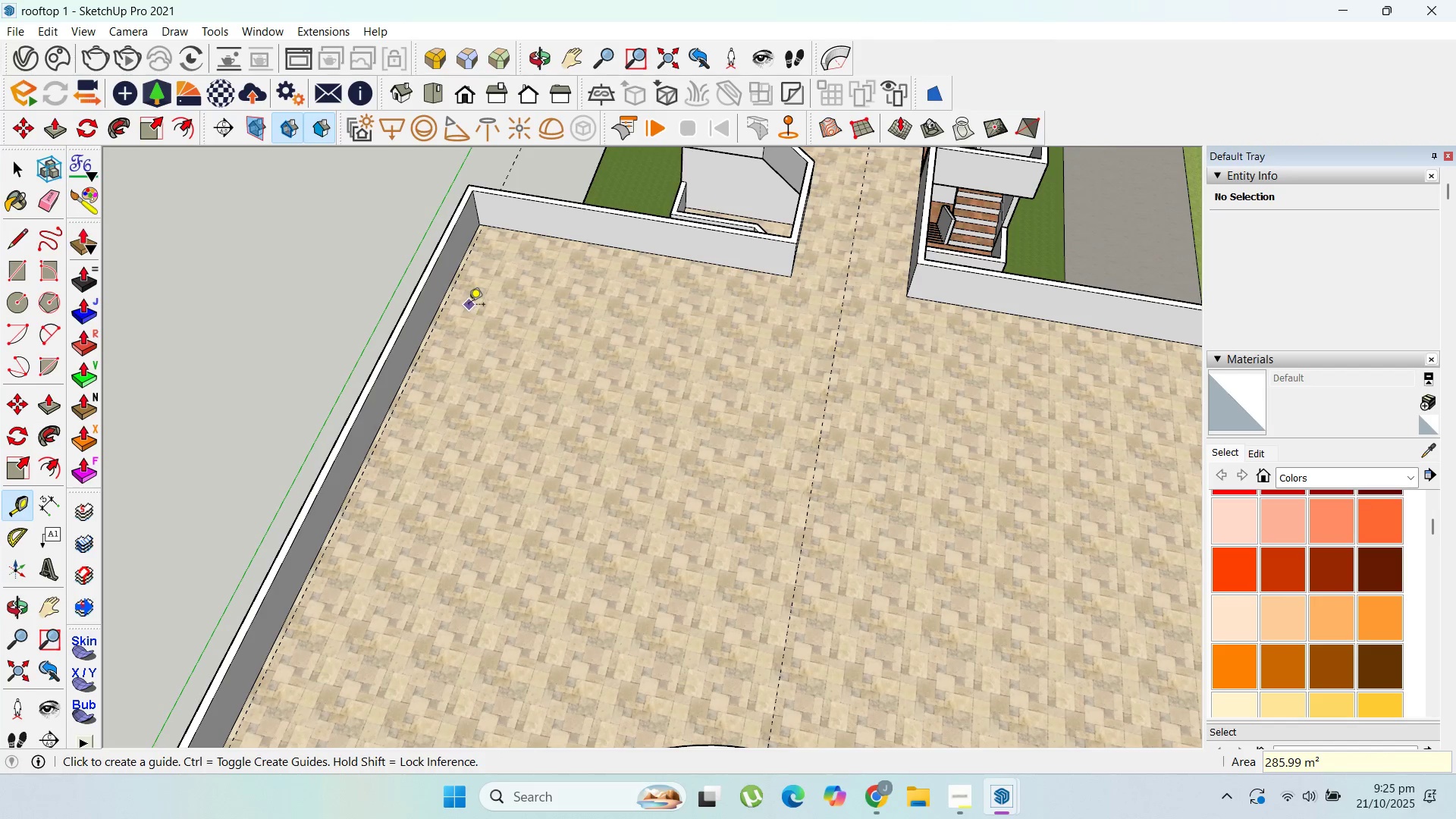 
key(Control+Z)
 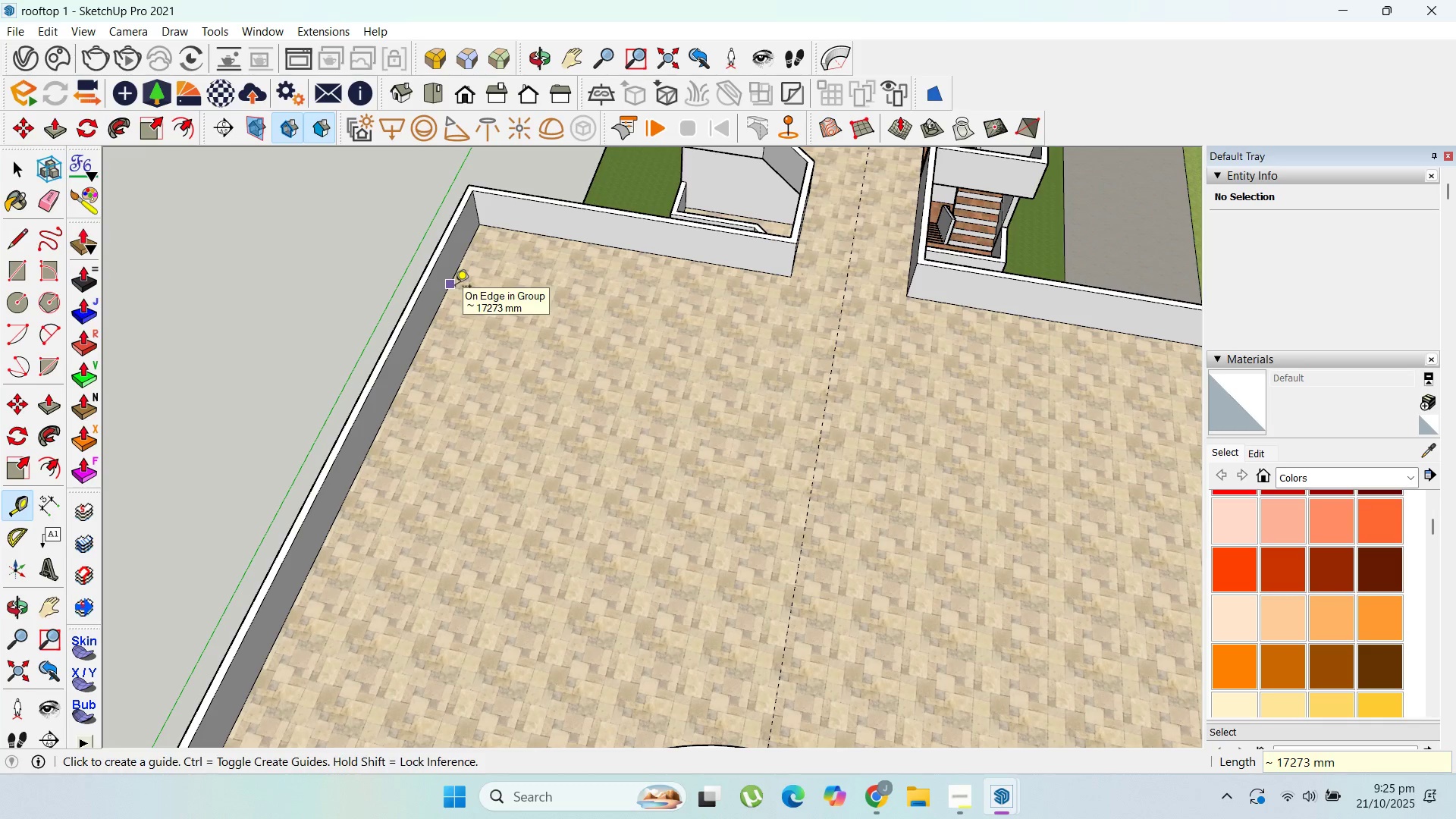 
left_click([455, 287])
 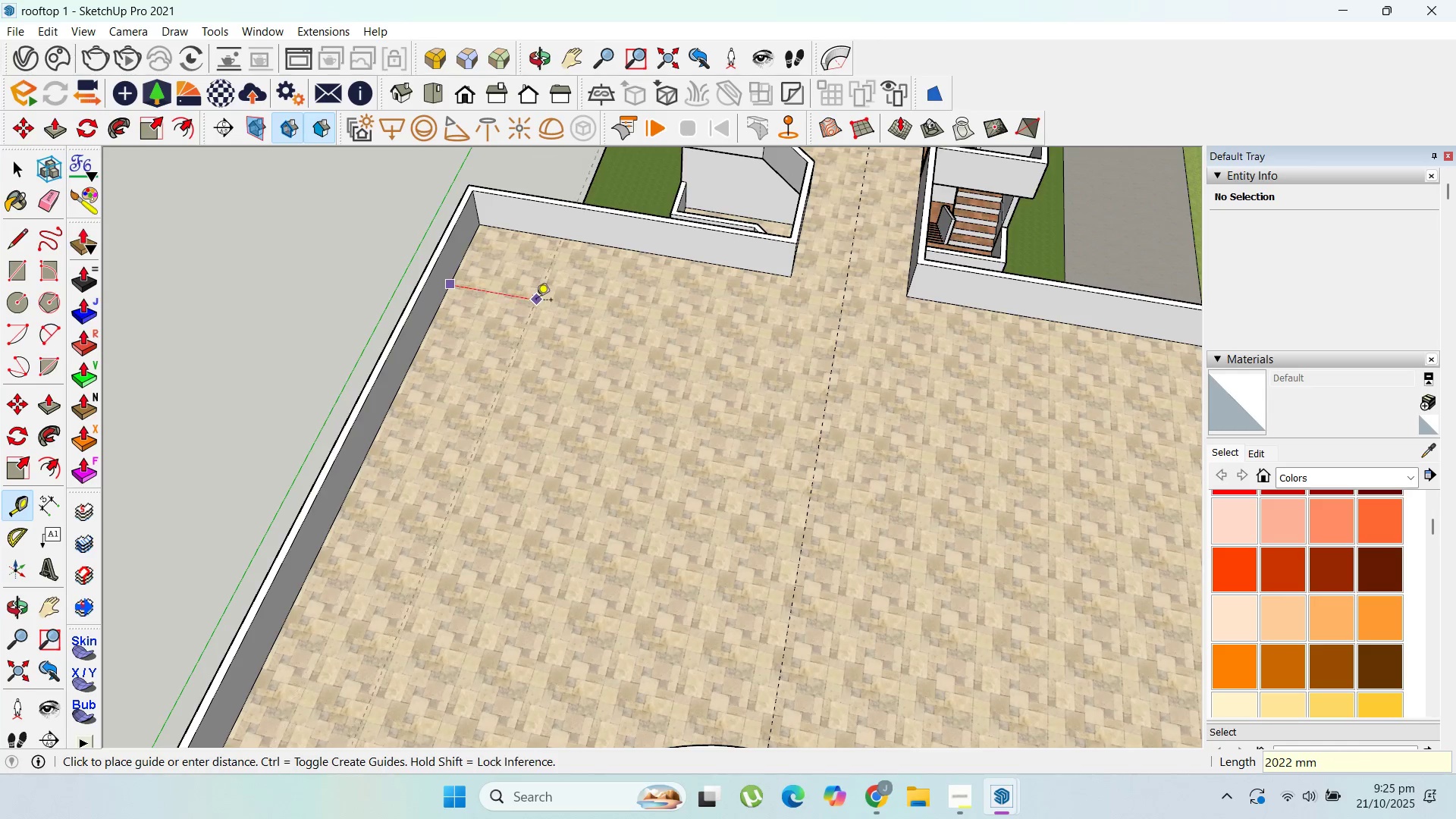 
scroll: coordinate [541, 301], scroll_direction: down, amount: 3.0
 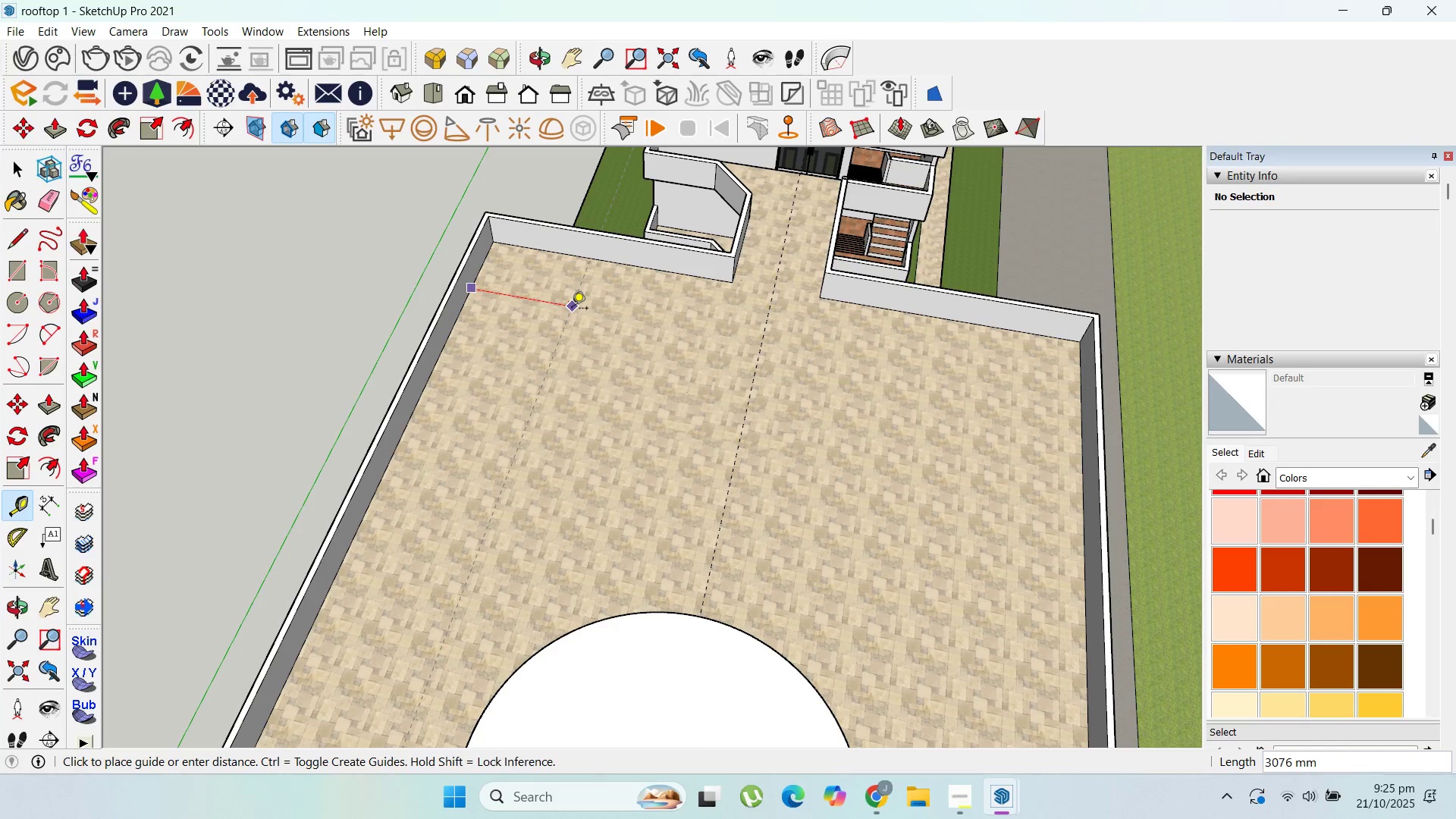 
scroll: coordinate [572, 309], scroll_direction: up, amount: 1.0
 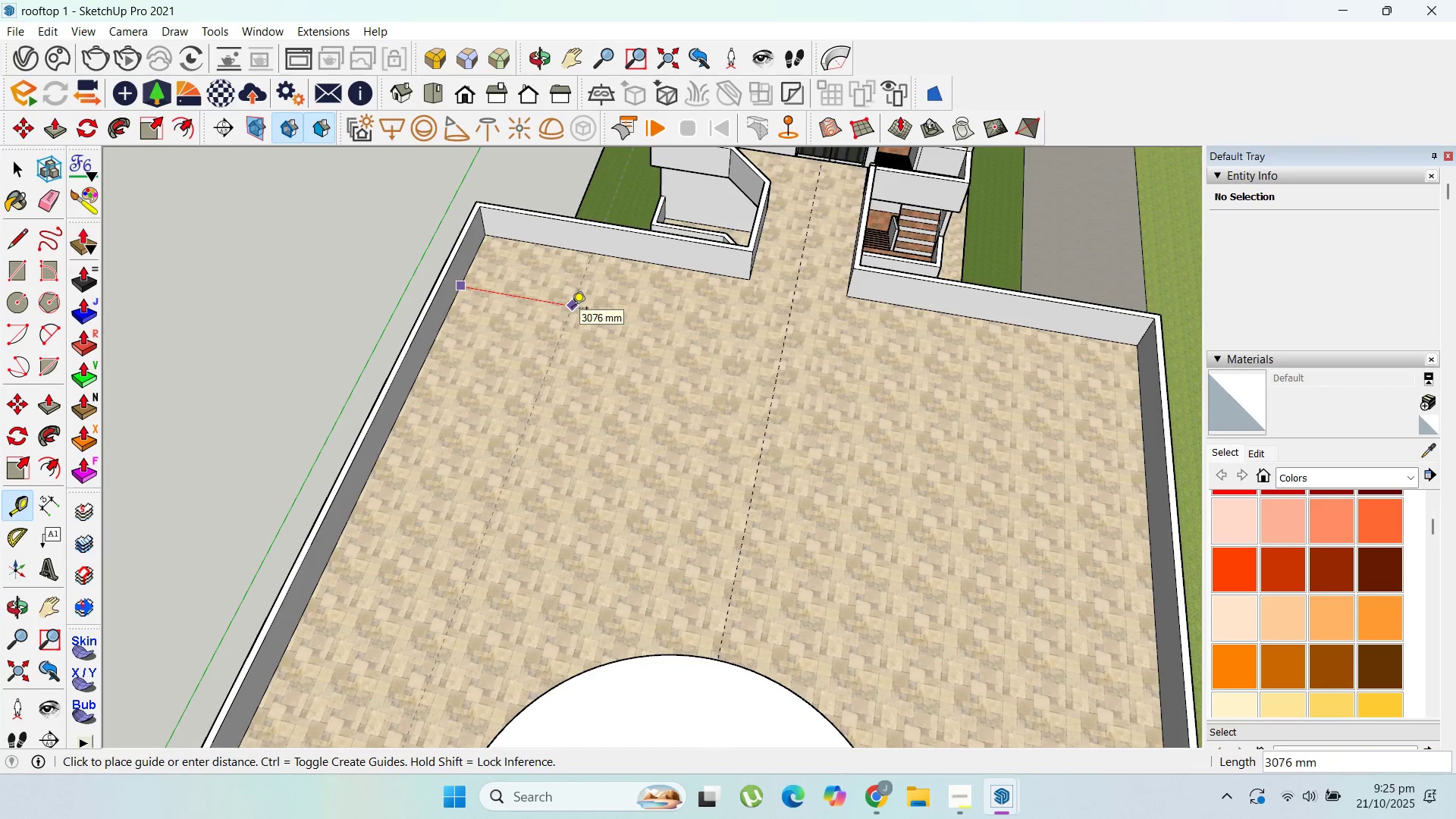 
scroll: coordinate [572, 309], scroll_direction: down, amount: 3.0
 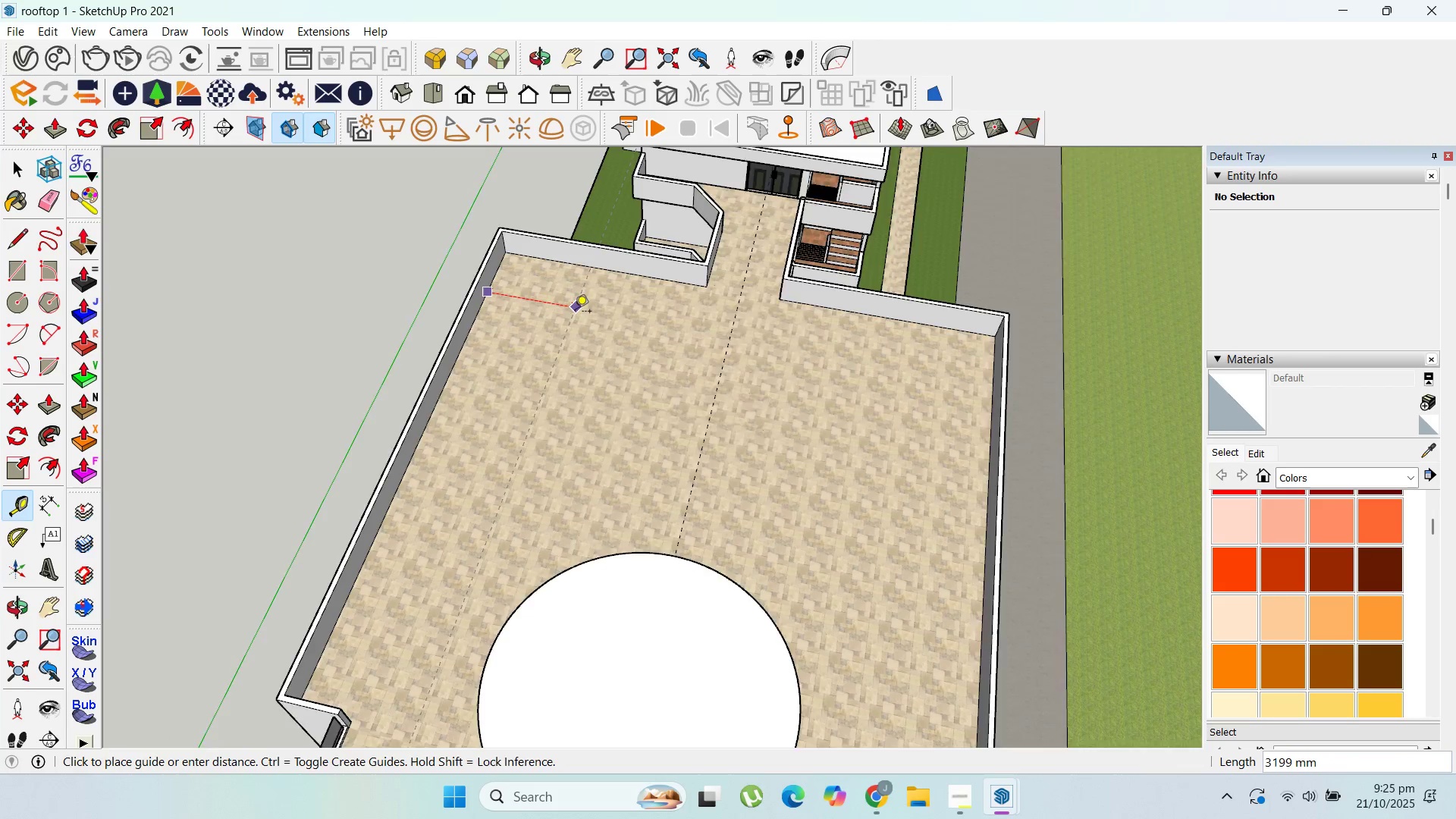 
scroll: coordinate [574, 315], scroll_direction: up, amount: 3.0
 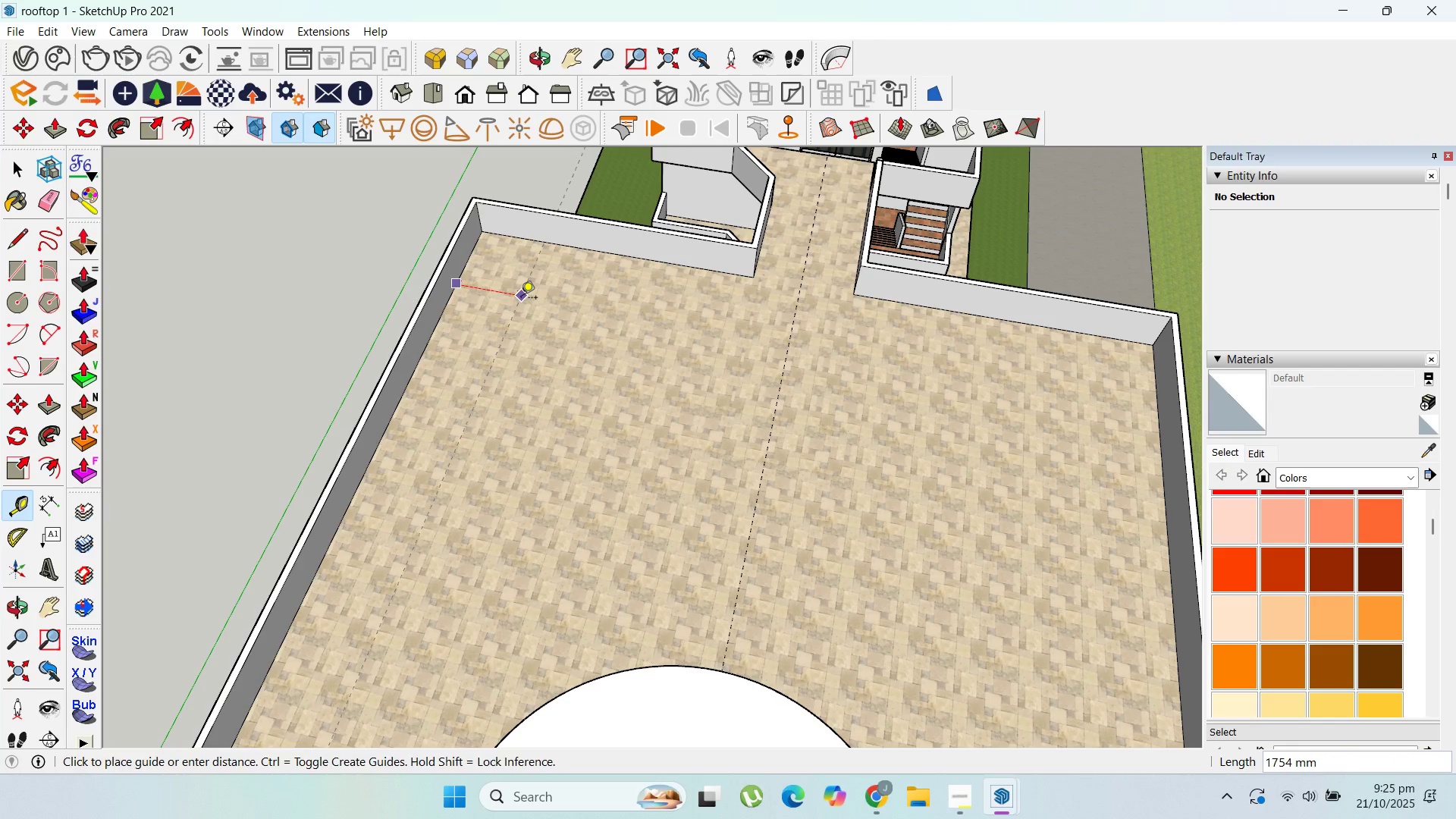 
type(100)
 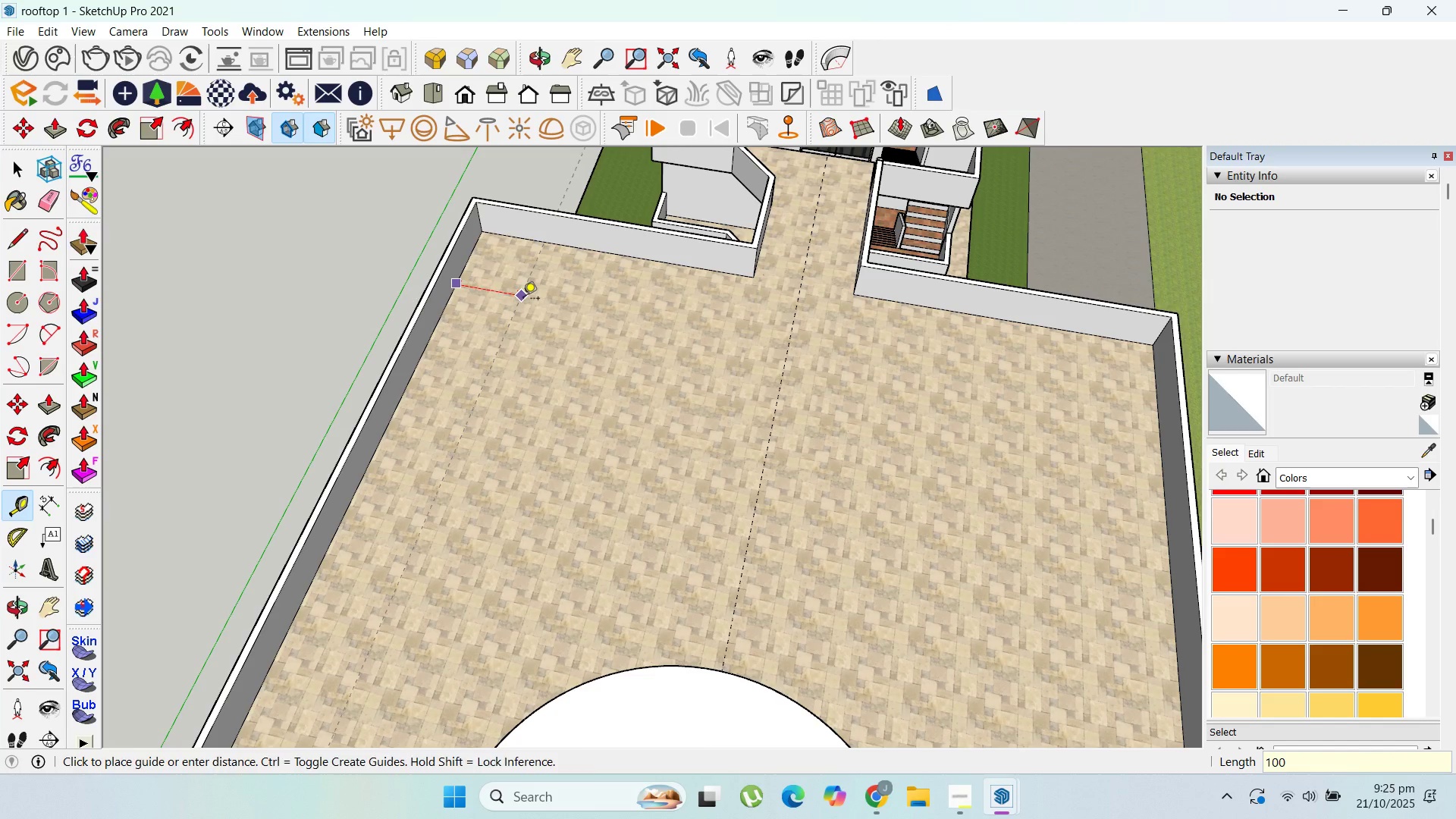 
key(Enter)
 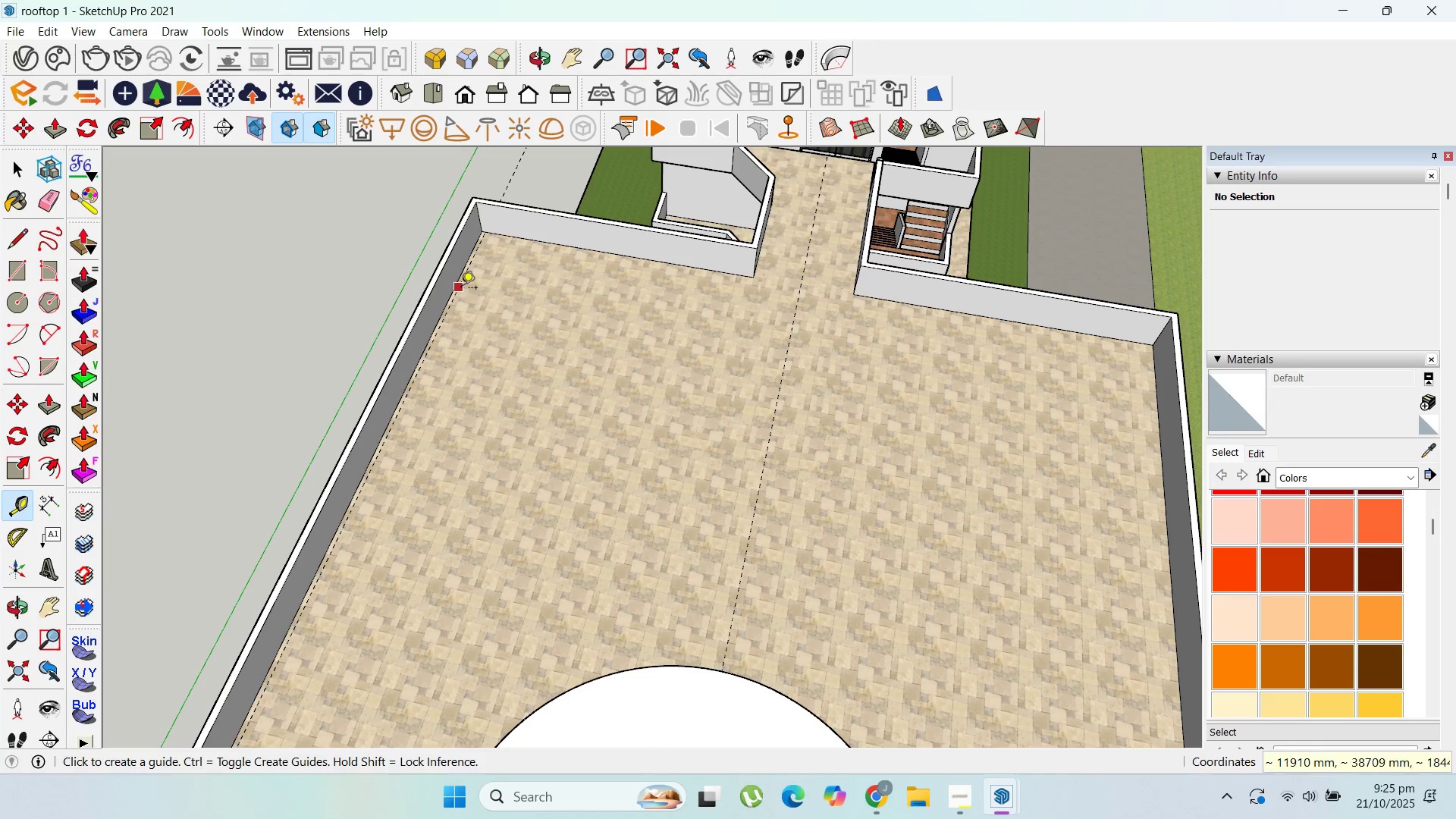 
left_click([460, 288])
 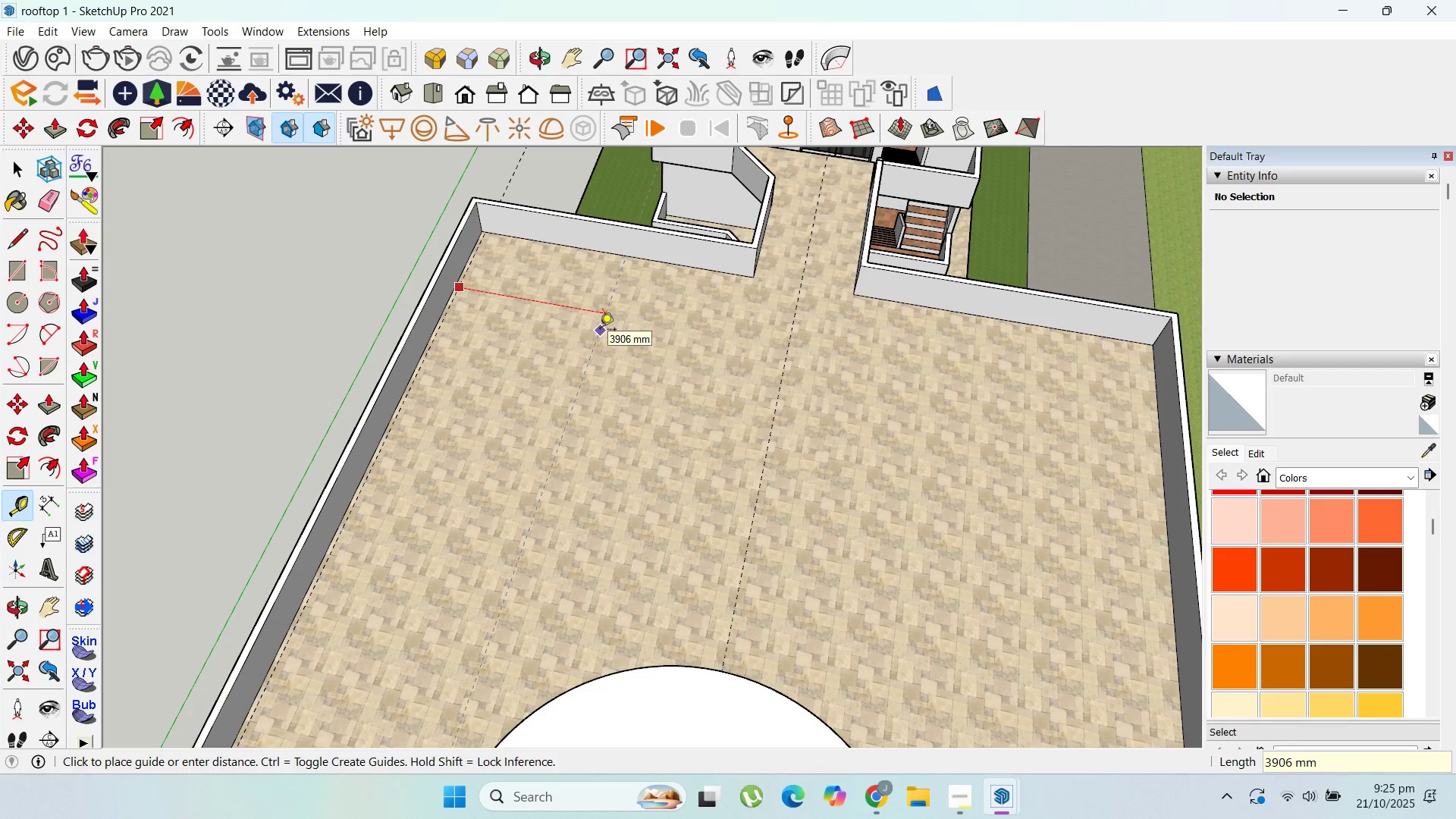 
key(Control+Z)
 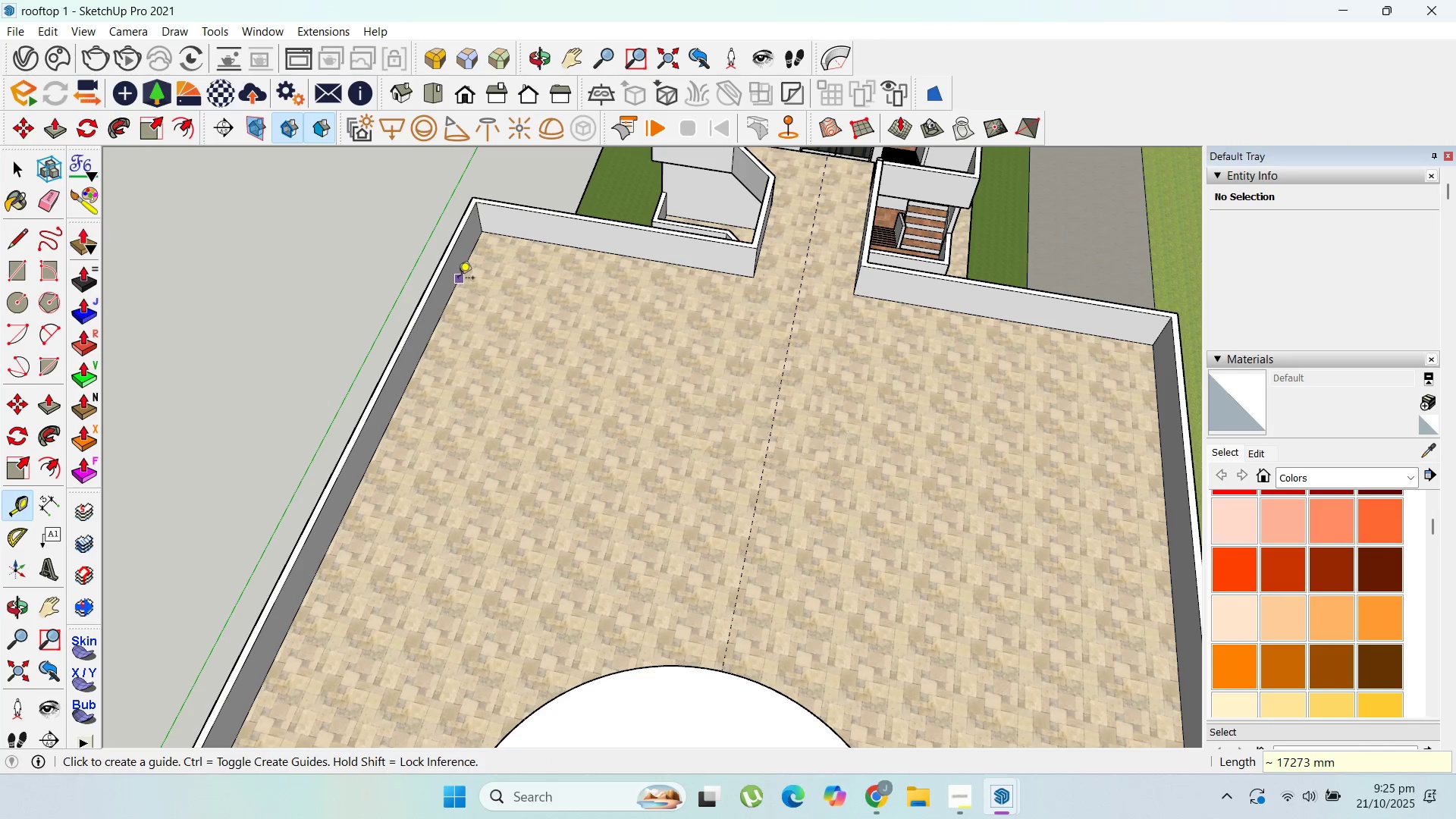 
left_click([458, 279])
 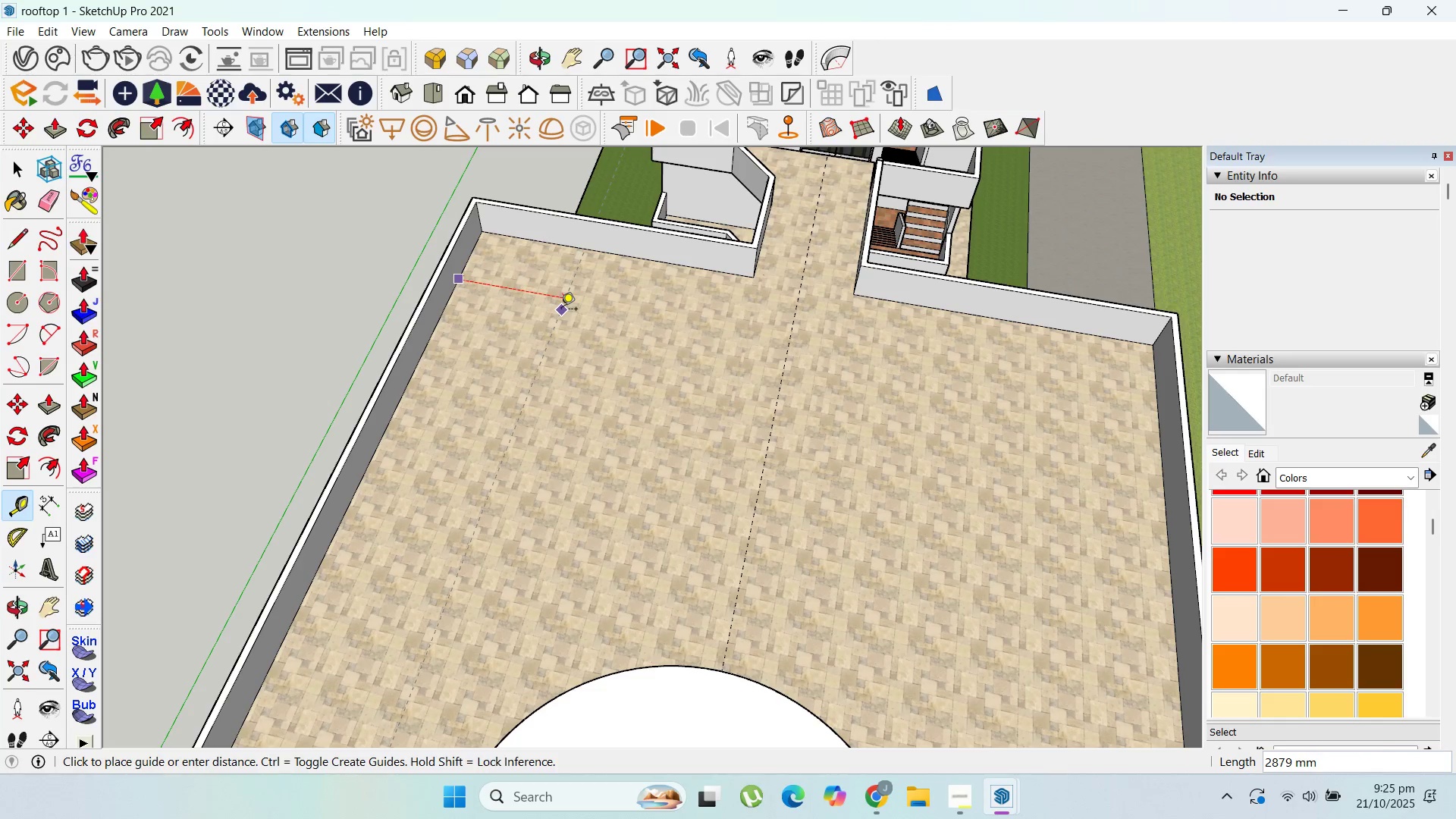 
key(Escape)
 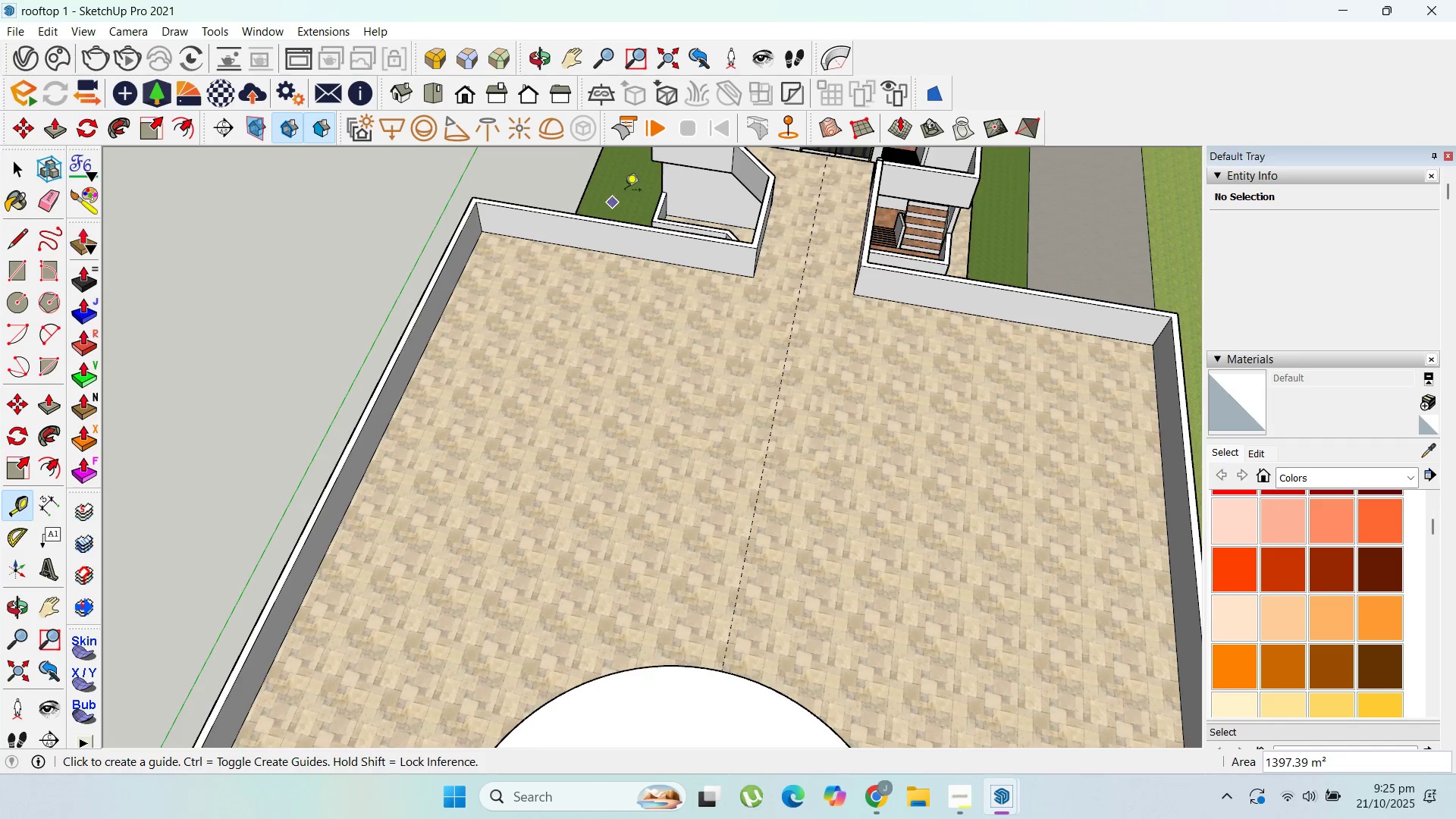 
scroll: coordinate [627, 190], scroll_direction: down, amount: 2.0
 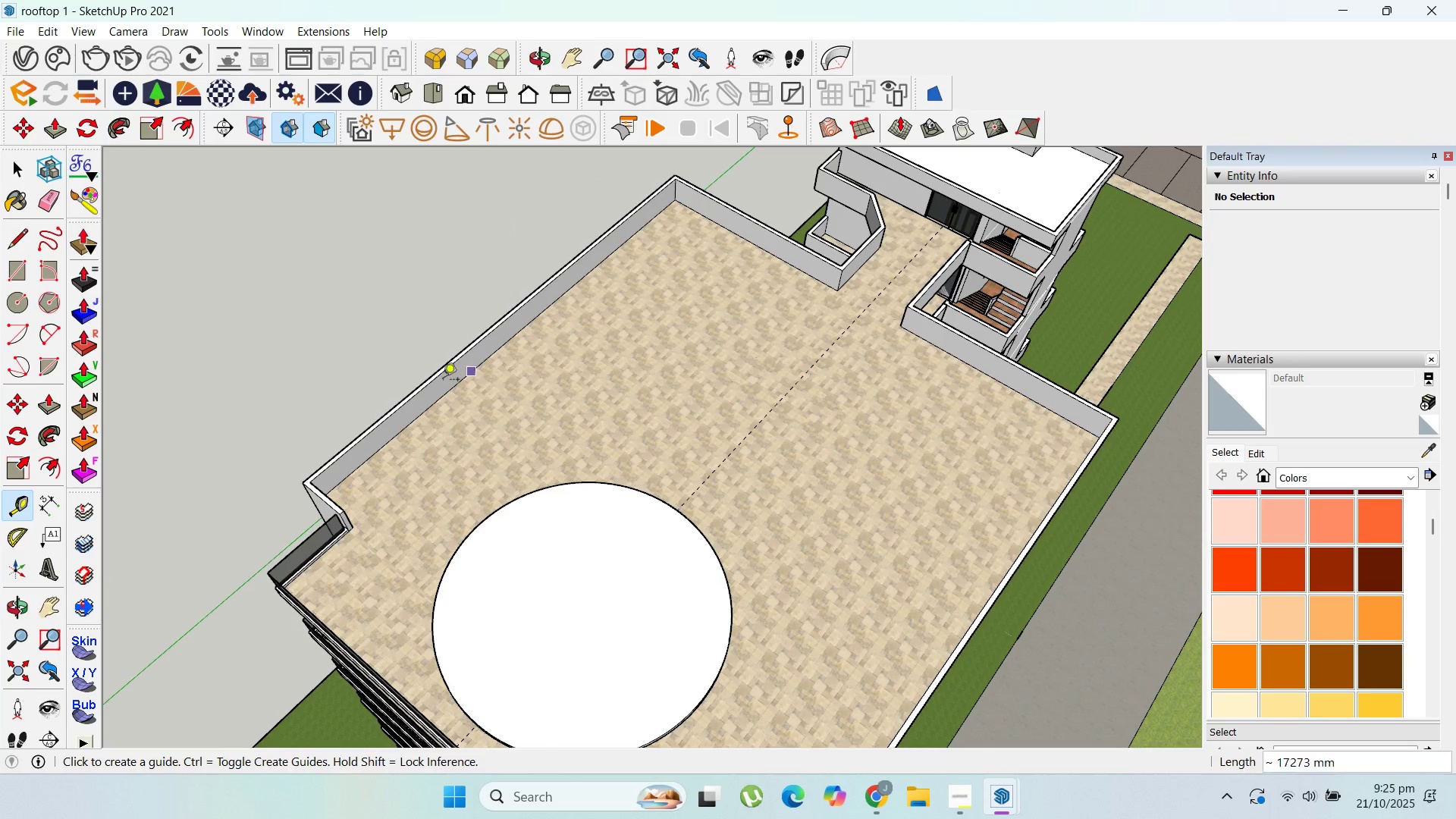 
scroll: coordinate [394, 518], scroll_direction: up, amount: 3.0
 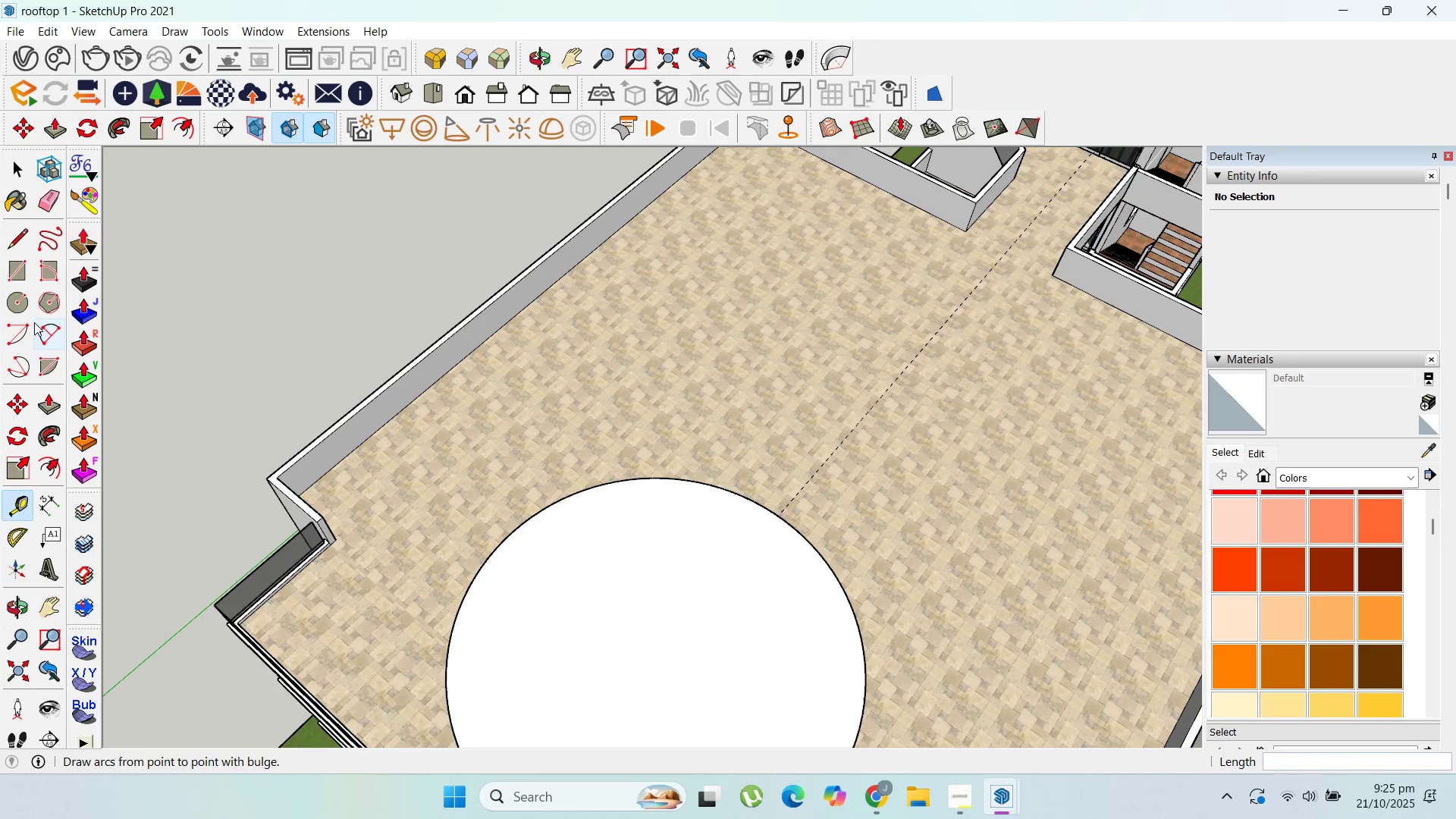 
scroll: coordinate [599, 281], scroll_direction: down, amount: 3.0
 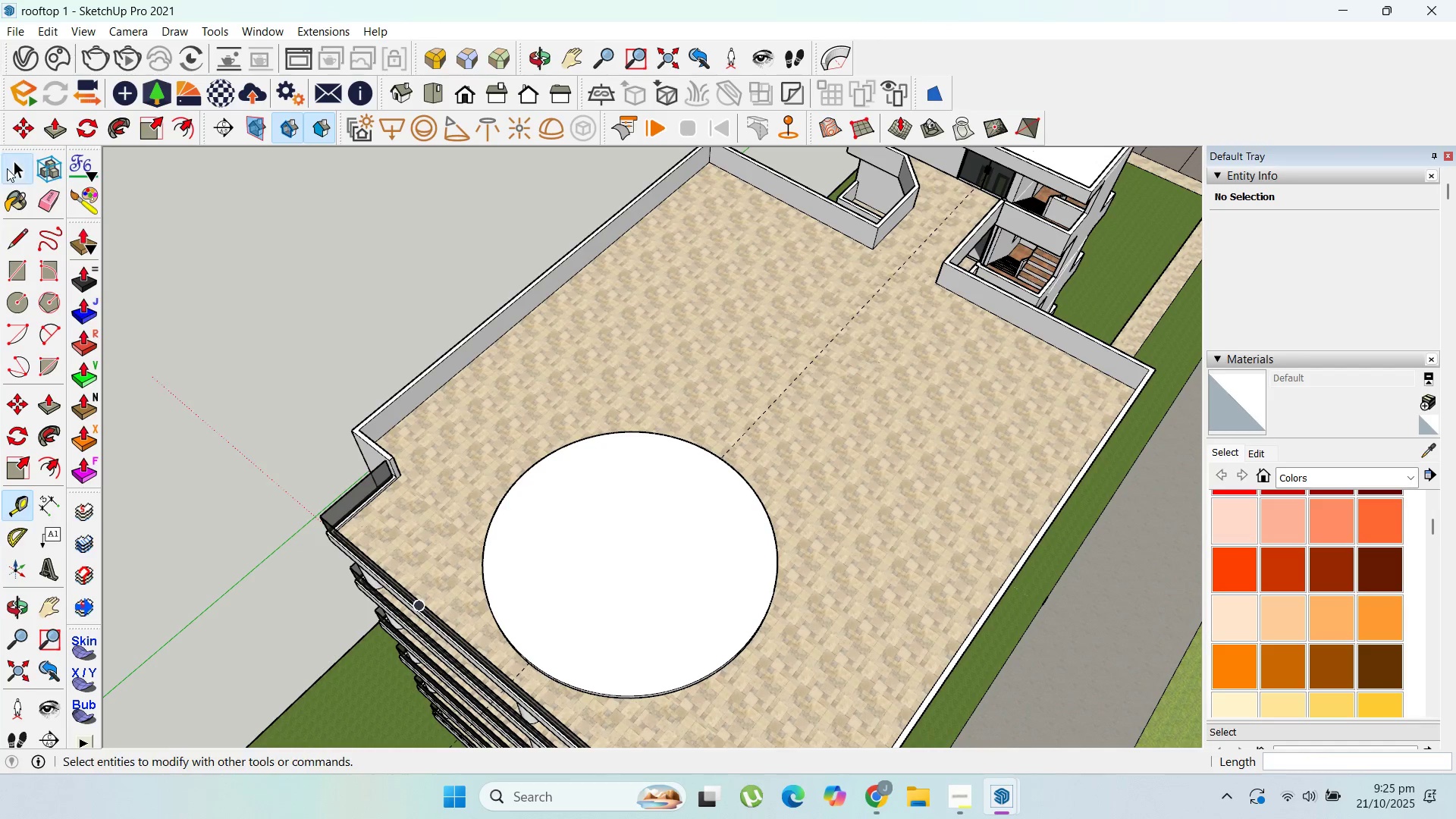 
scroll: coordinate [618, 622], scroll_direction: up, amount: 3.0
 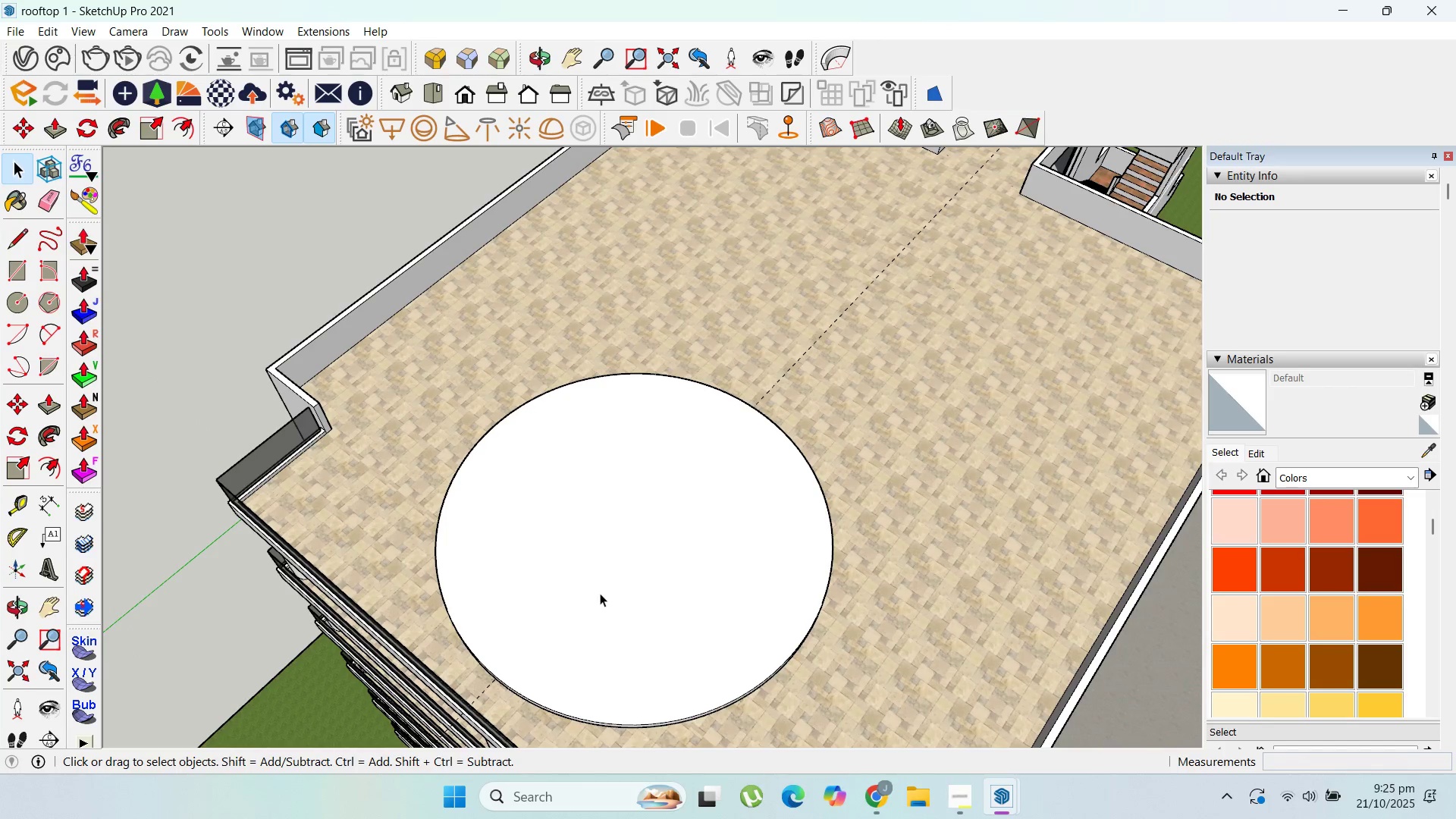 
left_click([600, 593])
 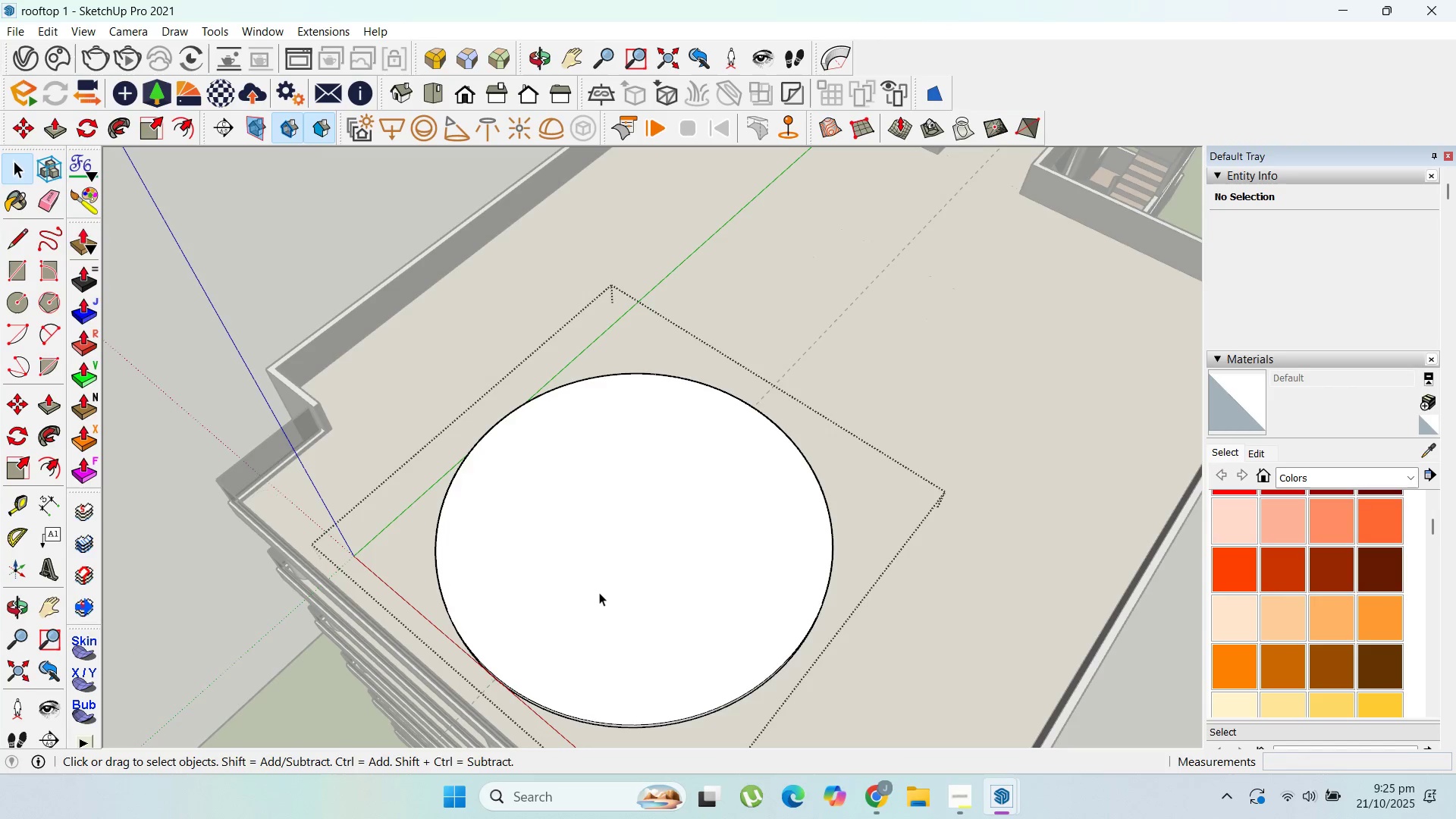 
triple_click([599, 592])
 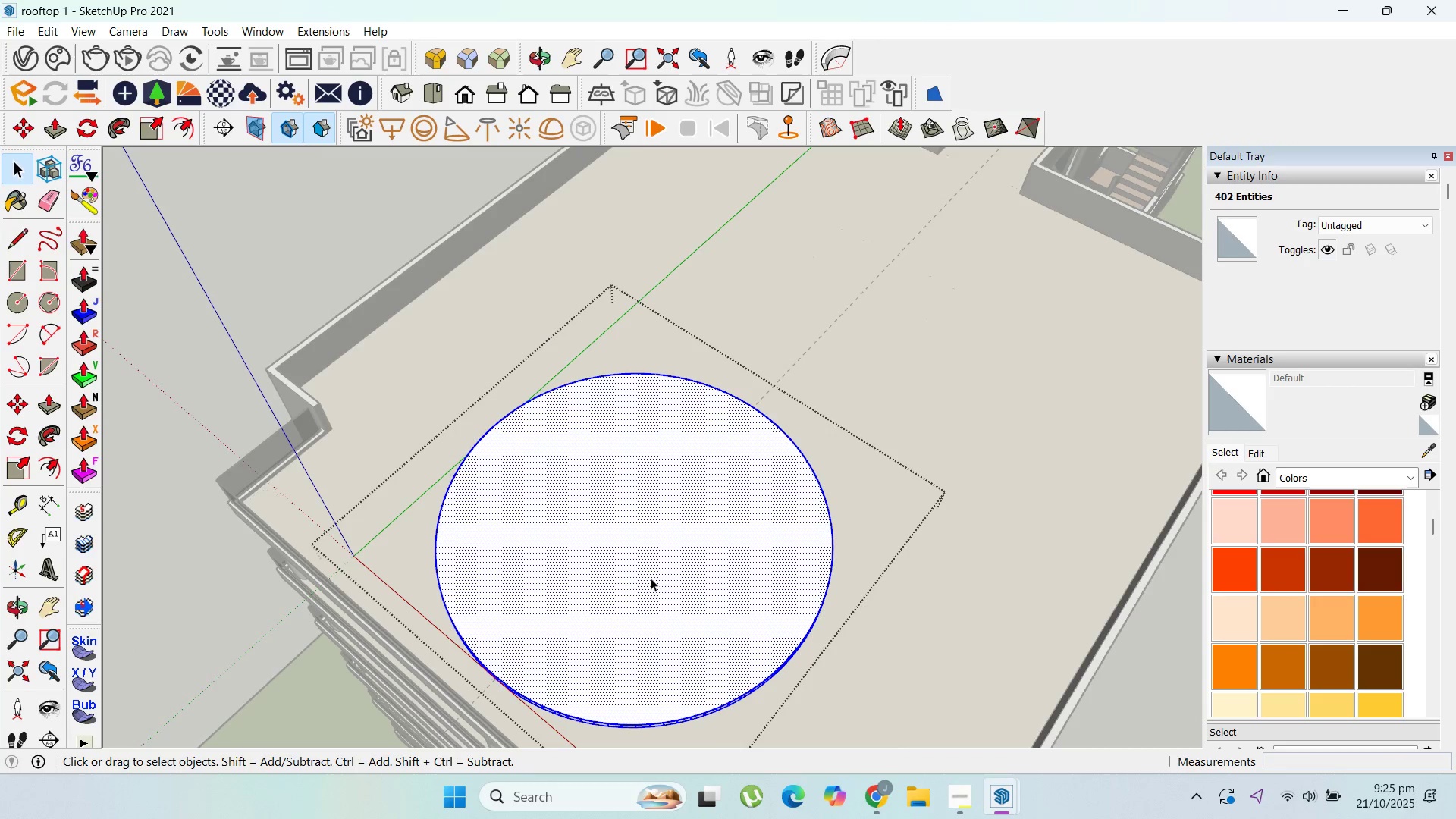 
key(Escape)
 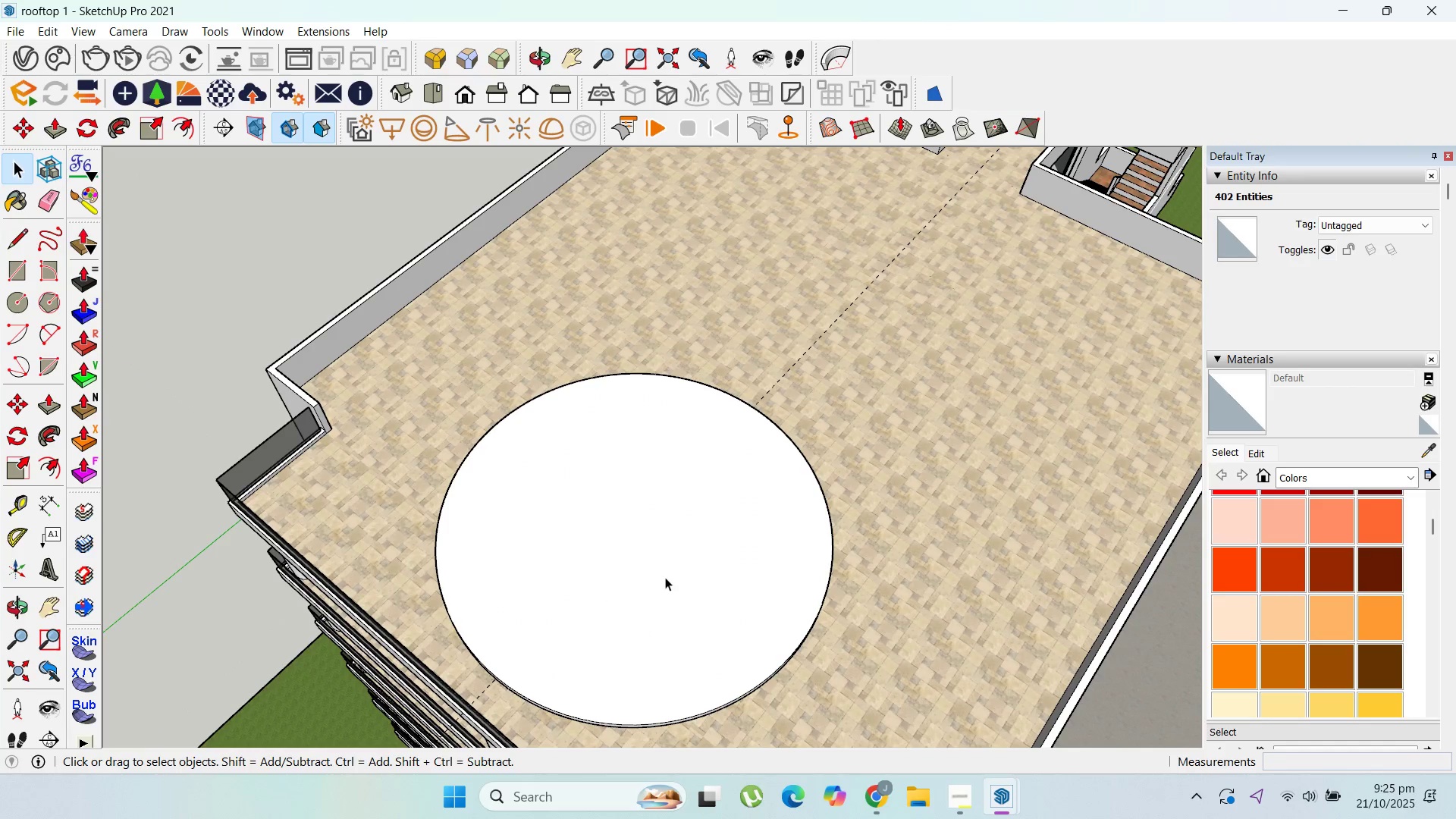 
double_click([666, 577])
 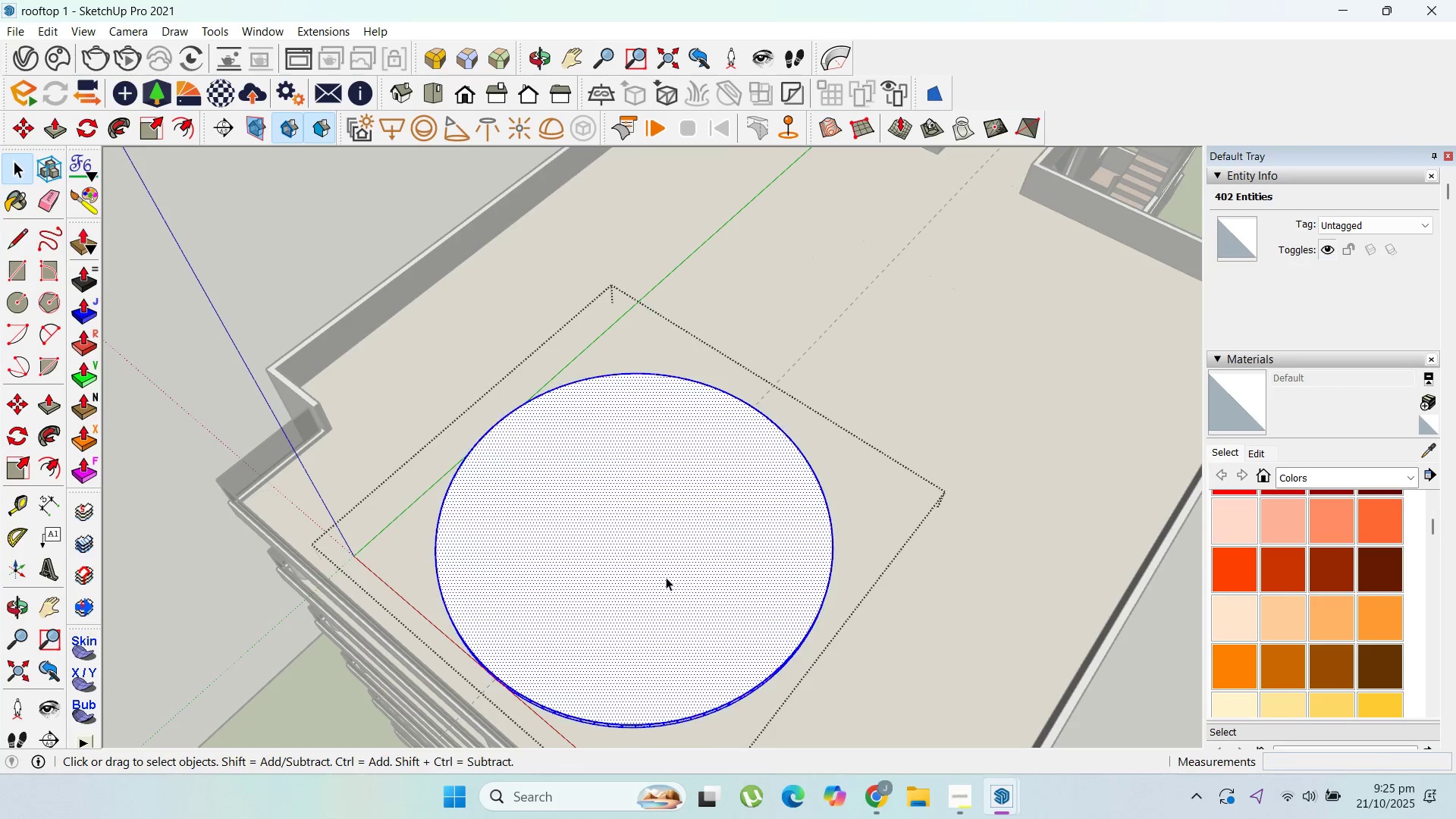 
triple_click([666, 577])
 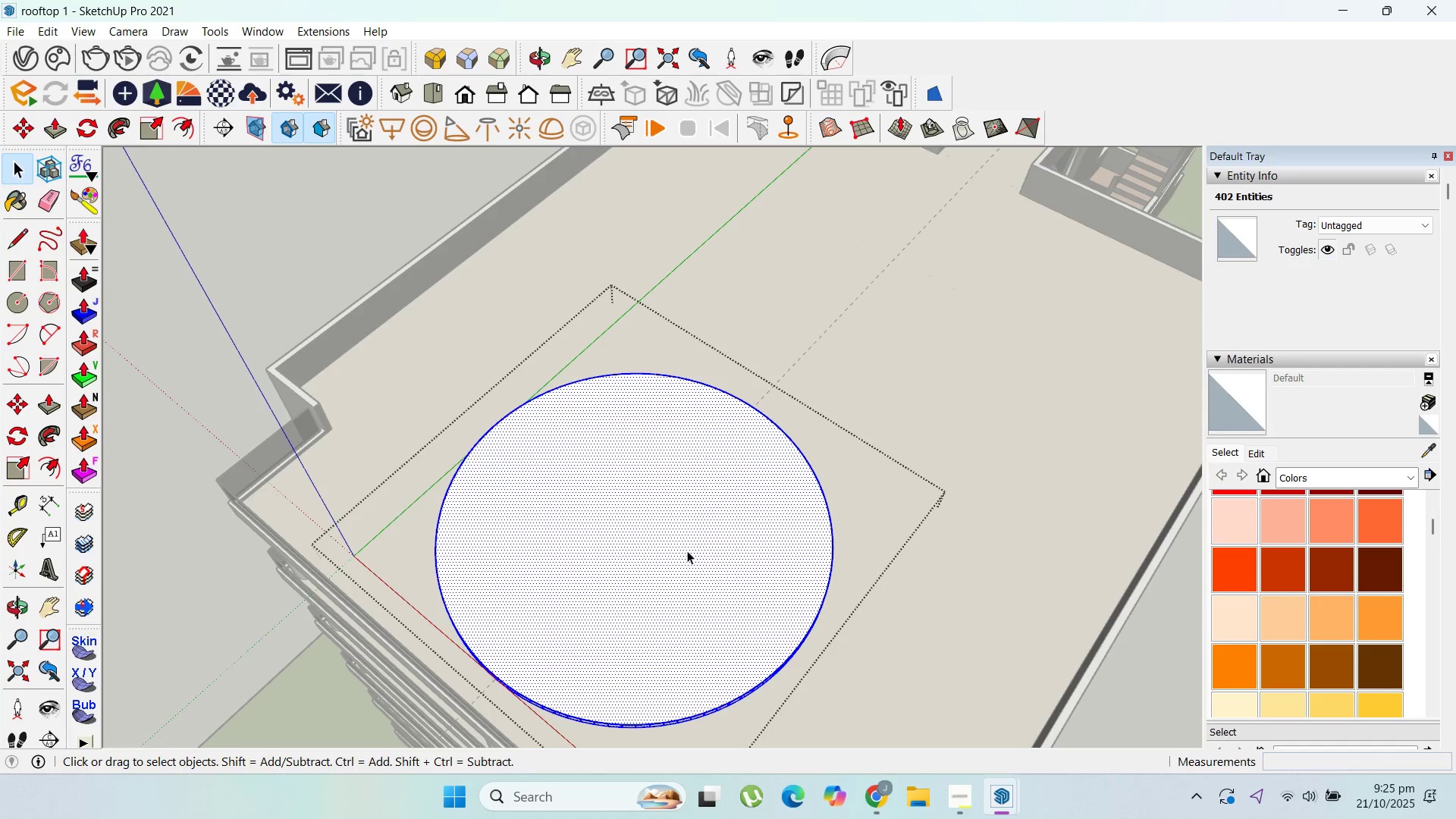 
key(P)
 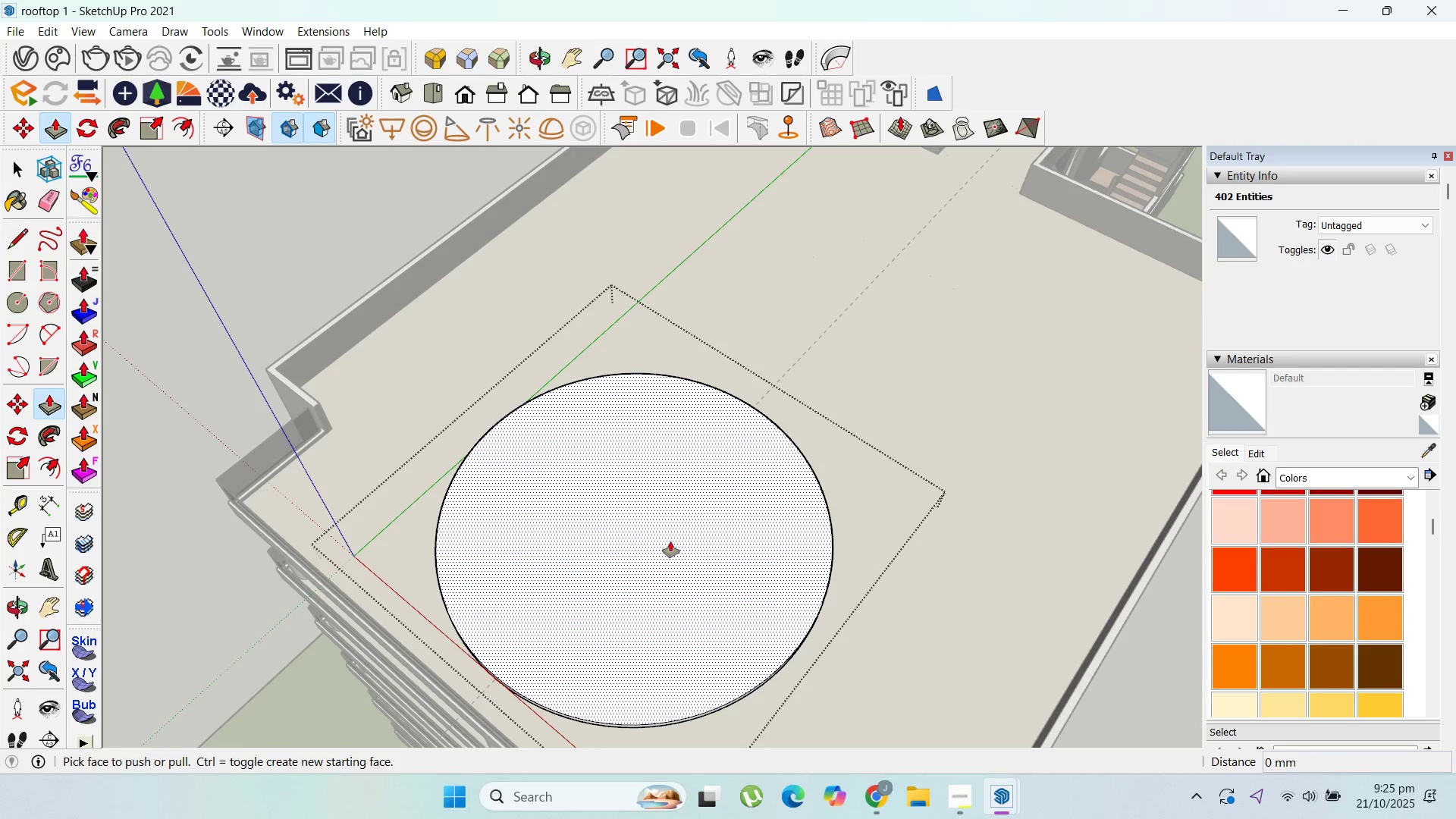 
left_click_drag(start_coordinate=[670, 542], to_coordinate=[822, 546])
 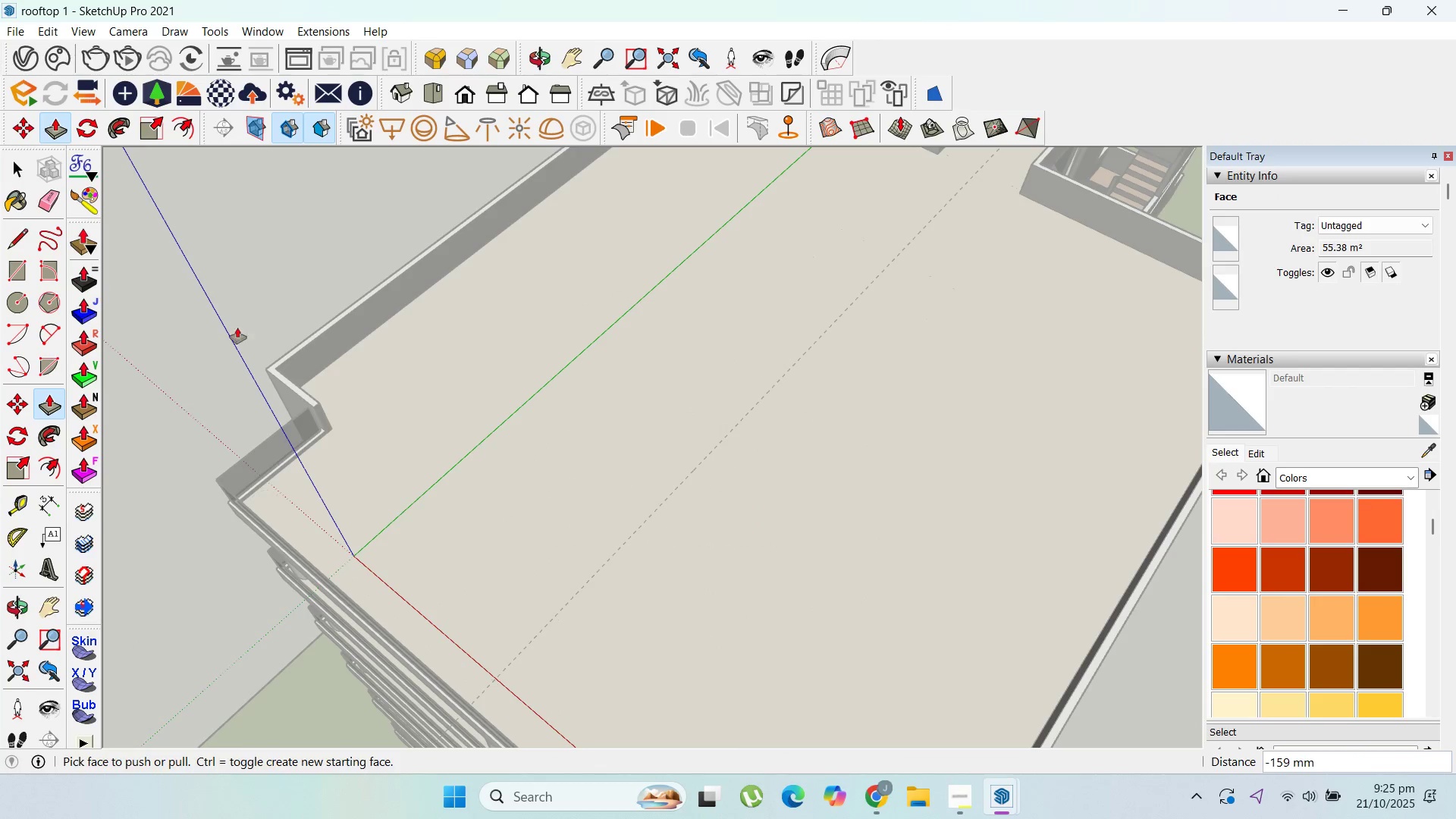 
key(Escape)
 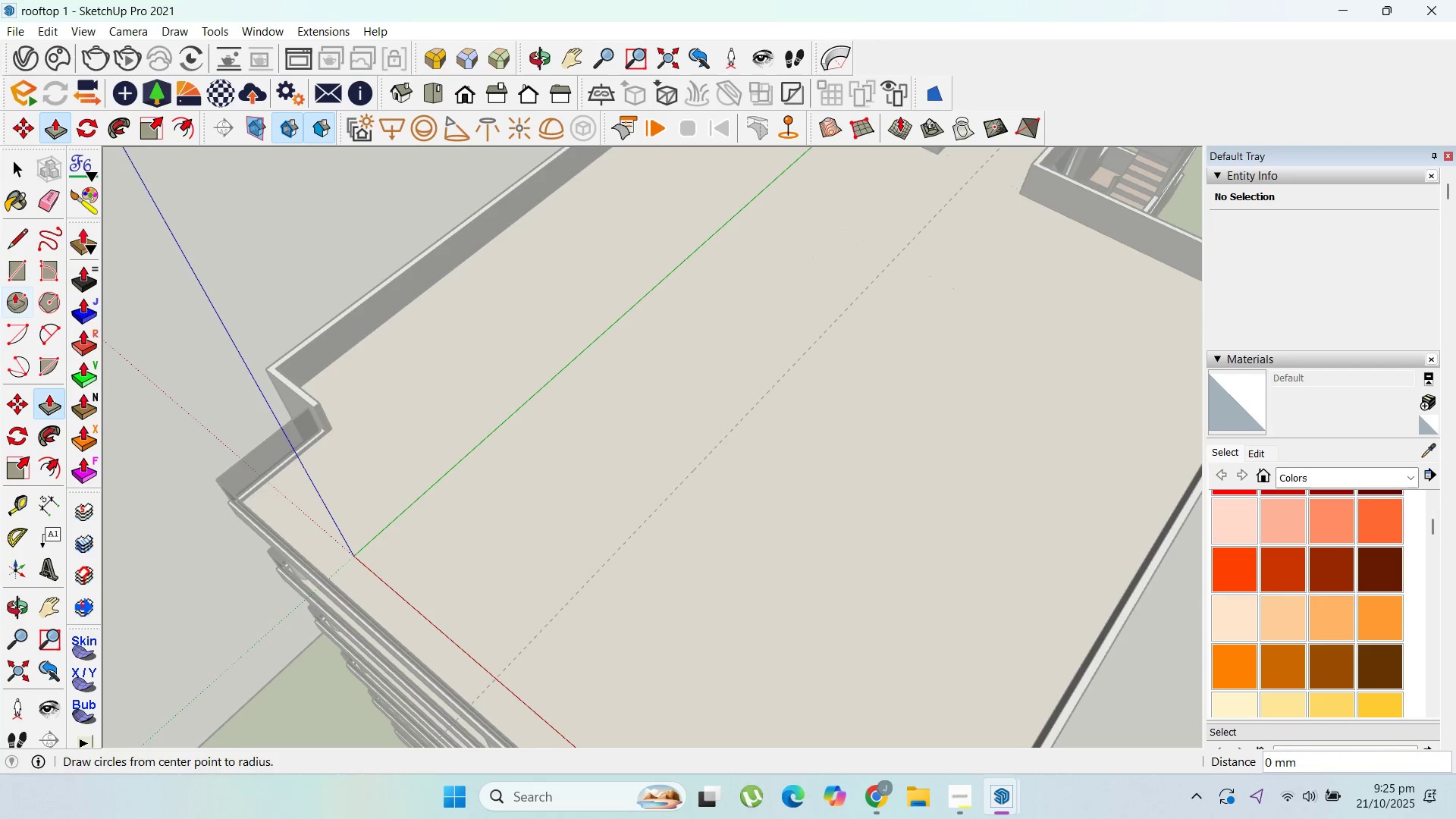 
key(Escape)
 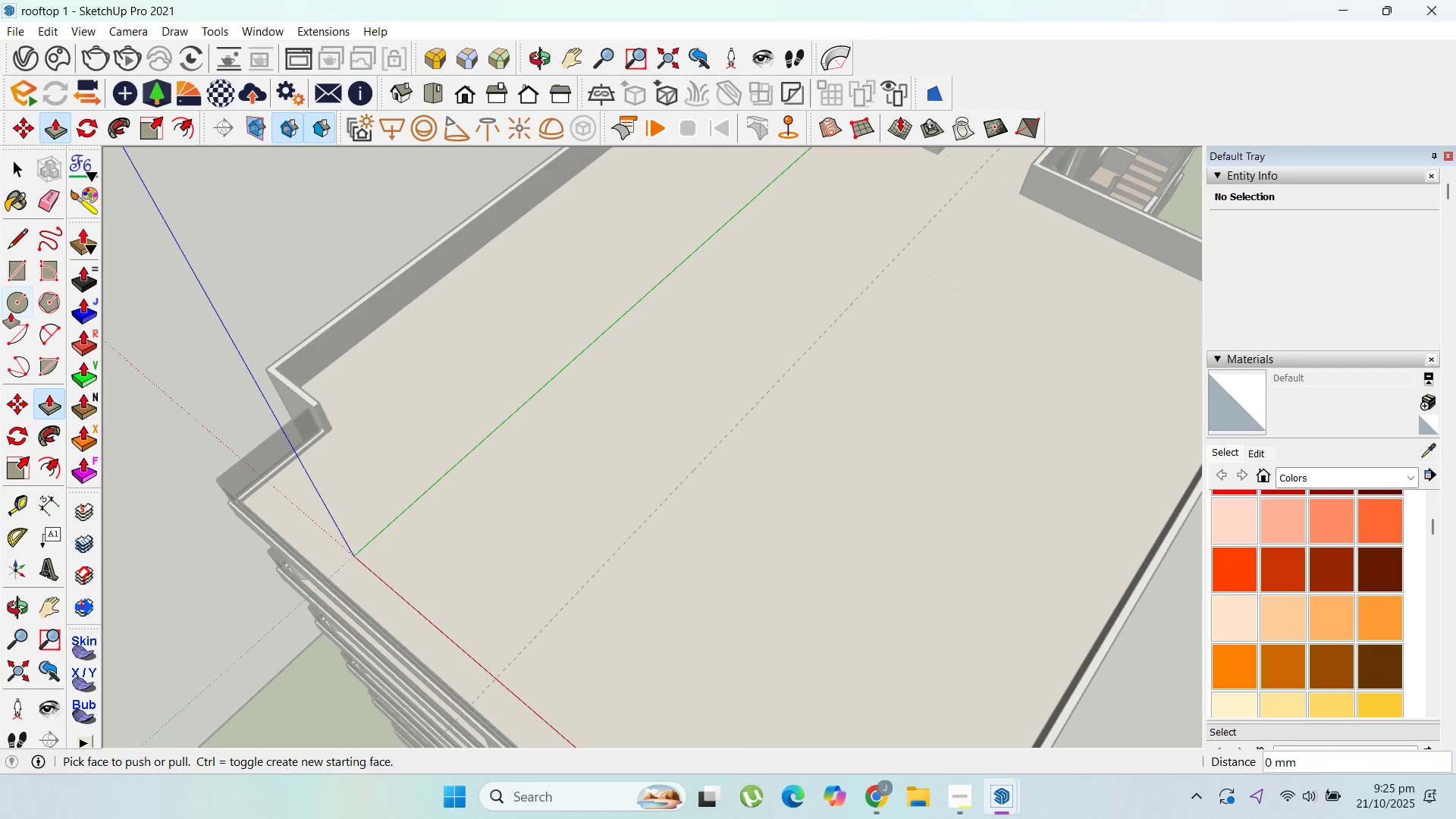 
key(Escape)
 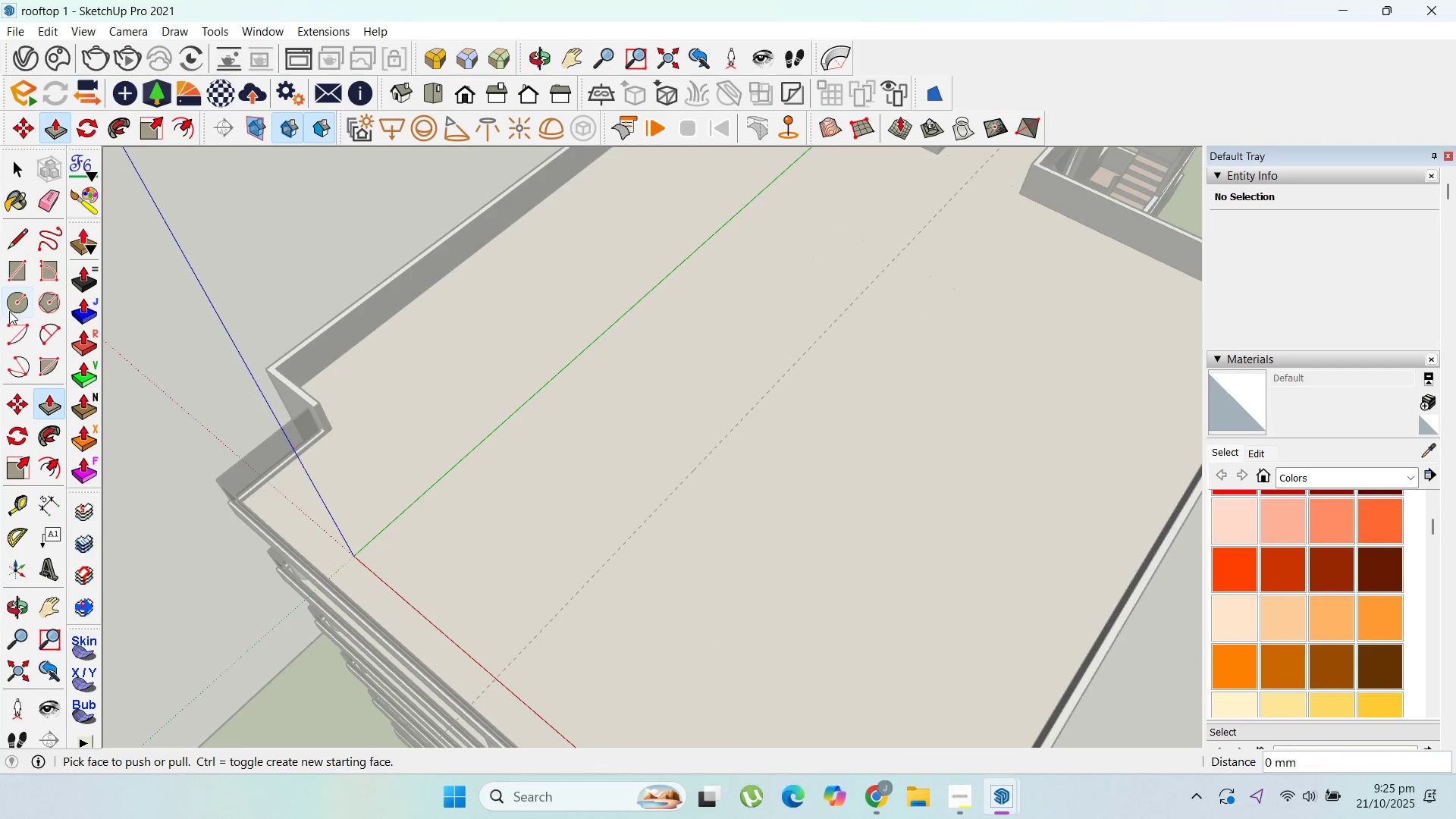 
key(Escape)
 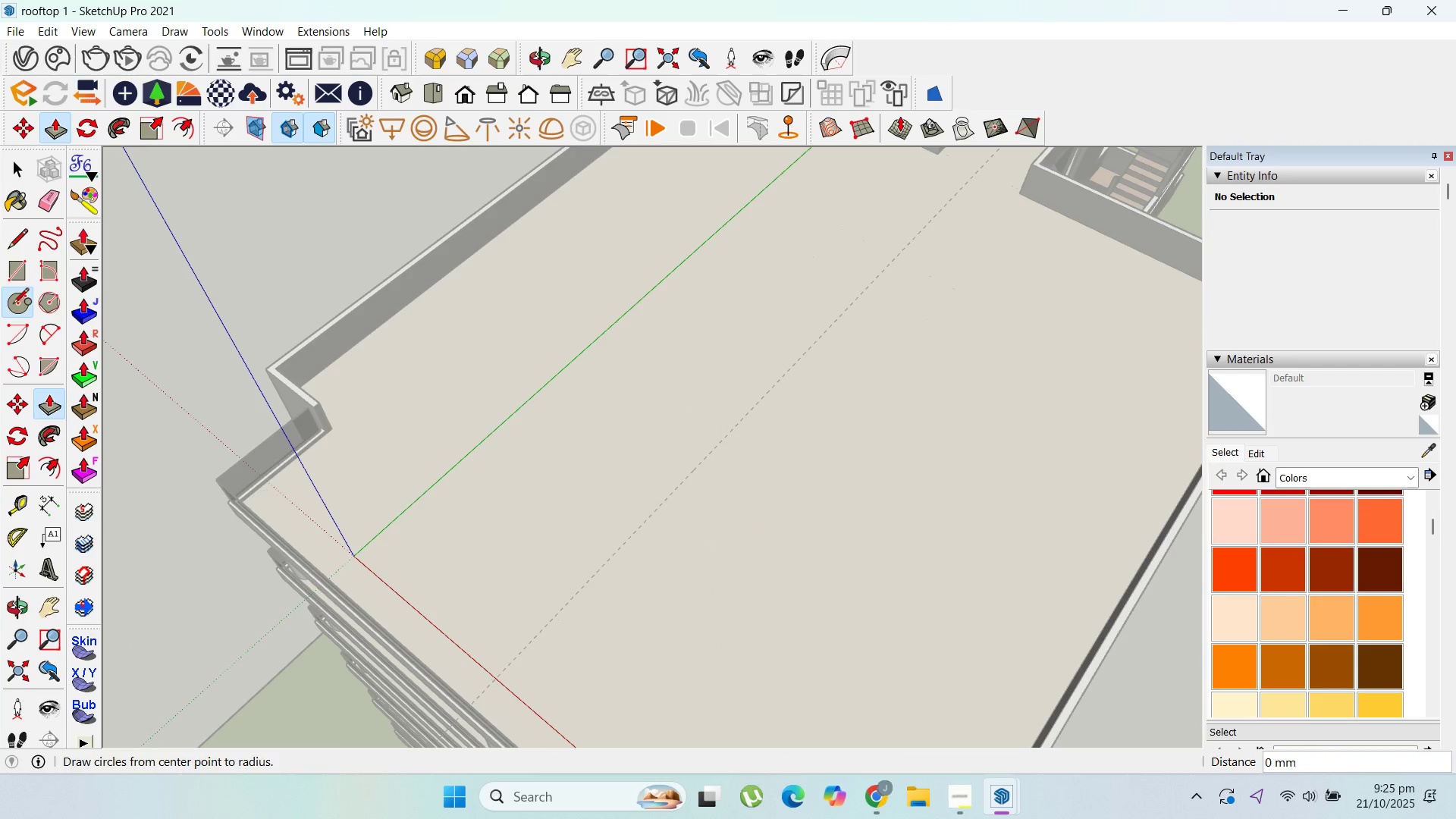 
left_click([13, 305])
 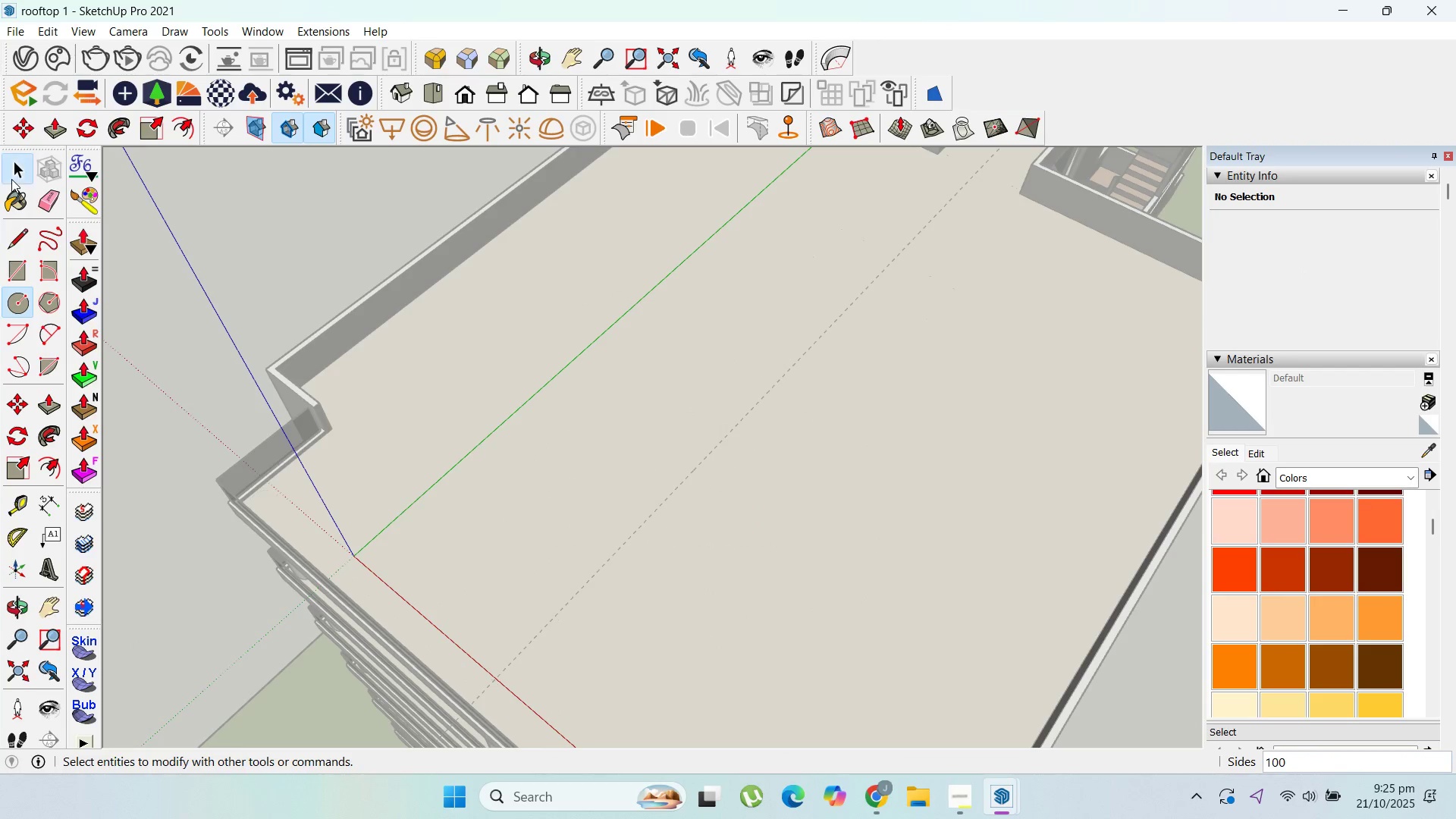 
left_click([11, 179])
 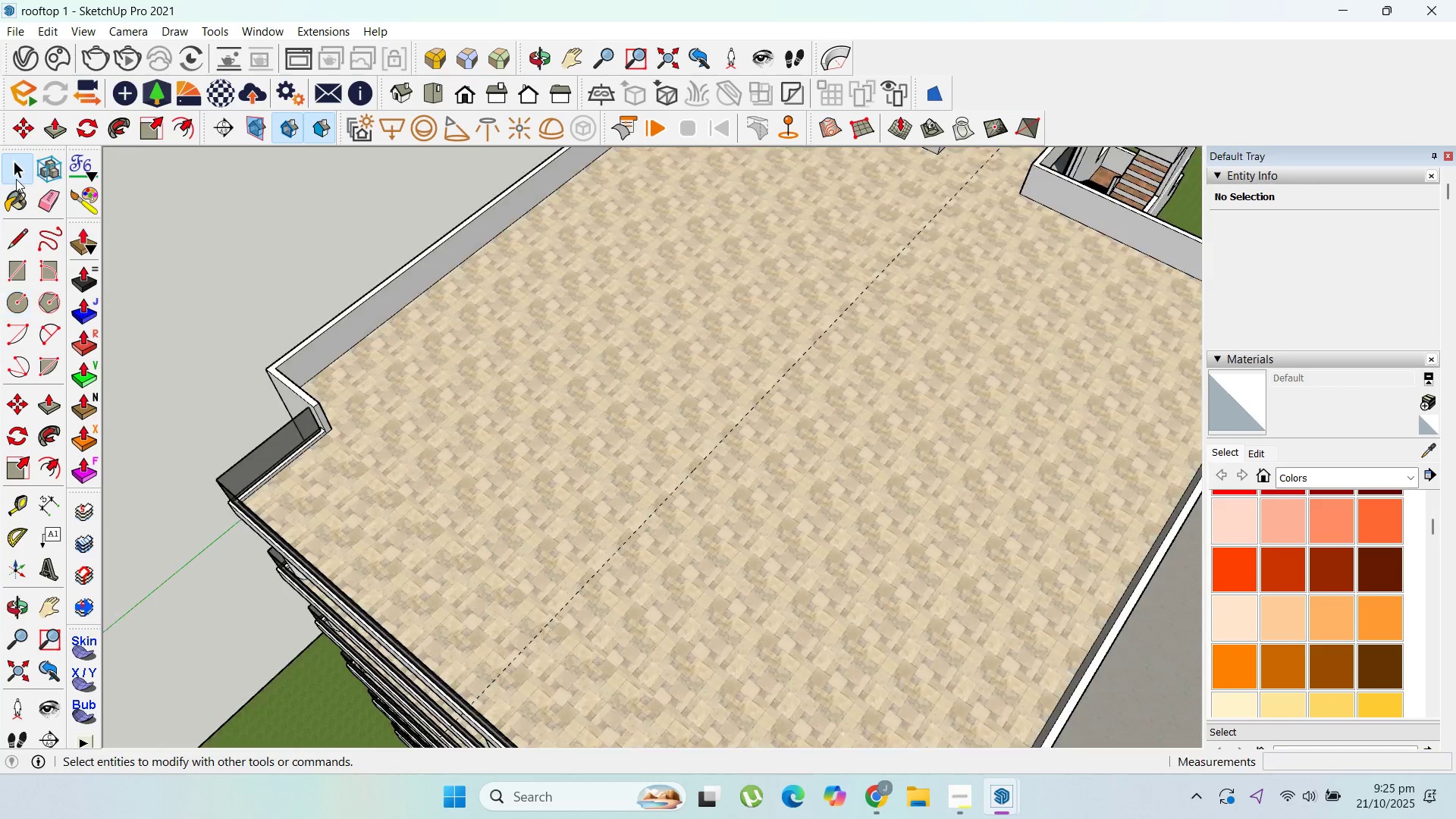 
key(Escape)
 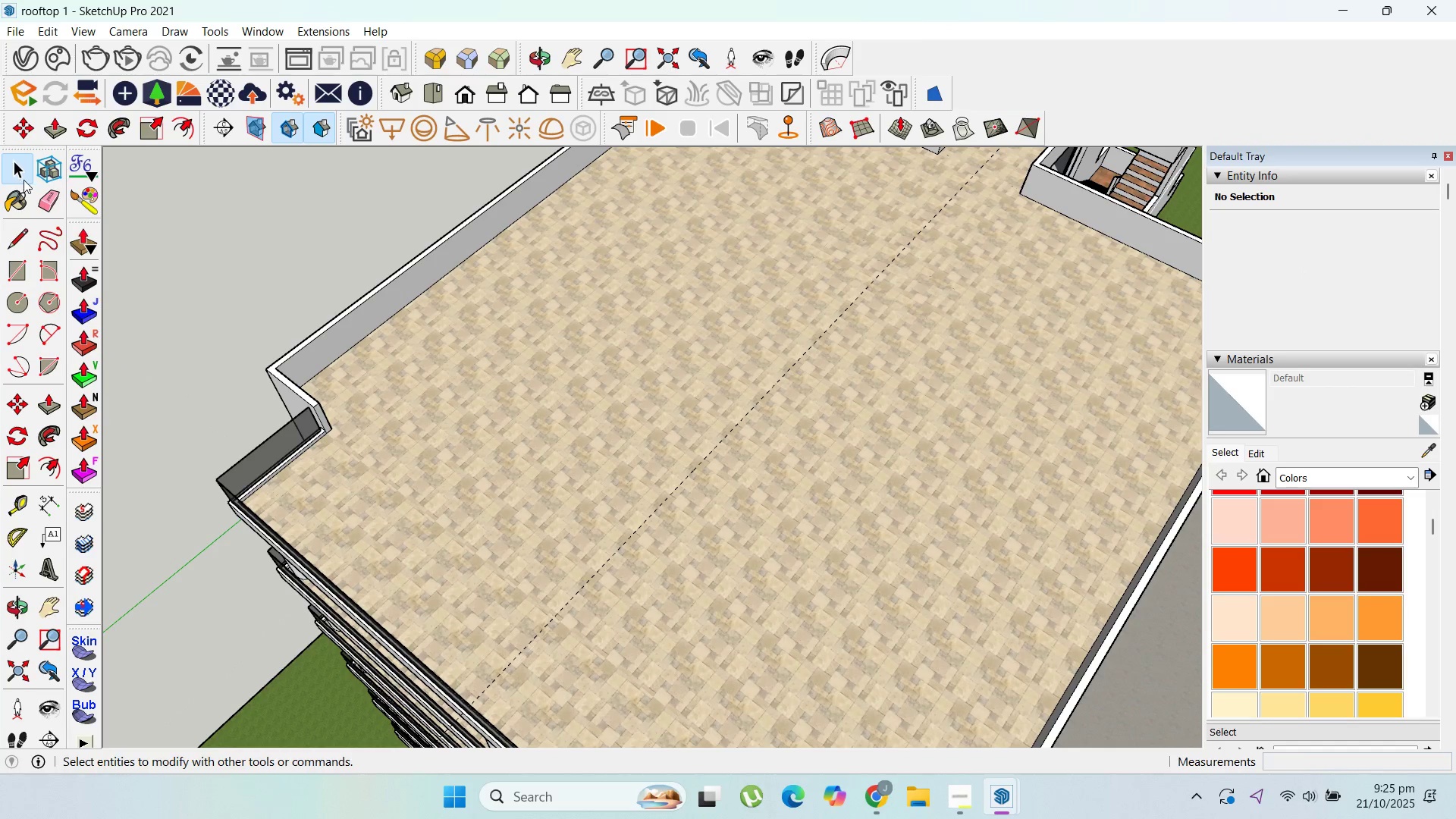 
key(Escape)
 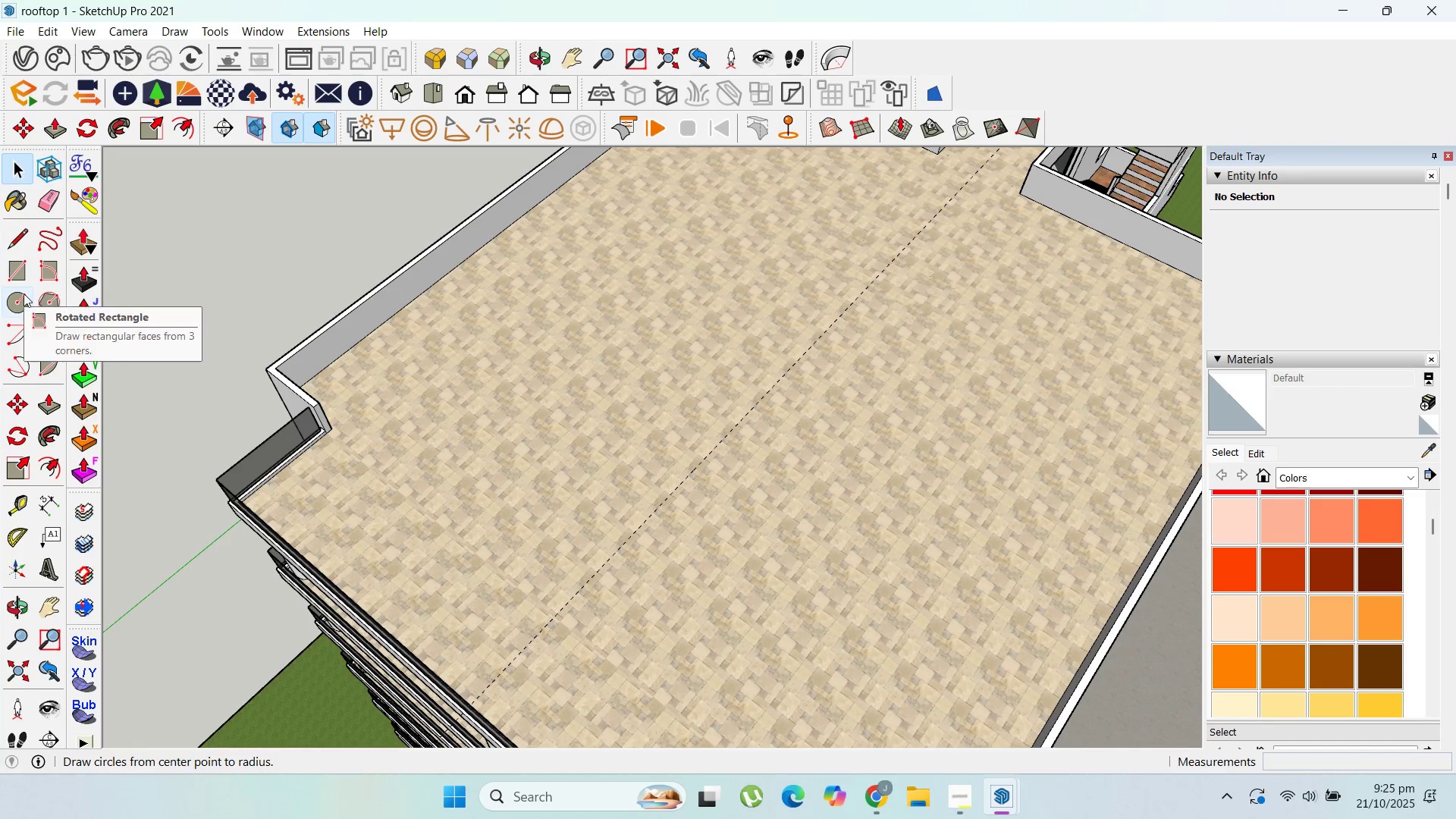 
left_click([24, 293])
 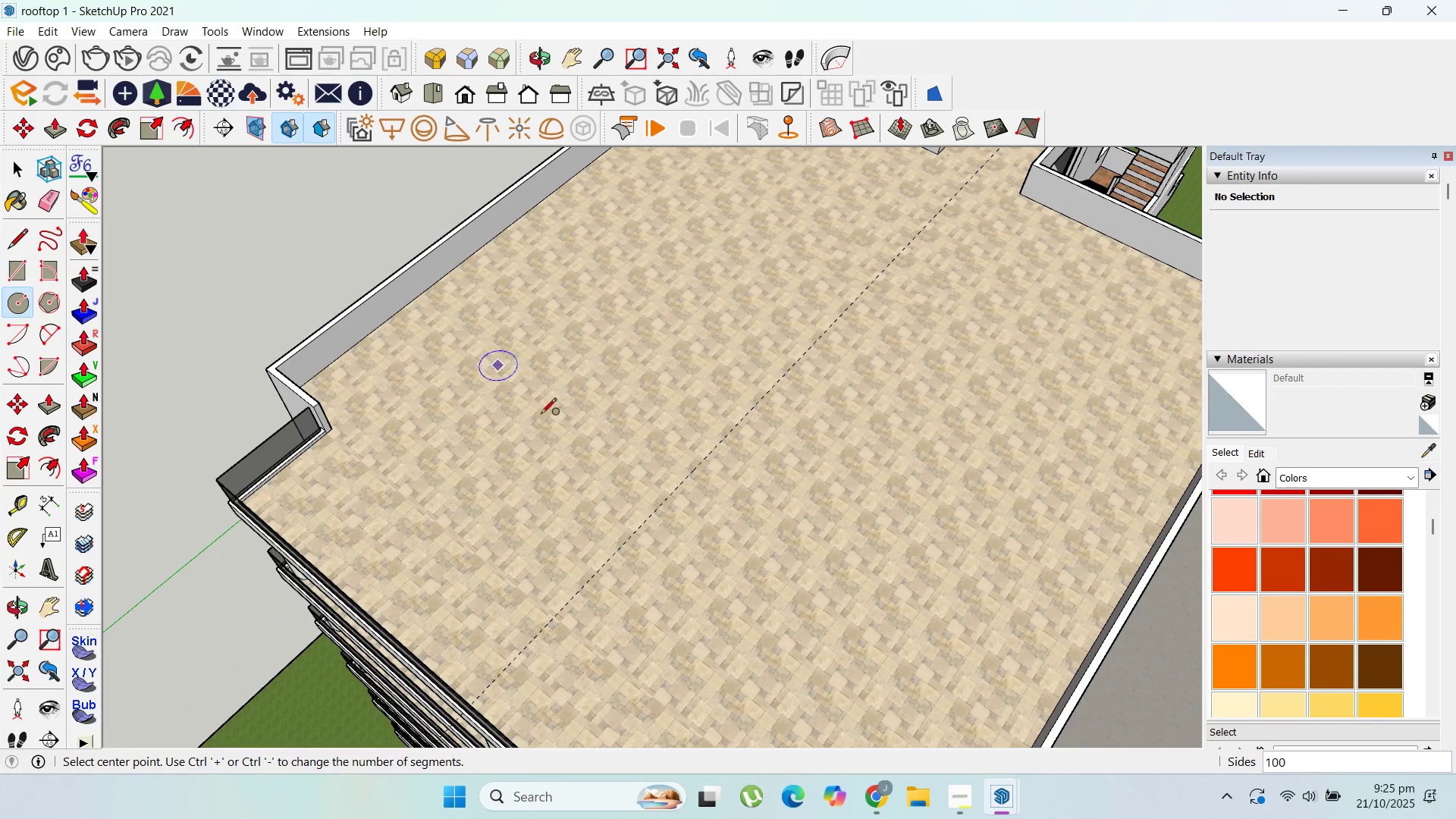 
scroll: coordinate [548, 431], scroll_direction: down, amount: 1.0
 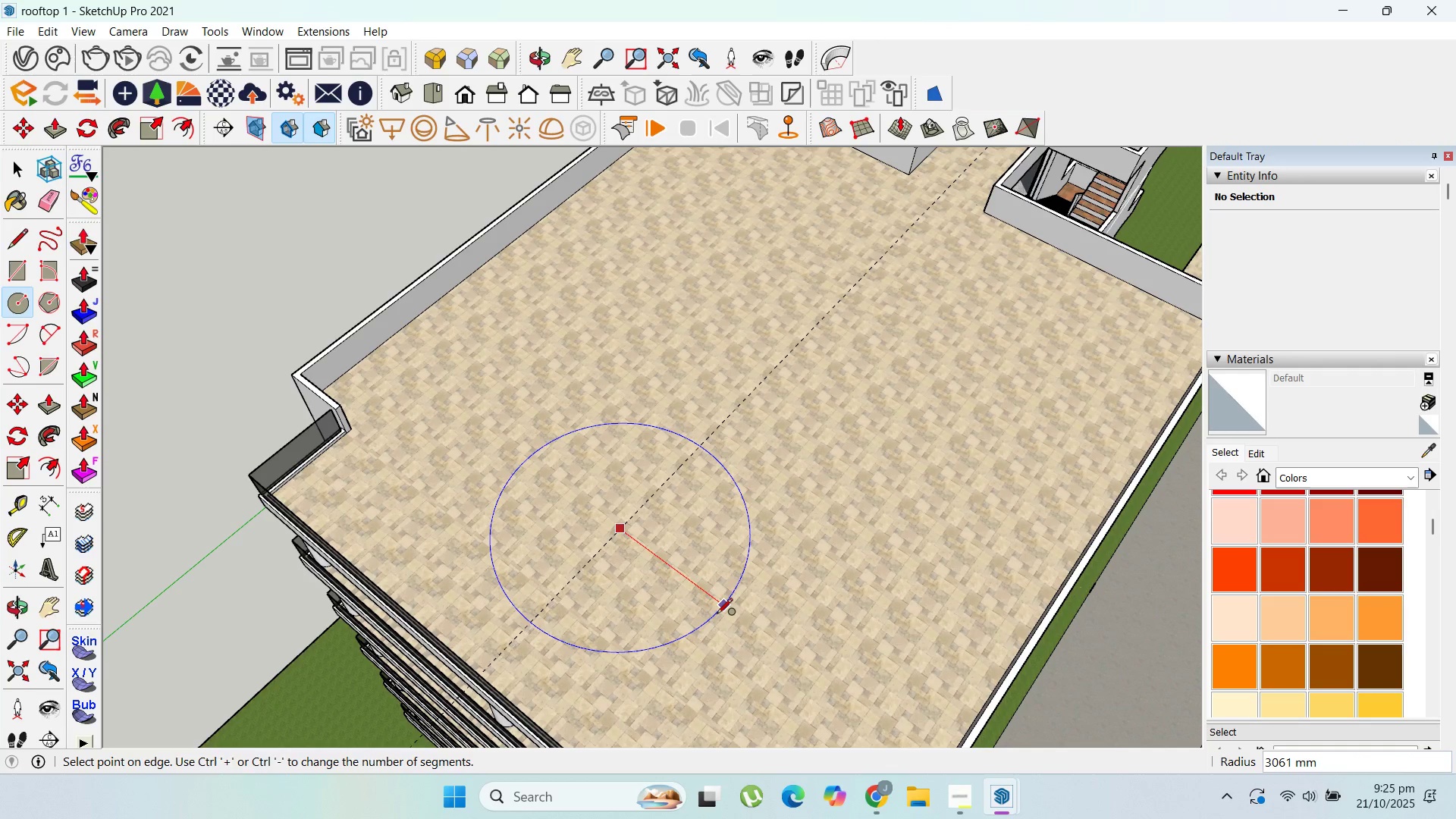 
type(3000)
 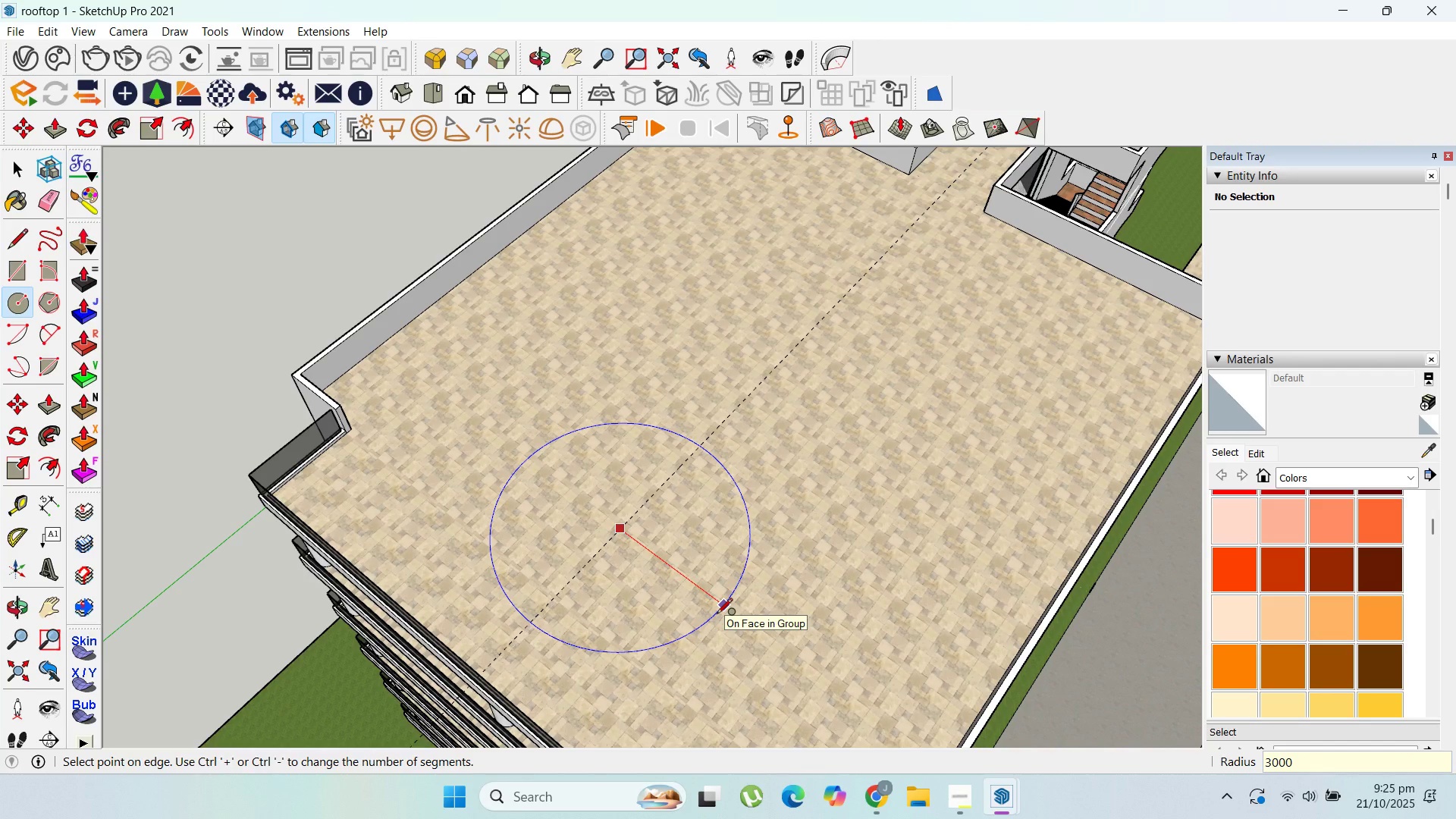 
key(Enter)
 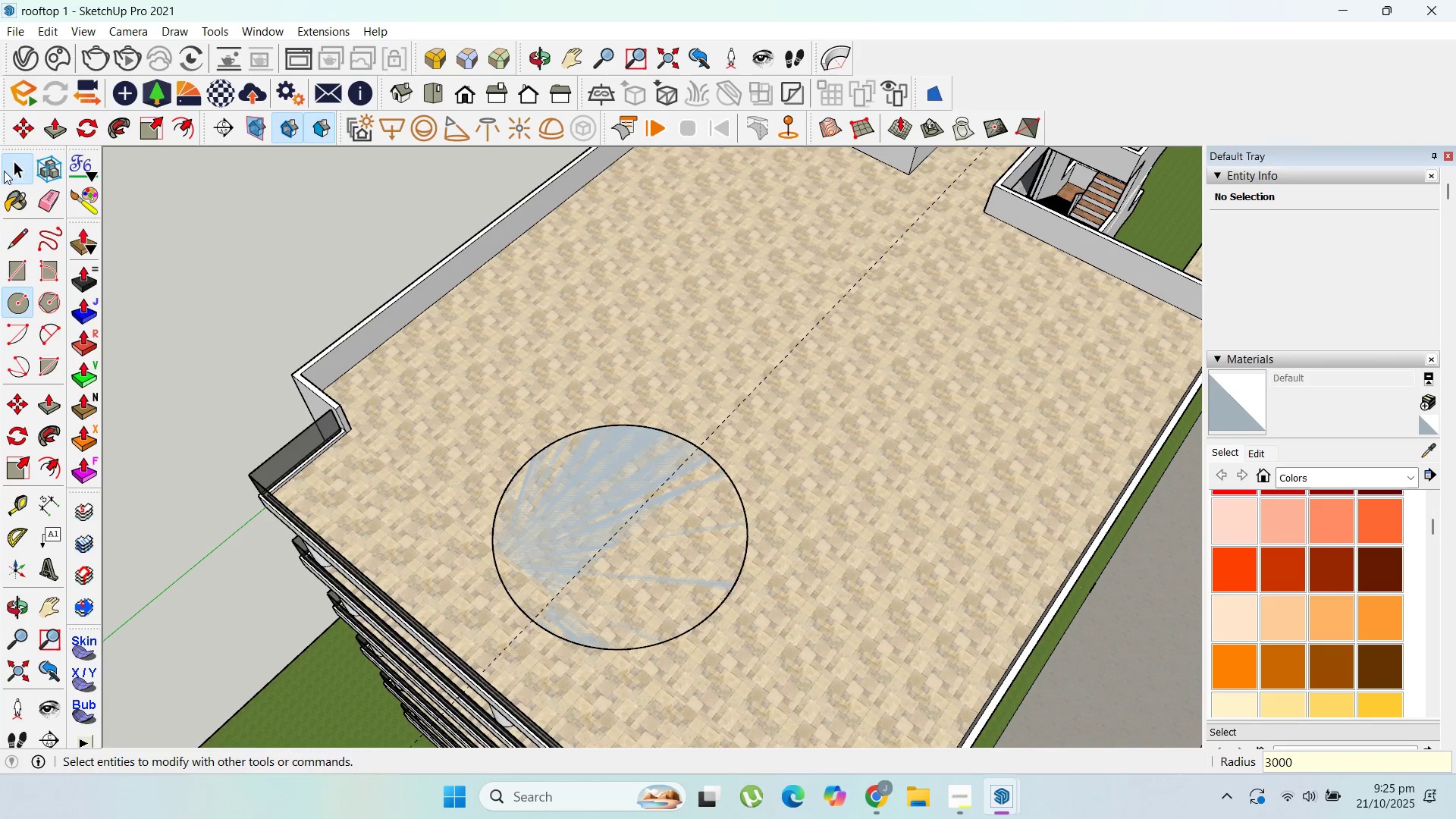 
scroll: coordinate [618, 469], scroll_direction: up, amount: 3.0
 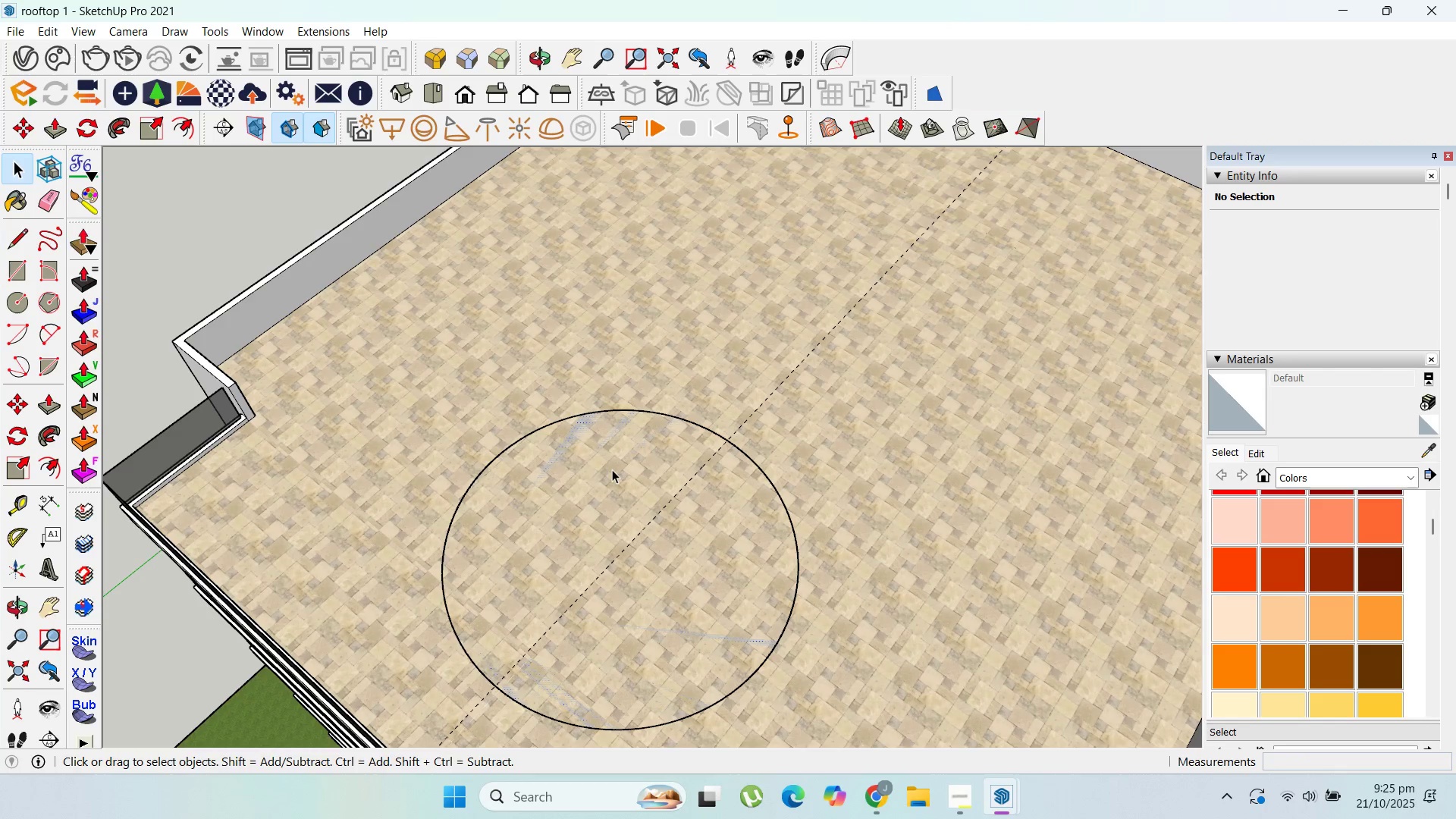 
double_click([612, 469])
 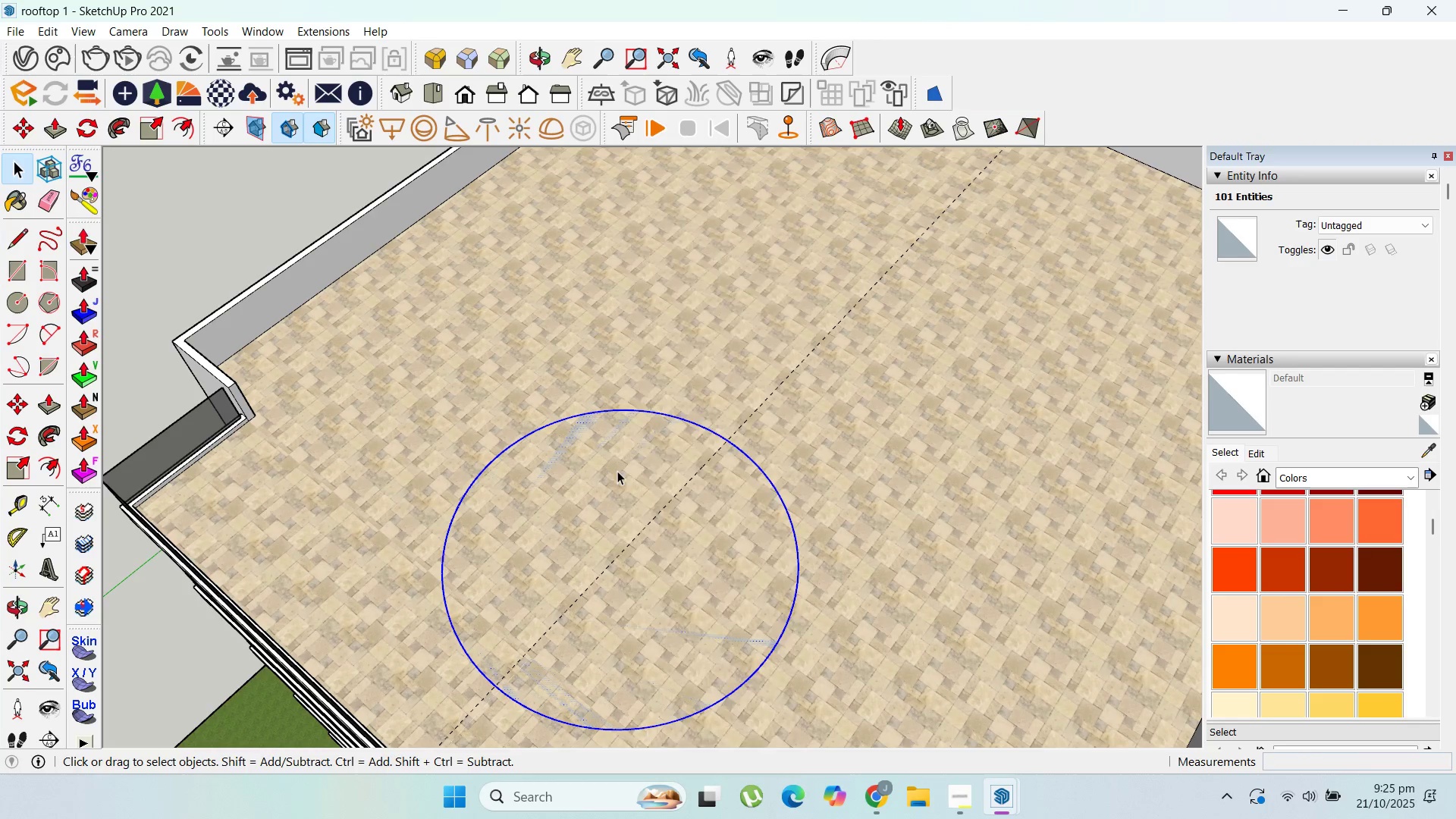 
right_click([617, 471])
 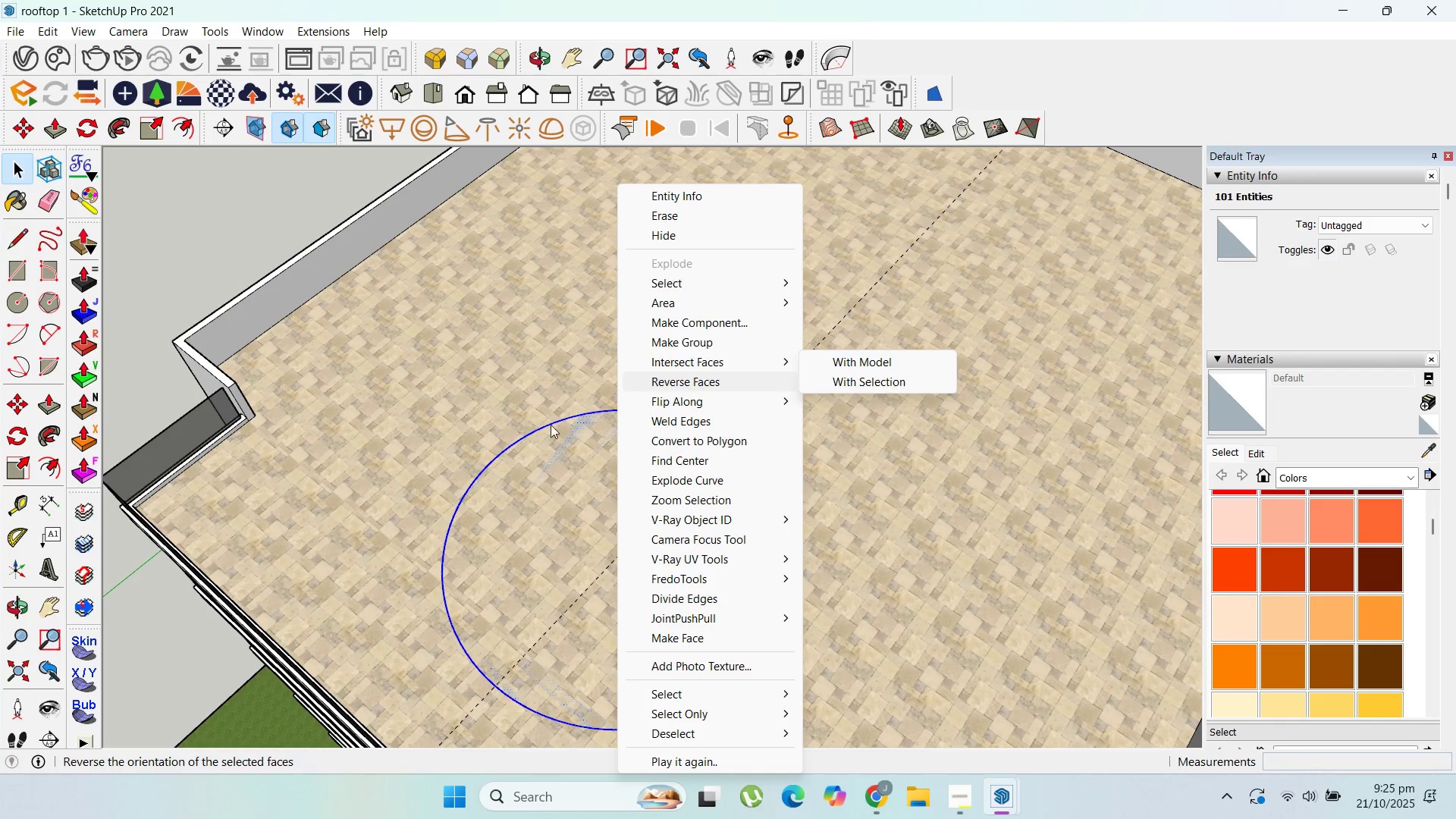 
double_click([548, 452])
 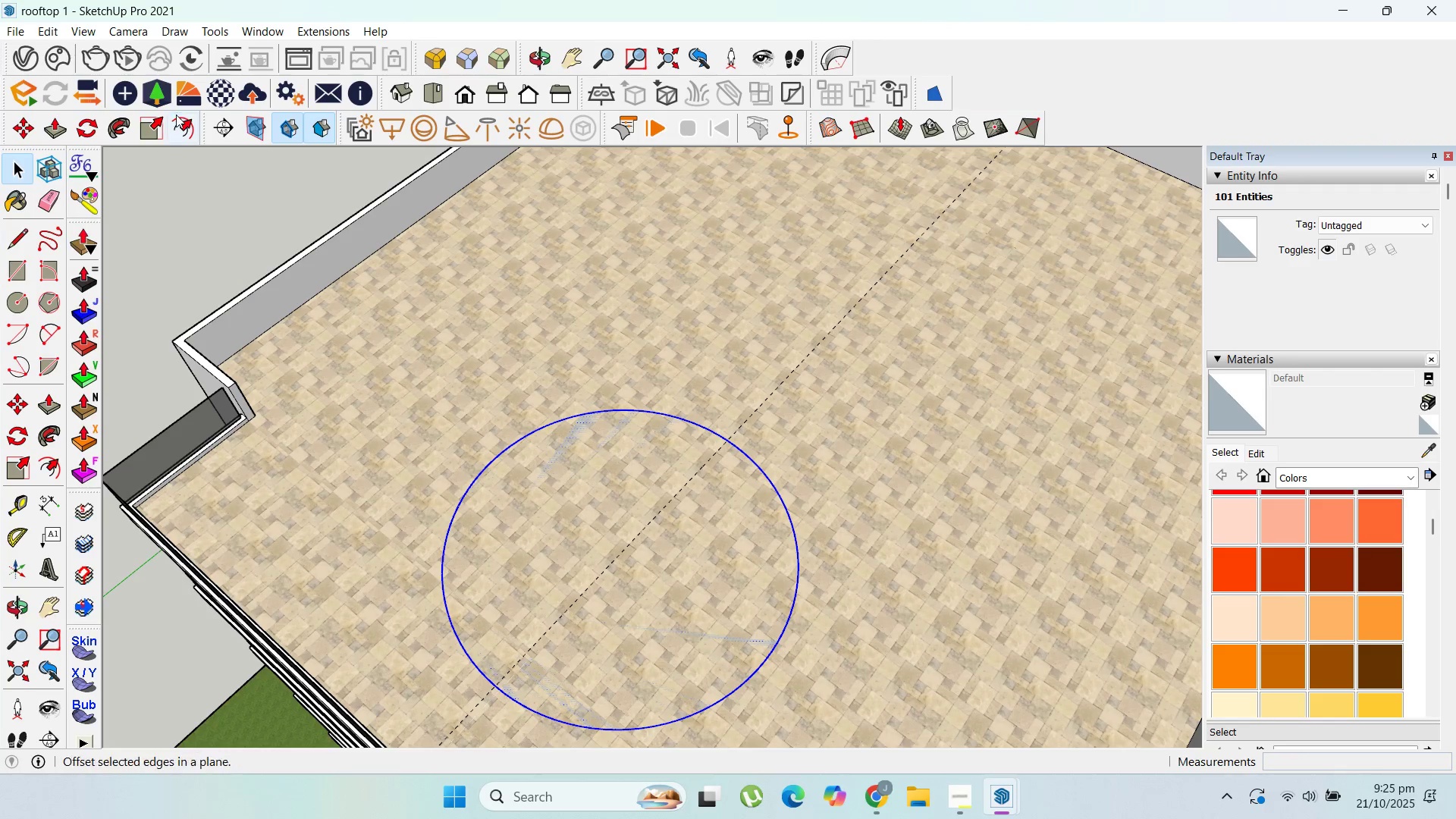 
left_click([186, 123])
 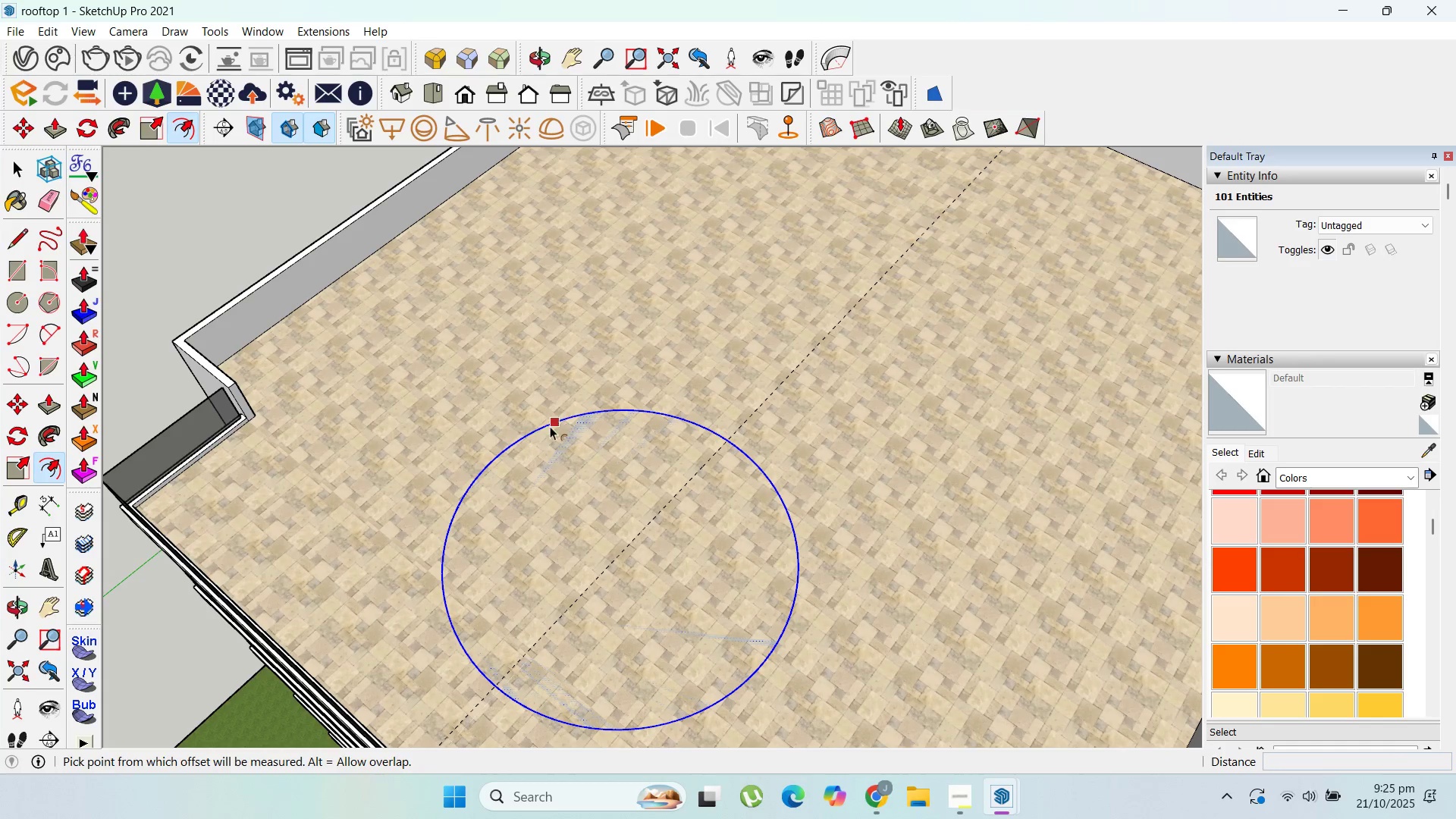 
left_click_drag(start_coordinate=[545, 431], to_coordinate=[513, 375])
 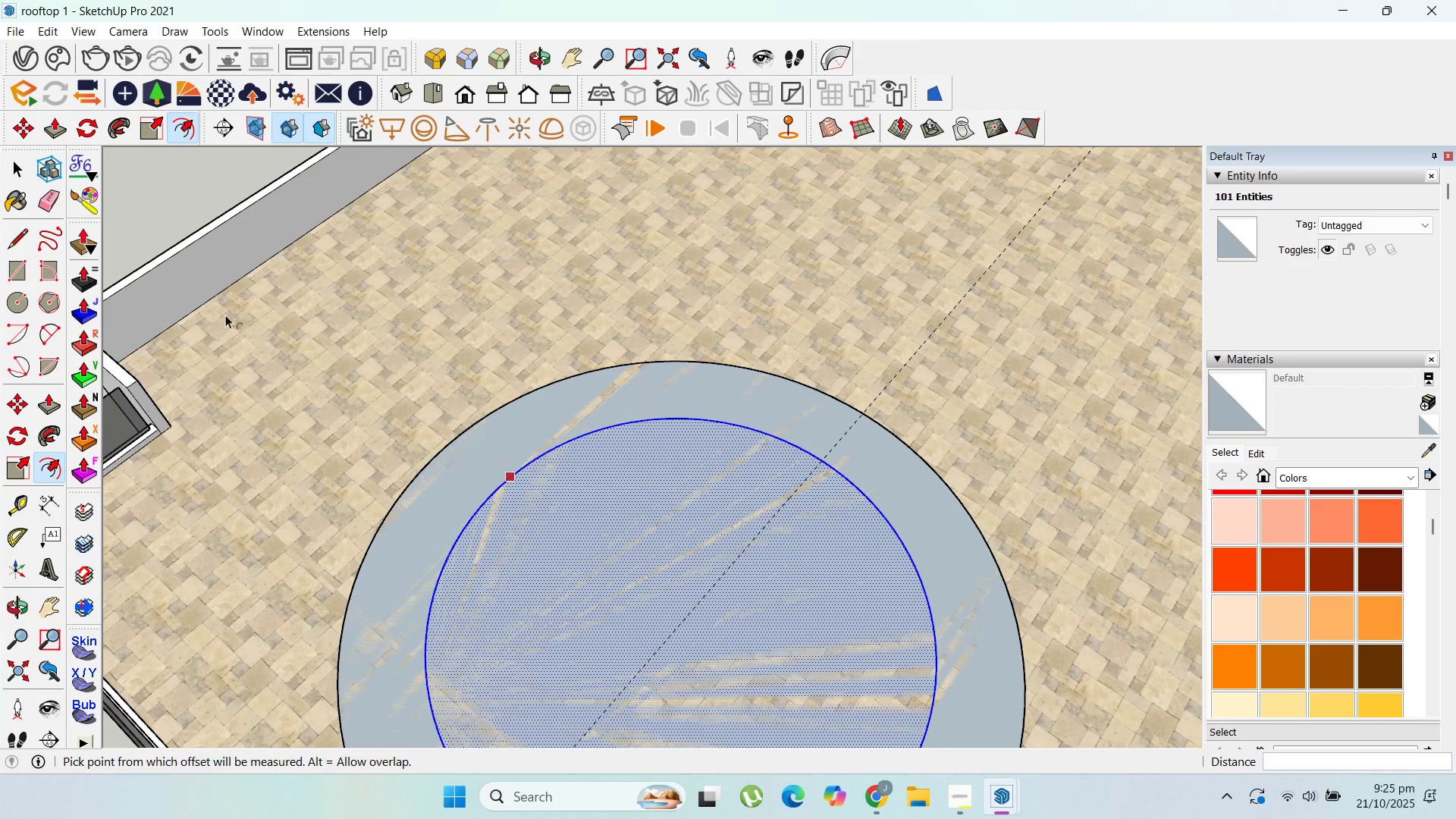 
type(1000)
 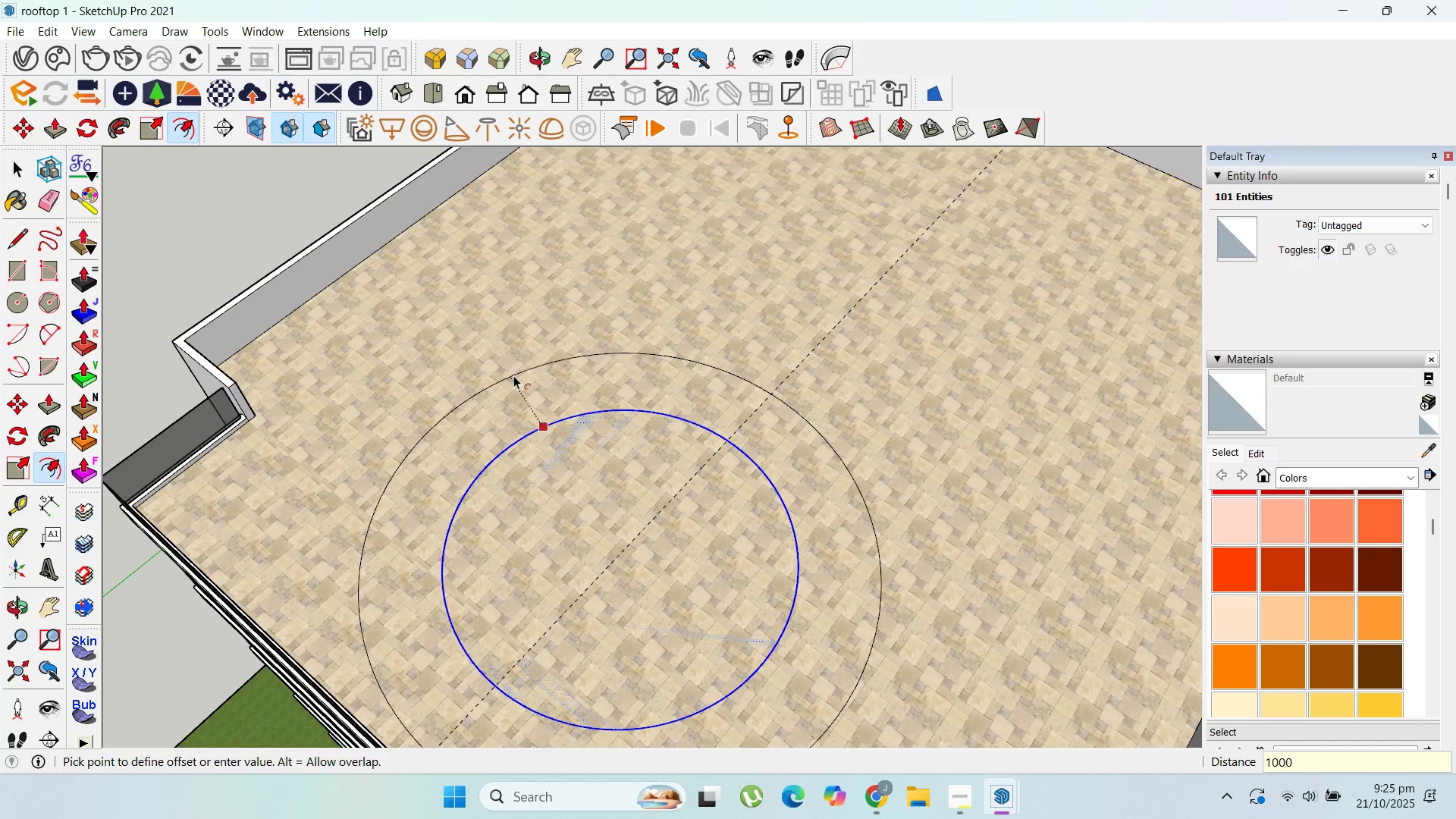 
key(Enter)
 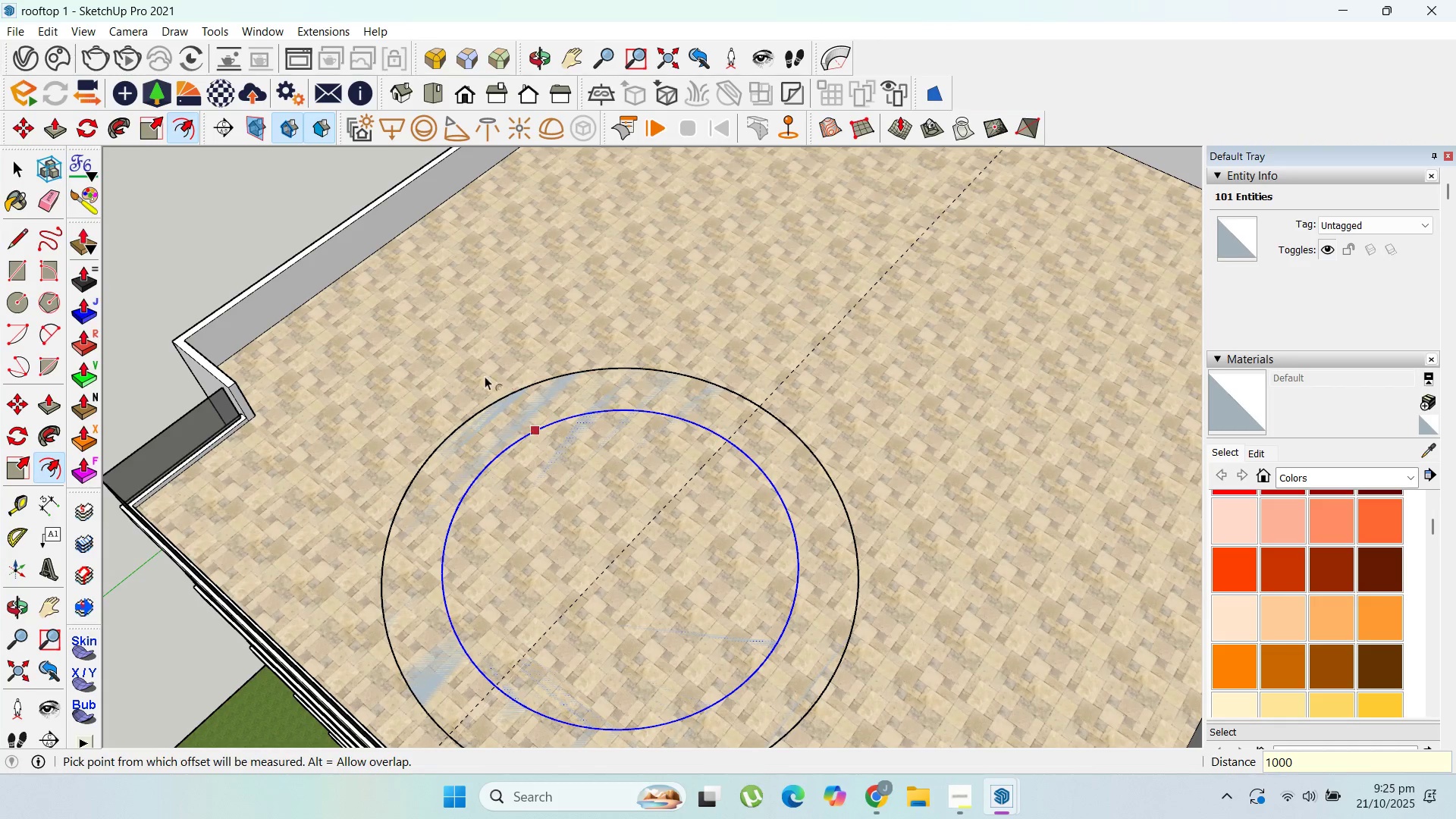 
scroll: coordinate [481, 398], scroll_direction: up, amount: 3.0
 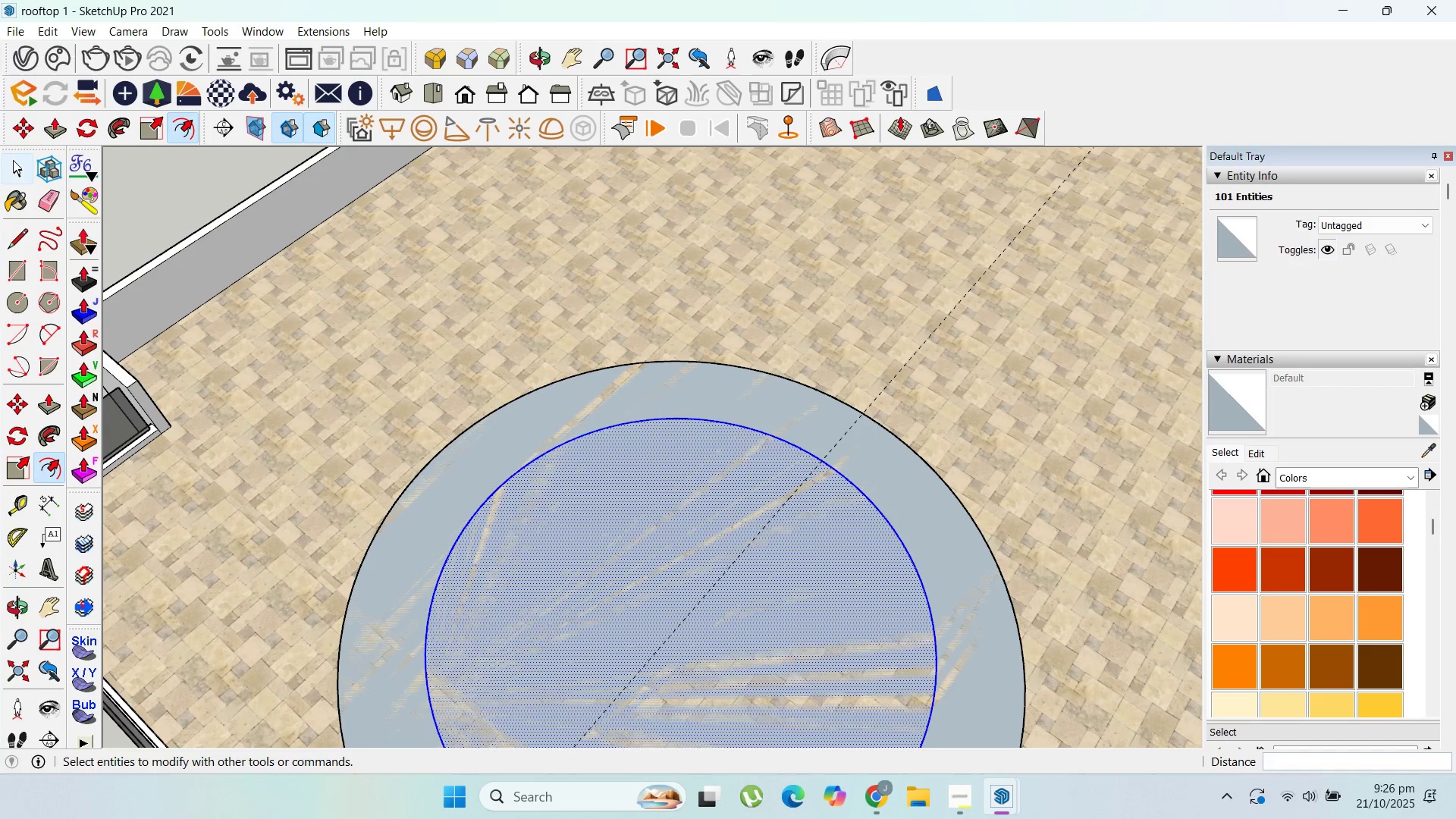 
left_click_drag(start_coordinate=[16, 165], to_coordinate=[22, 165])
 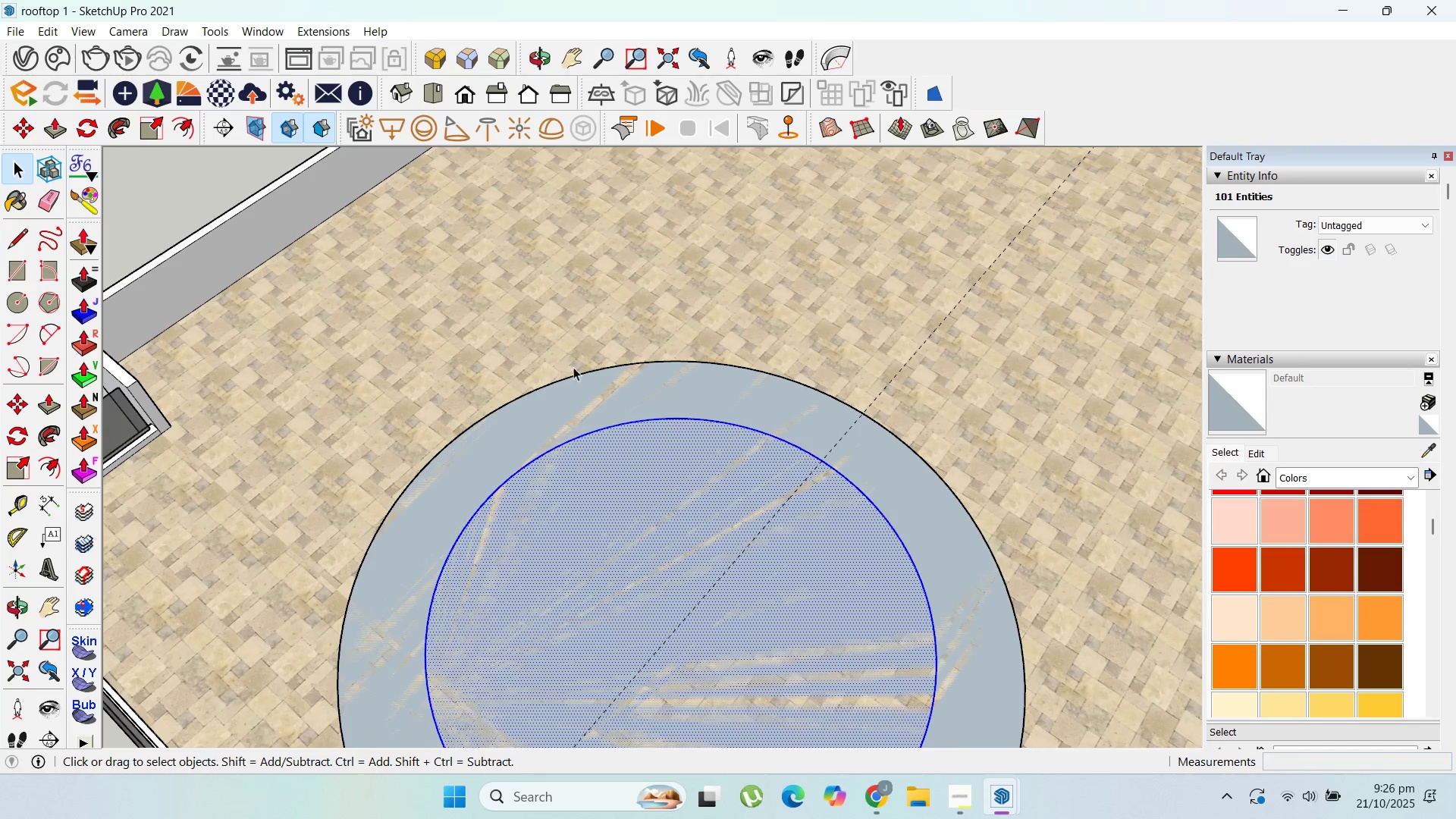 
scroll: coordinate [675, 437], scroll_direction: down, amount: 6.0
 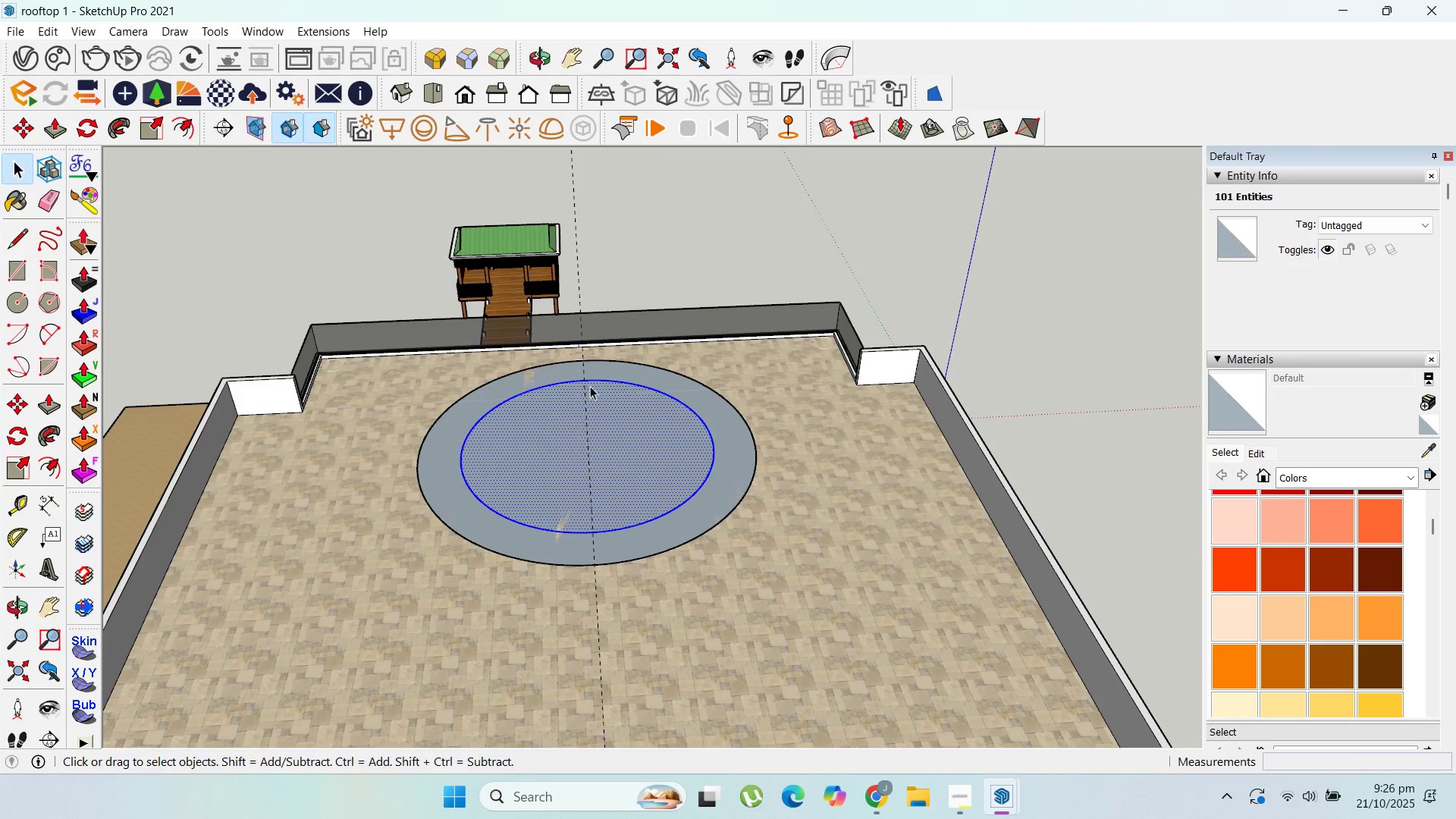 
scroll: coordinate [424, 488], scroll_direction: up, amount: 5.0
 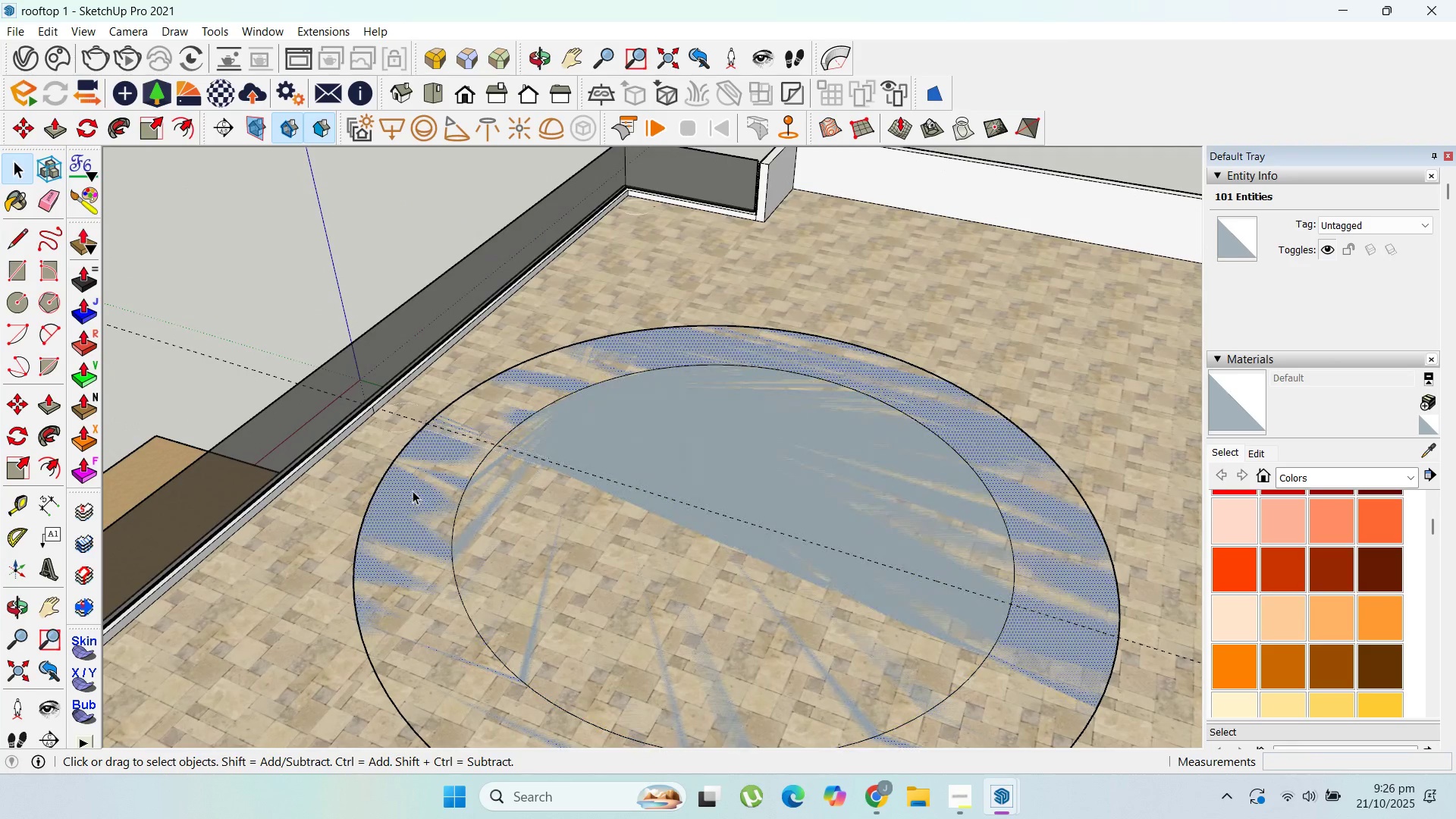 
scroll: coordinate [543, 290], scroll_direction: down, amount: 7.0
 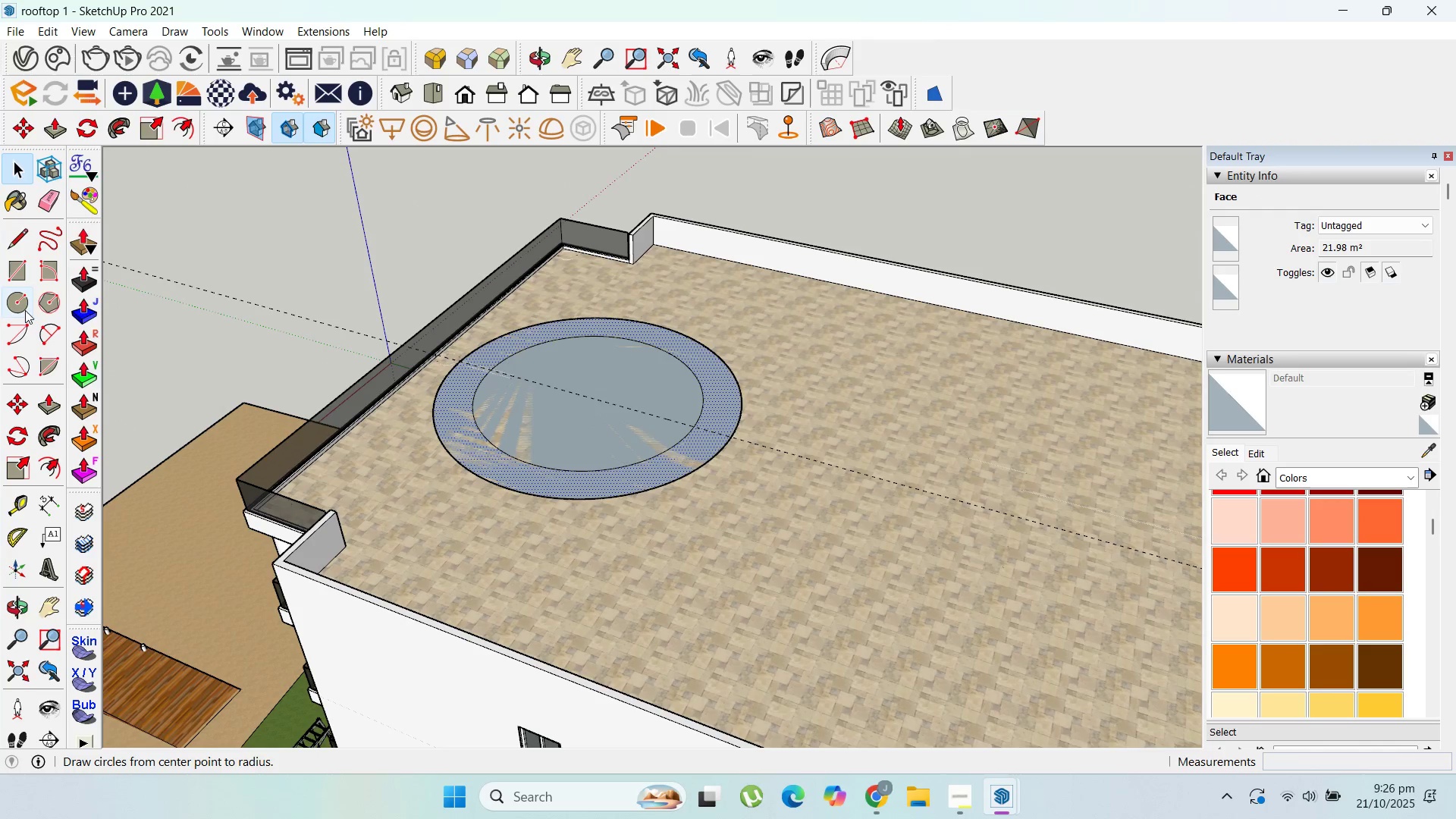 
left_click([21, 309])
 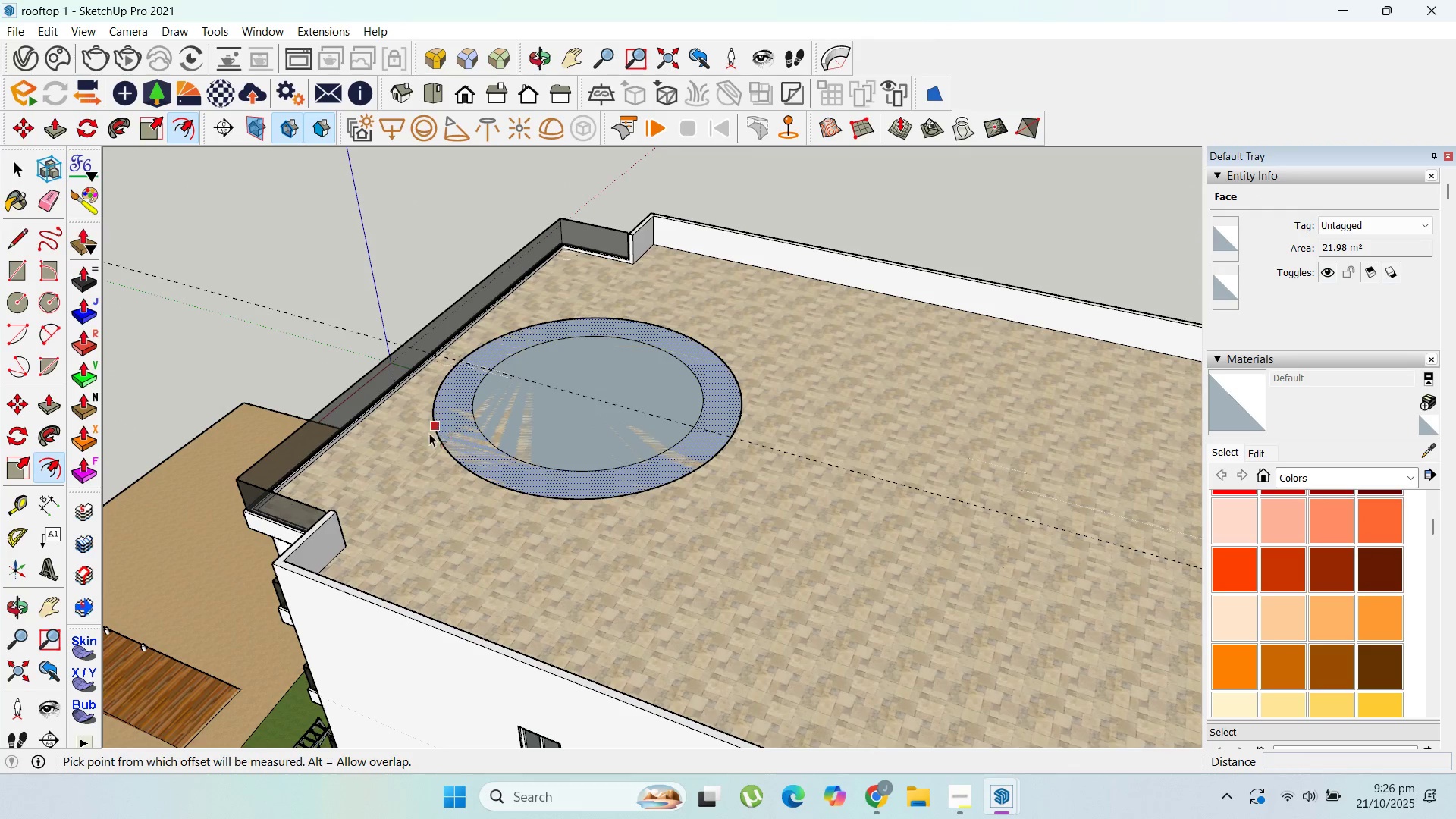 
left_click_drag(start_coordinate=[422, 441], to_coordinate=[406, 435])
 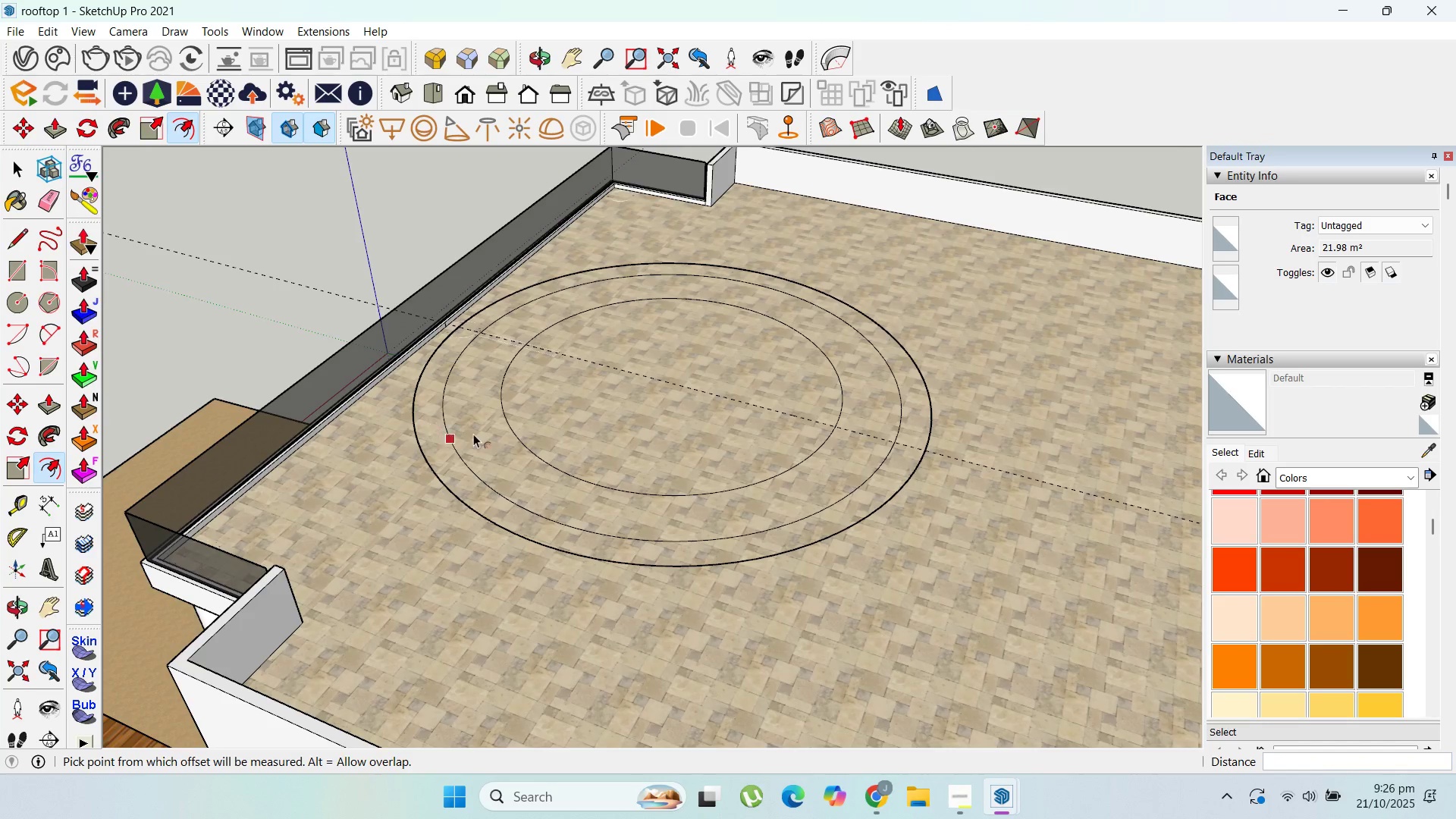 
type(500)
 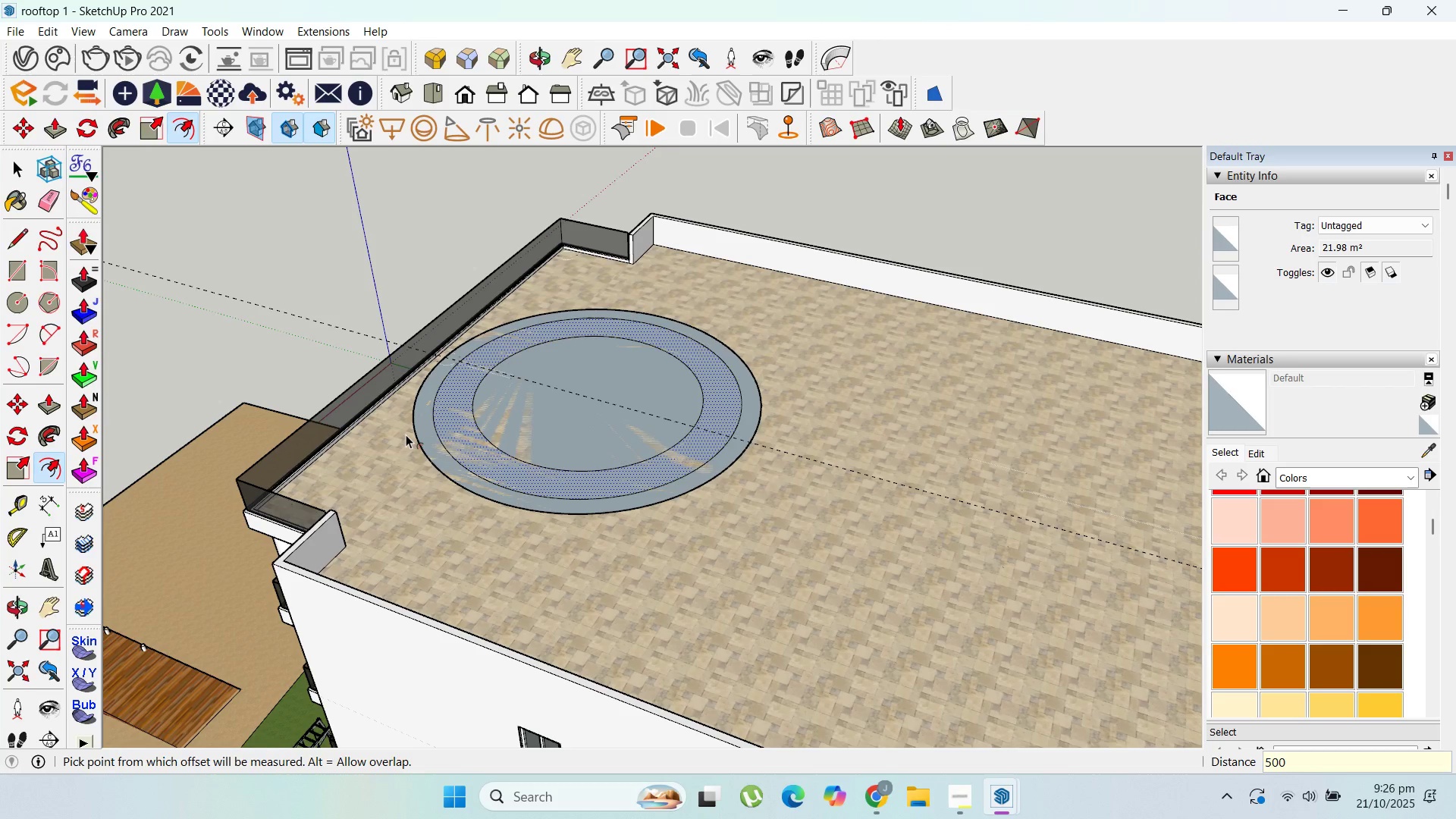 
key(Enter)
 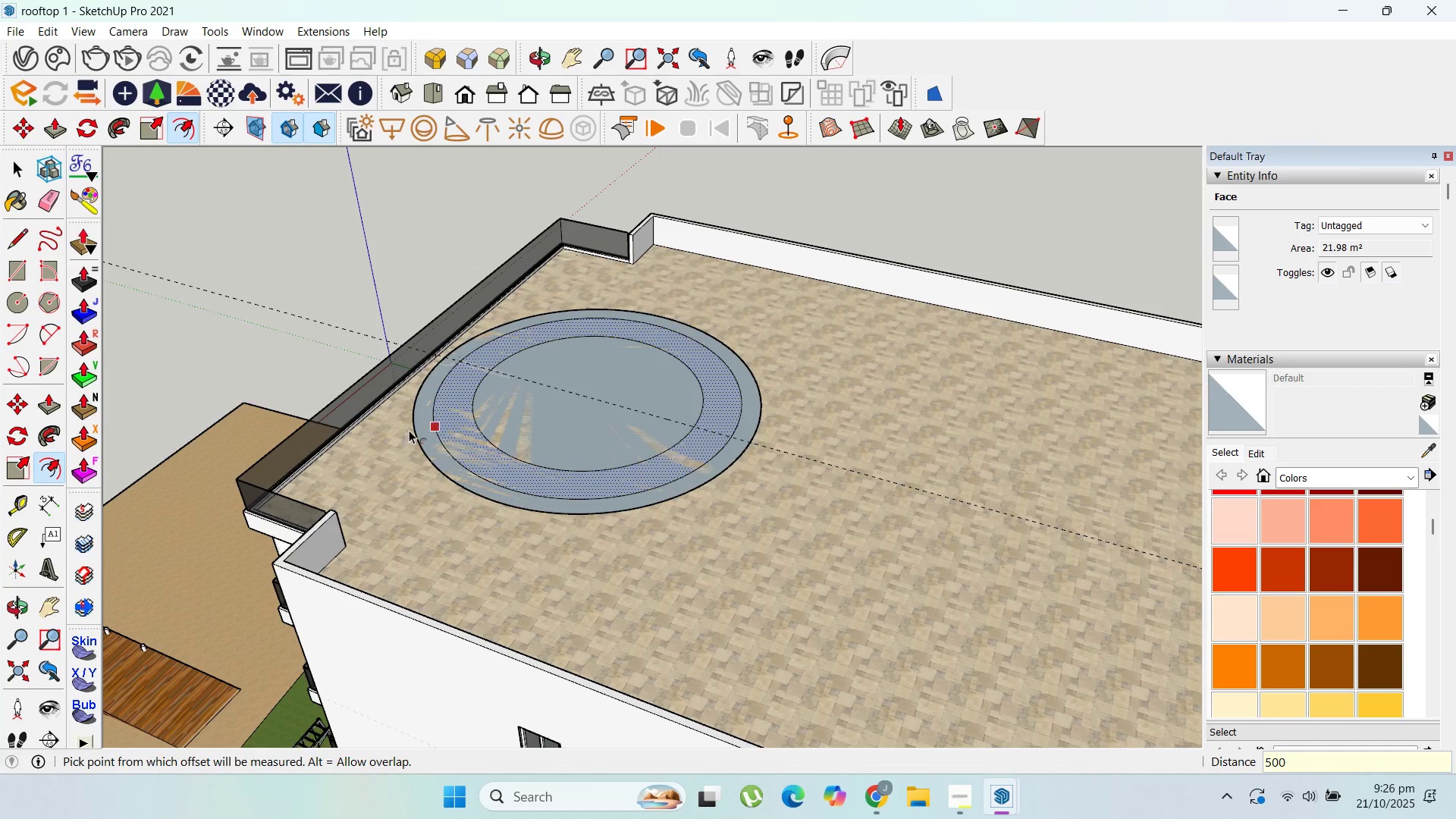 
scroll: coordinate [473, 434], scroll_direction: up, amount: 6.0
 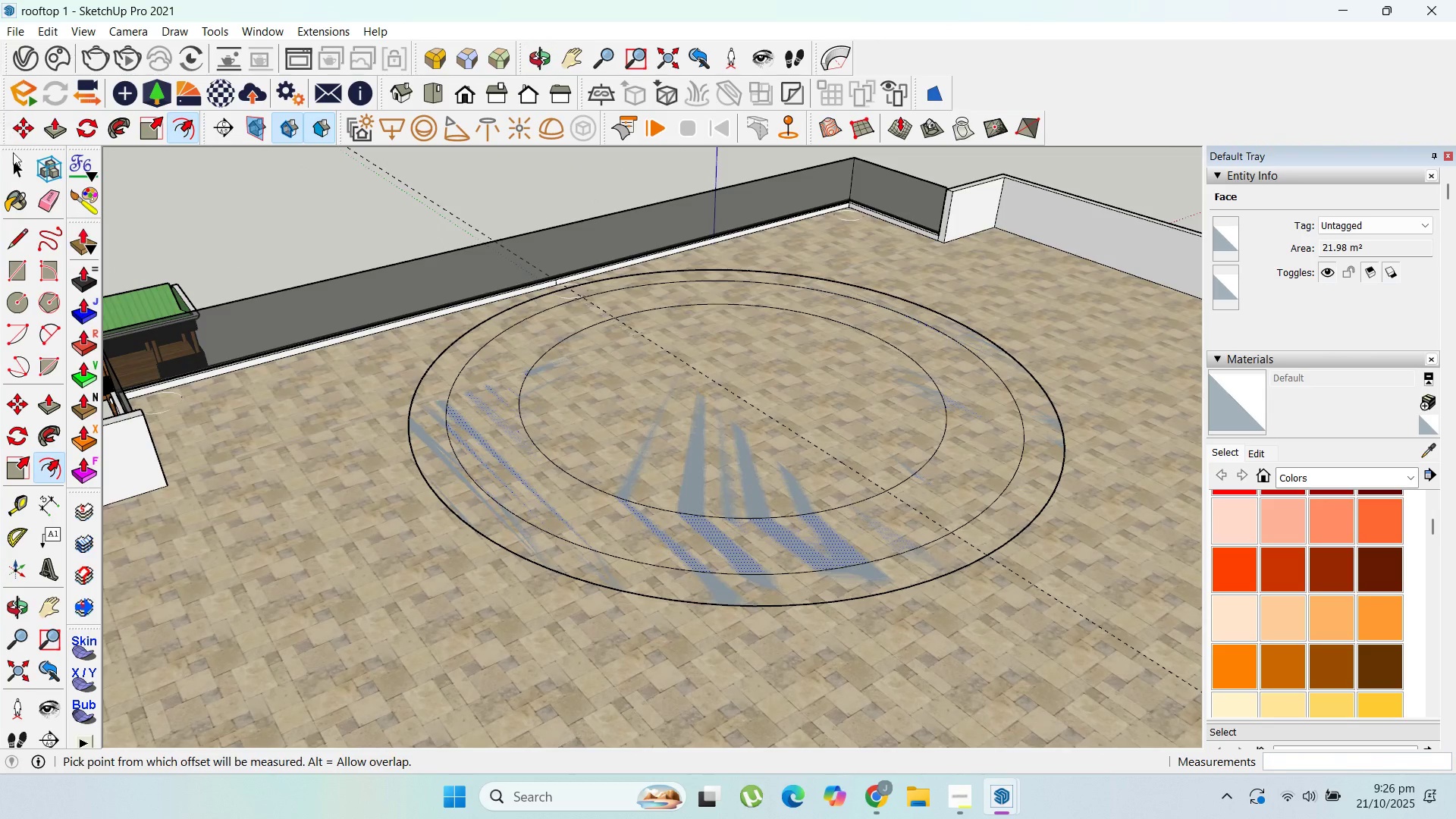 
left_click([14, 168])
 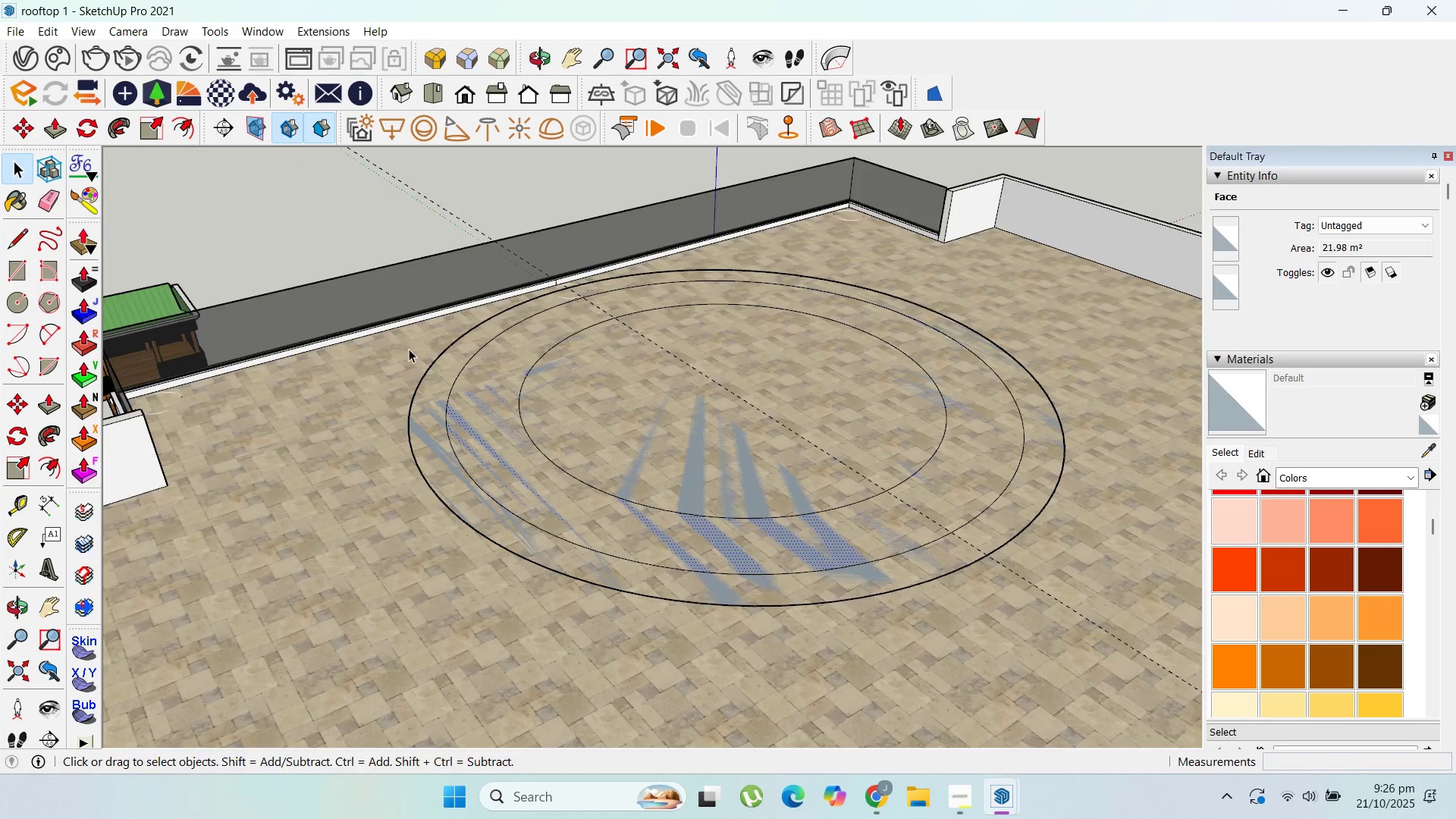 
scroll: coordinate [568, 452], scroll_direction: down, amount: 9.0
 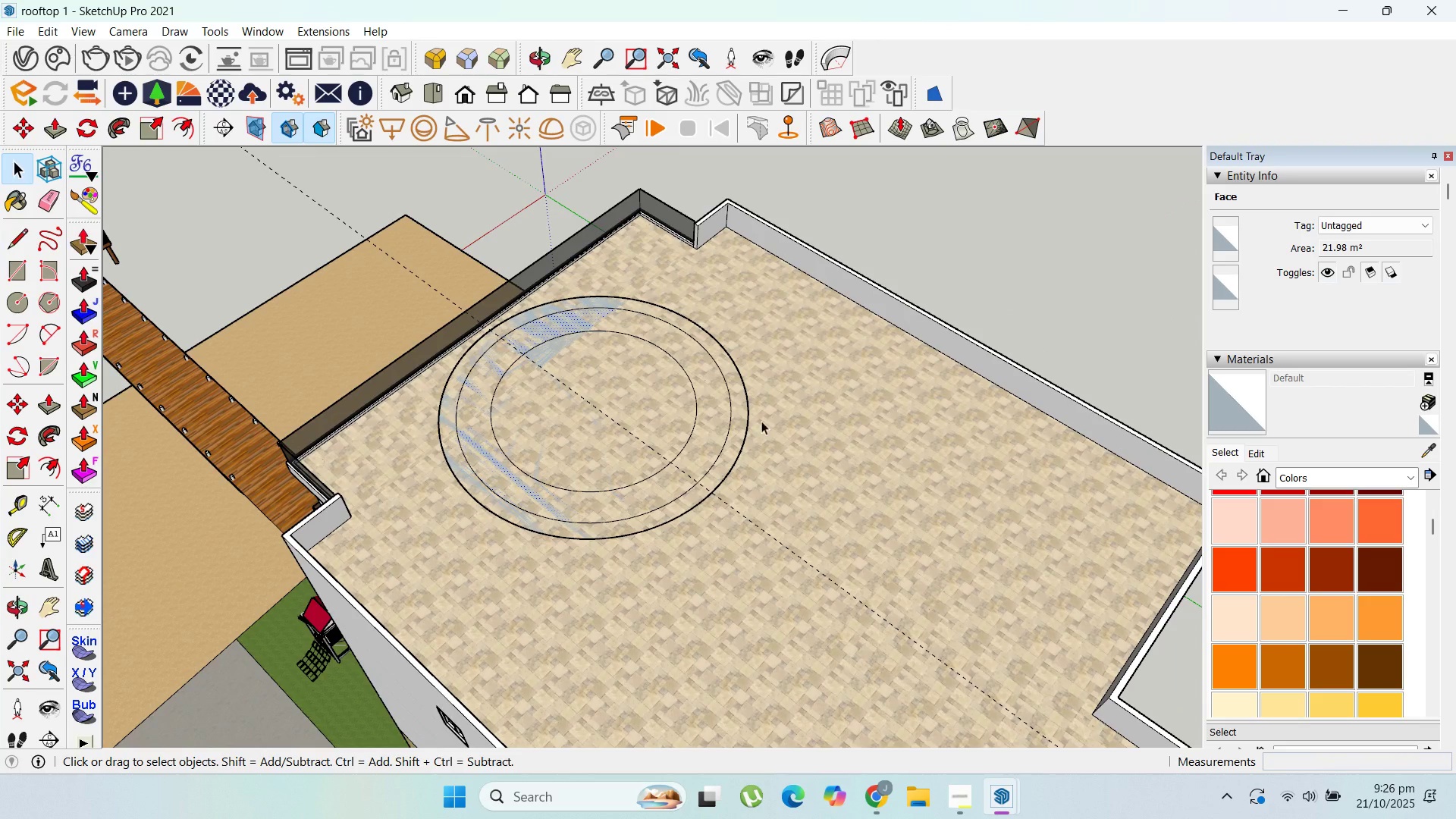 
scroll: coordinate [616, 475], scroll_direction: up, amount: 7.0
 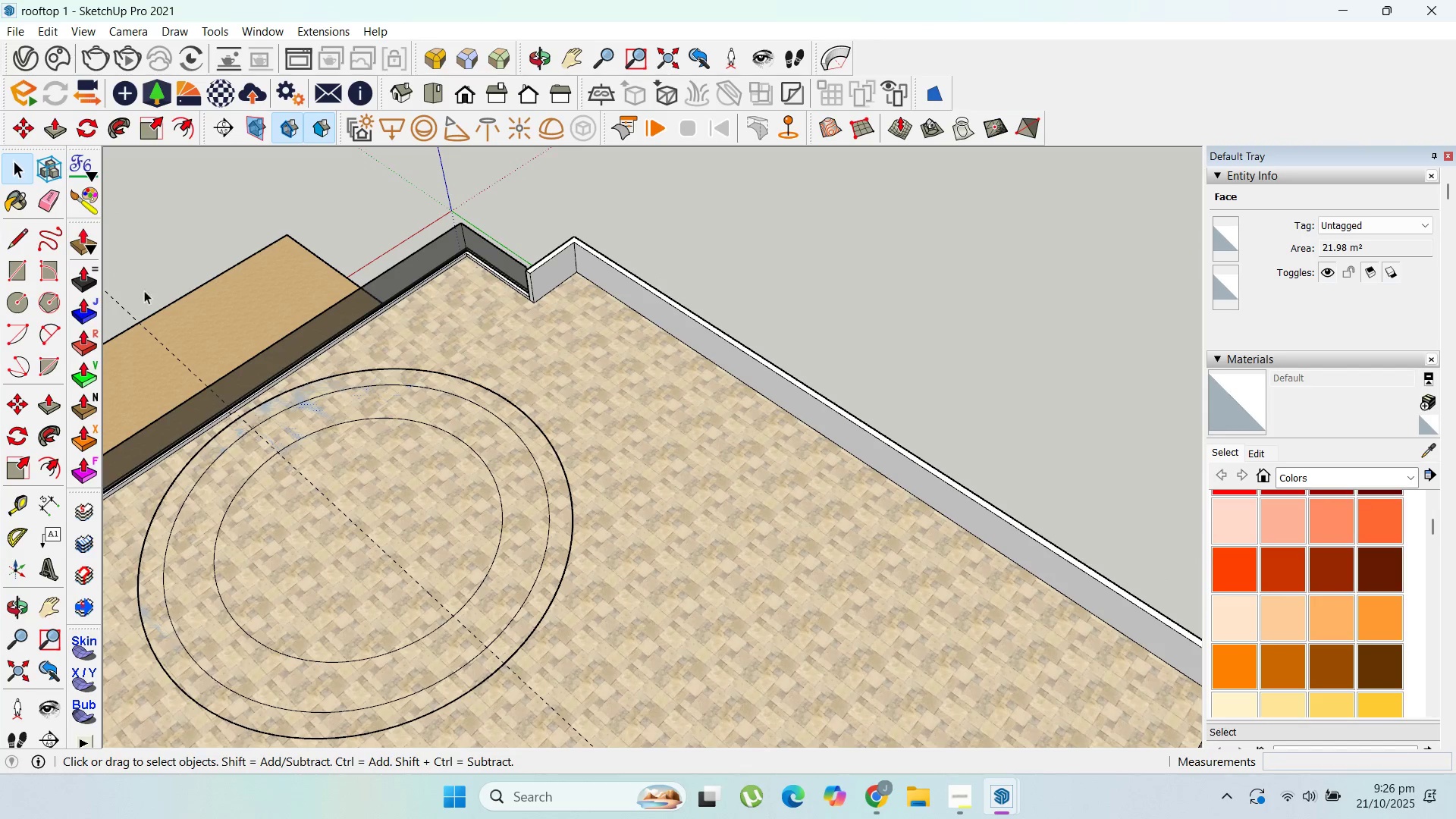 
scroll: coordinate [693, 298], scroll_direction: down, amount: 3.0
 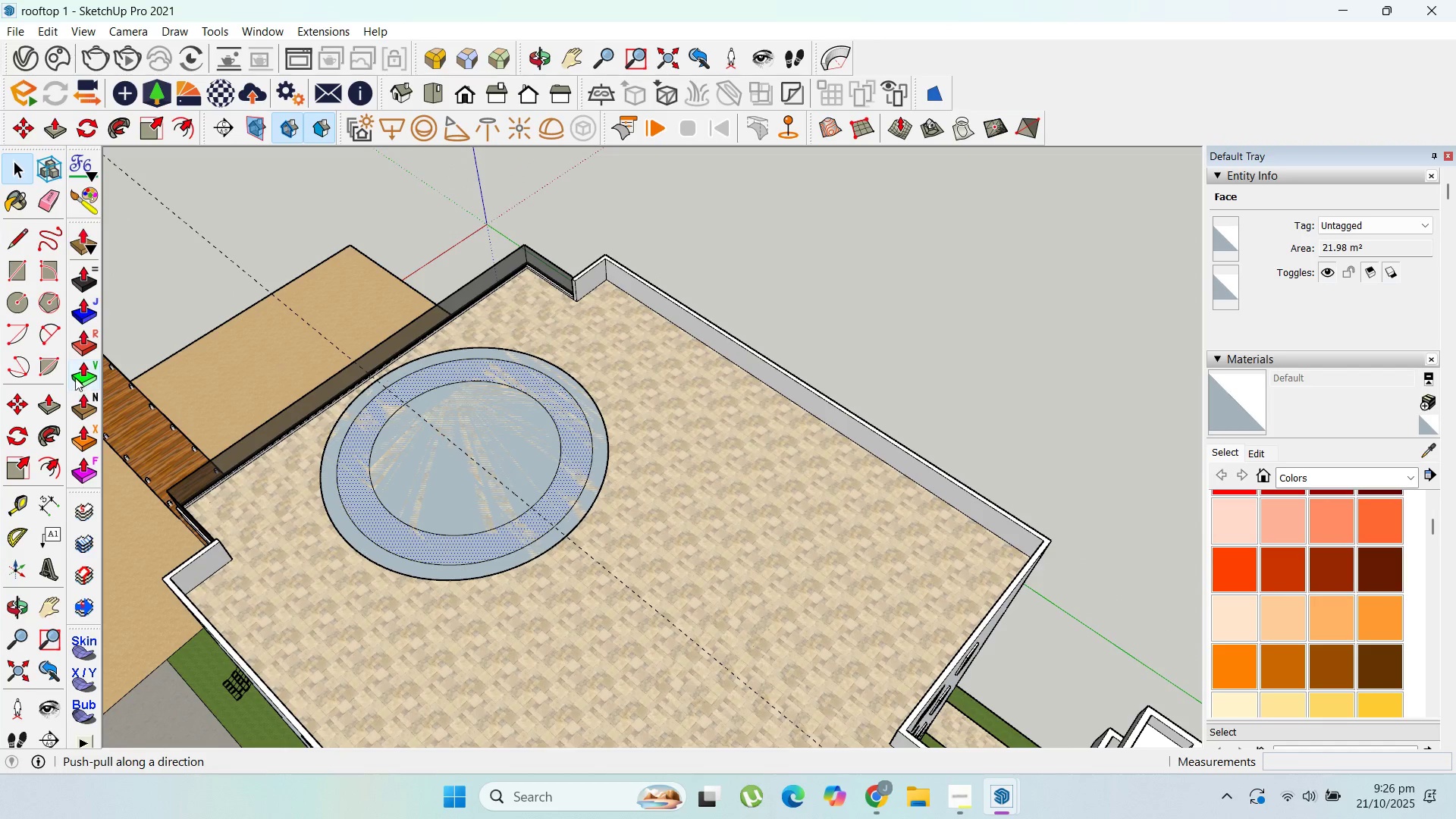 
scroll: coordinate [477, 299], scroll_direction: up, amount: 6.0
 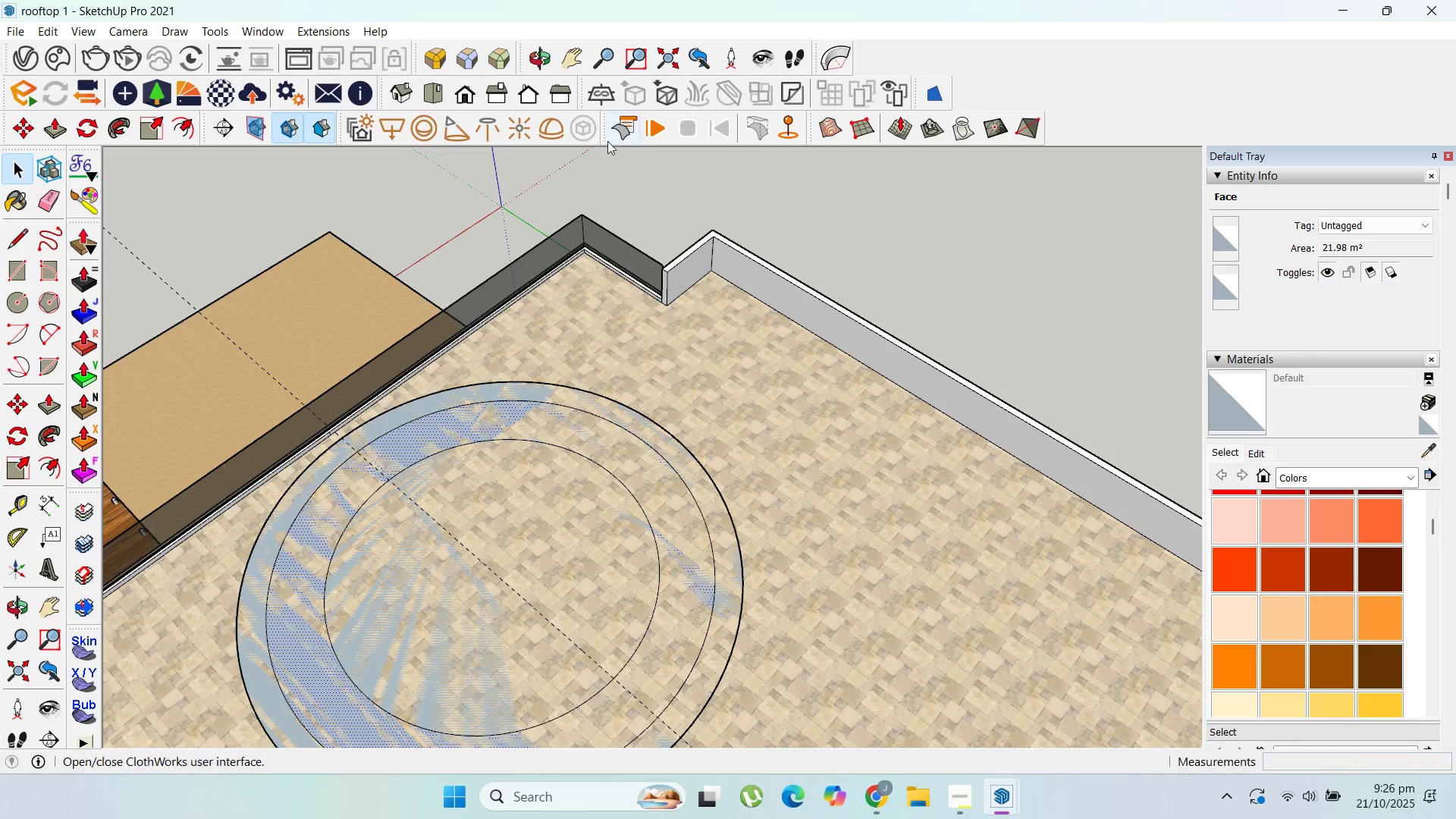 
wait(11.78)
 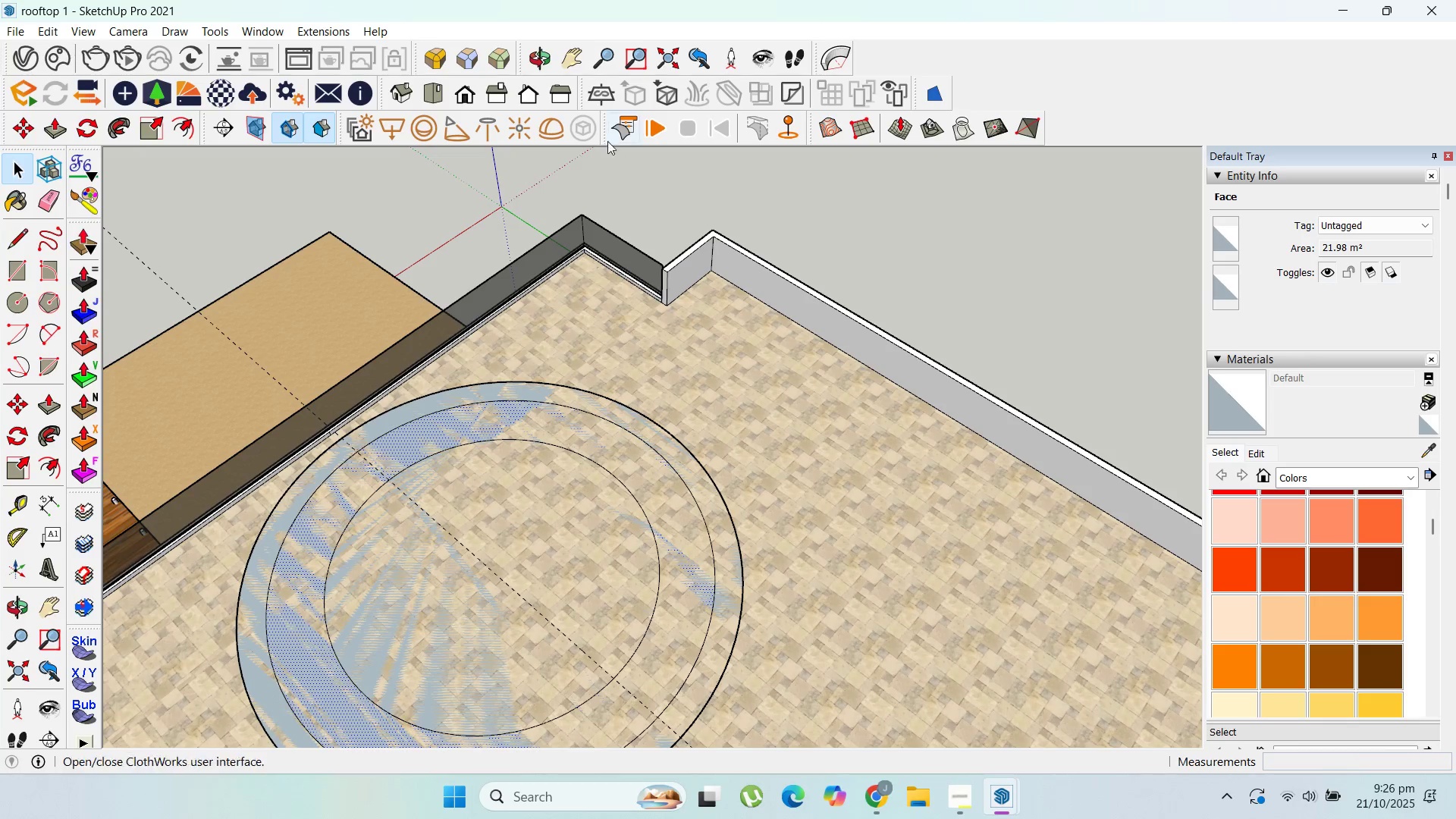 
left_click([43, 340])
 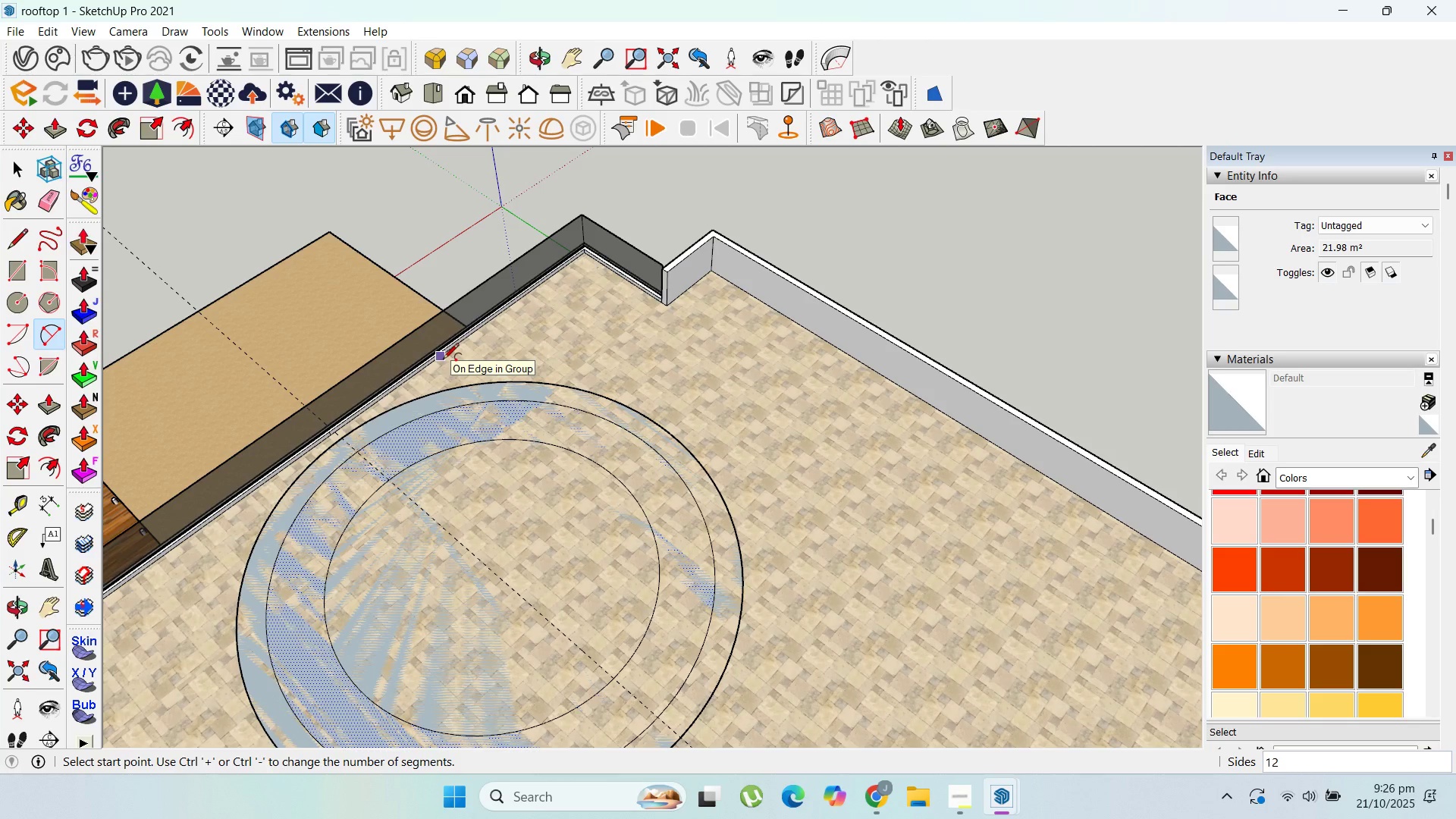 
left_click([443, 360])
 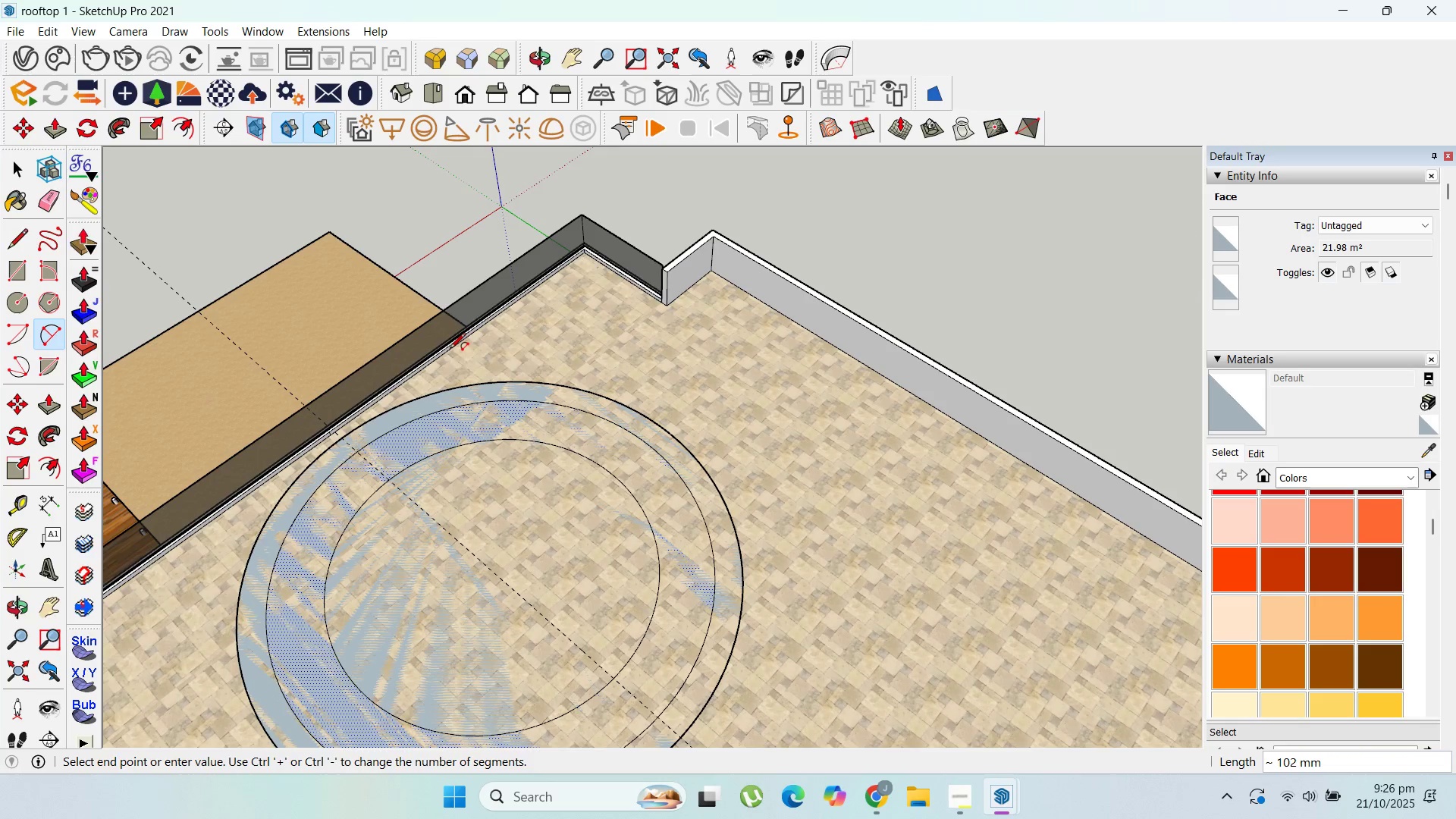 
scroll: coordinate [455, 353], scroll_direction: up, amount: 7.0
 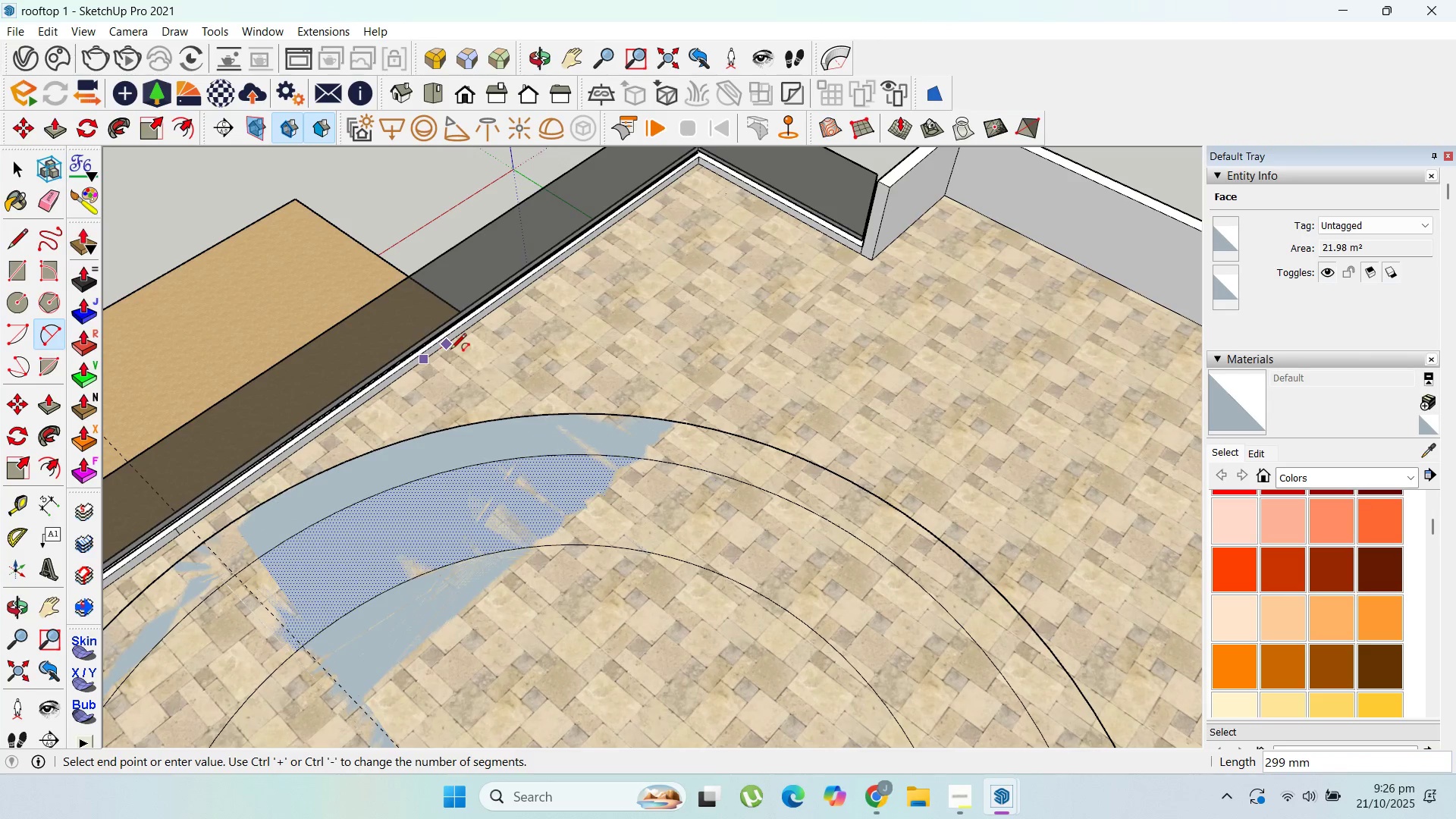 
left_click([450, 350])
 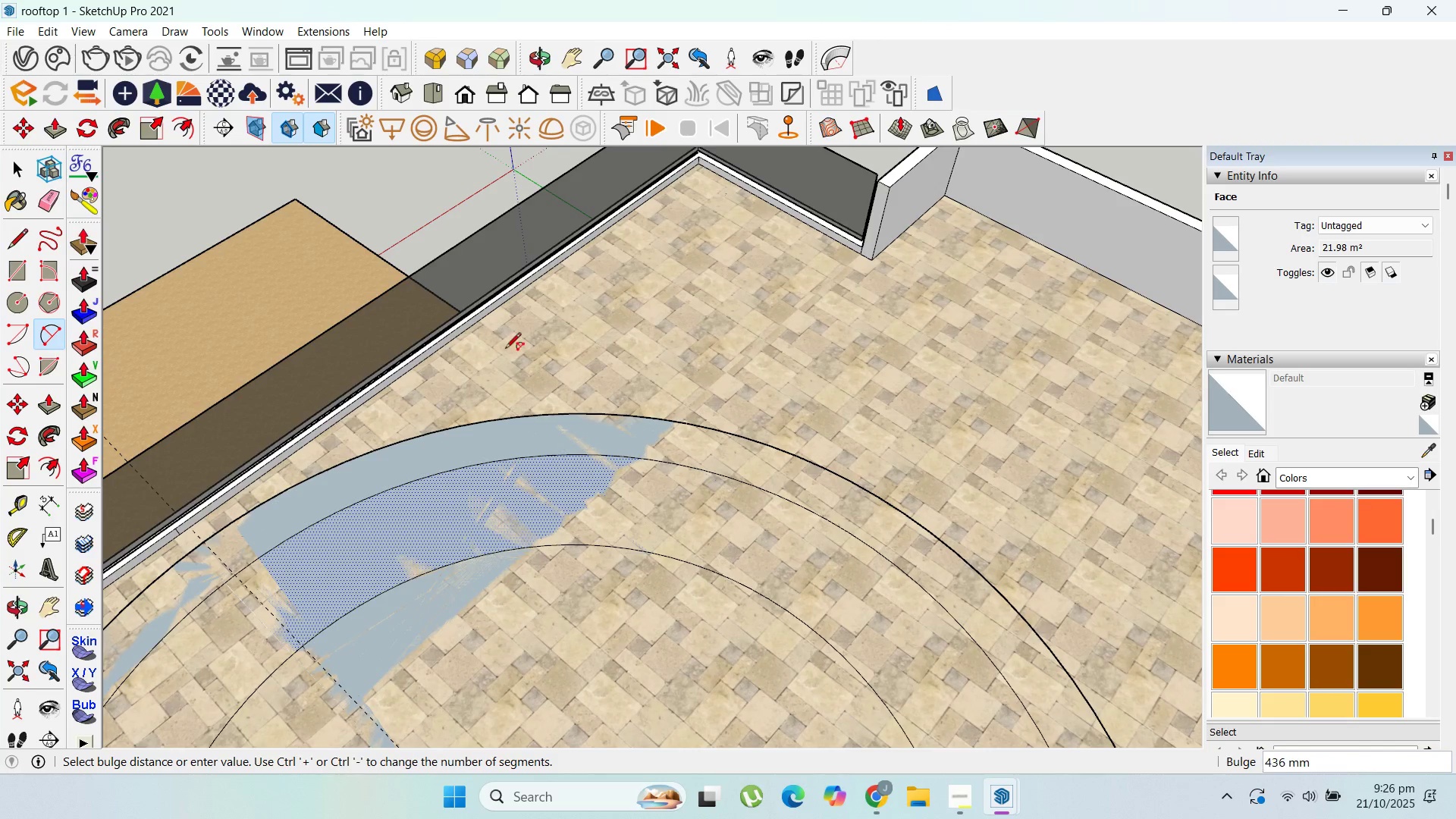 
scroll: coordinate [598, 367], scroll_direction: down, amount: 4.0
 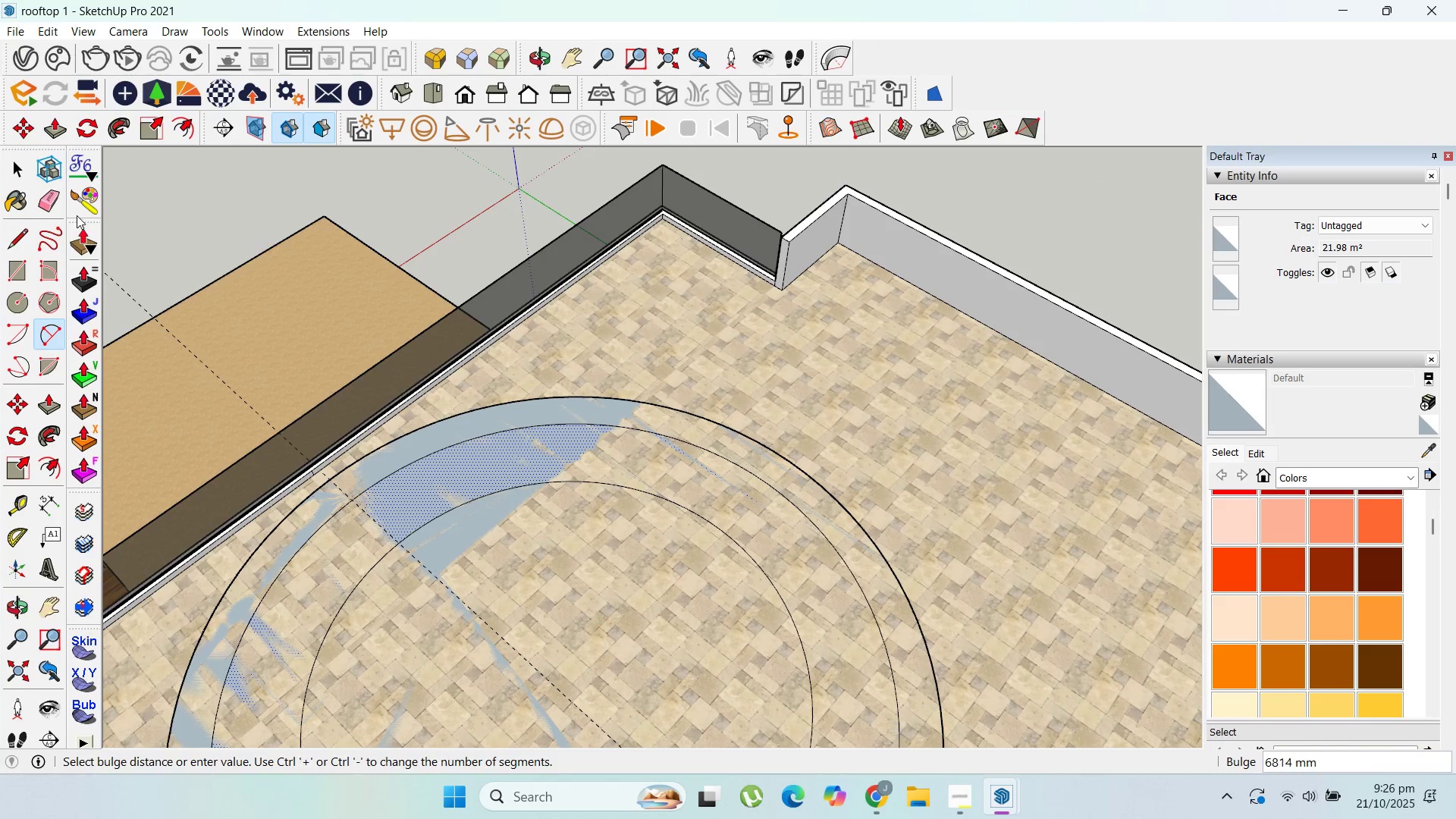 
key(Escape)
 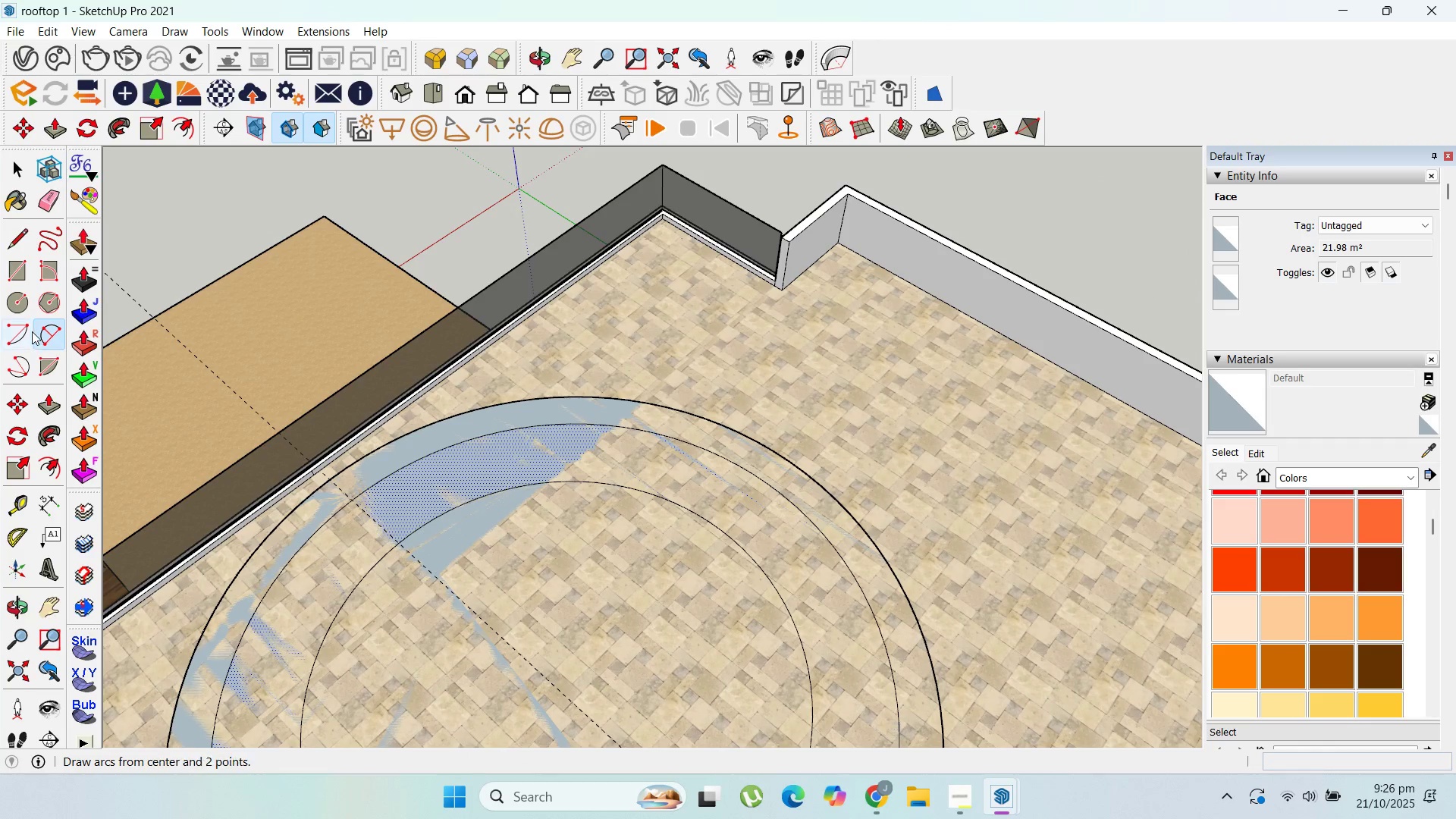 
left_click([24, 331])
 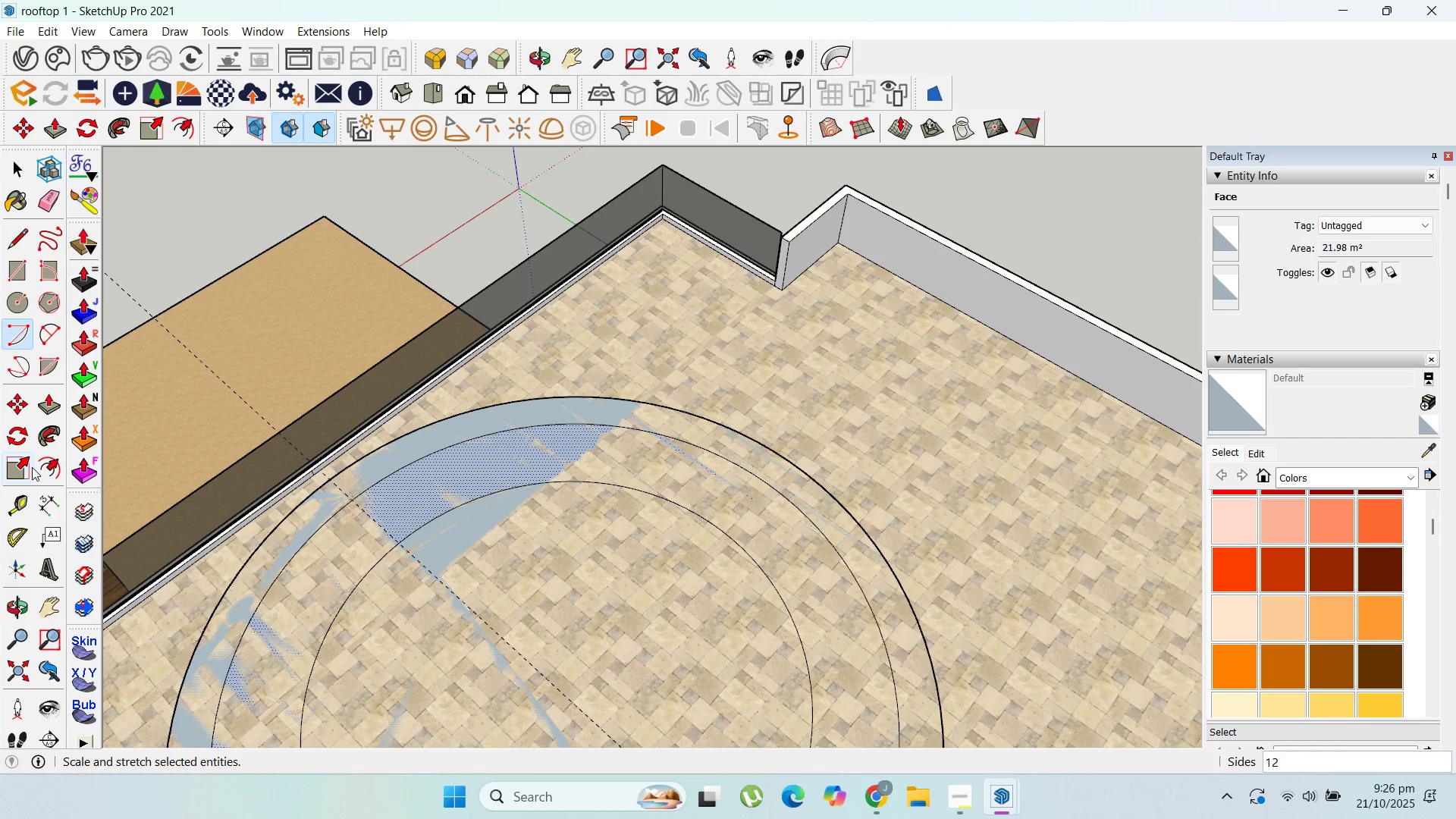 
scroll: coordinate [648, 452], scroll_direction: down, amount: 10.0
 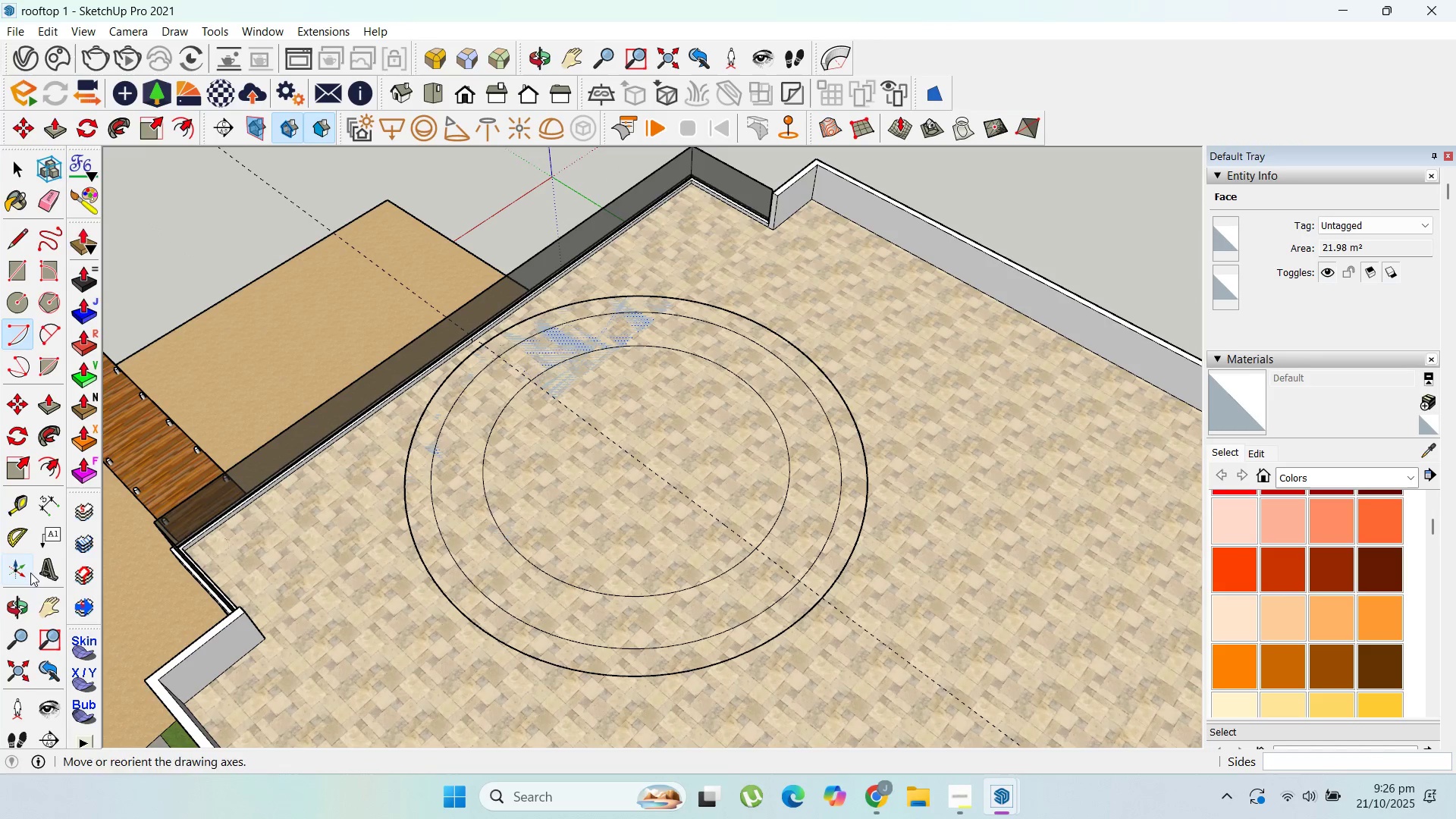 
scroll: coordinate [0, 510], scroll_direction: up, amount: 1.0
 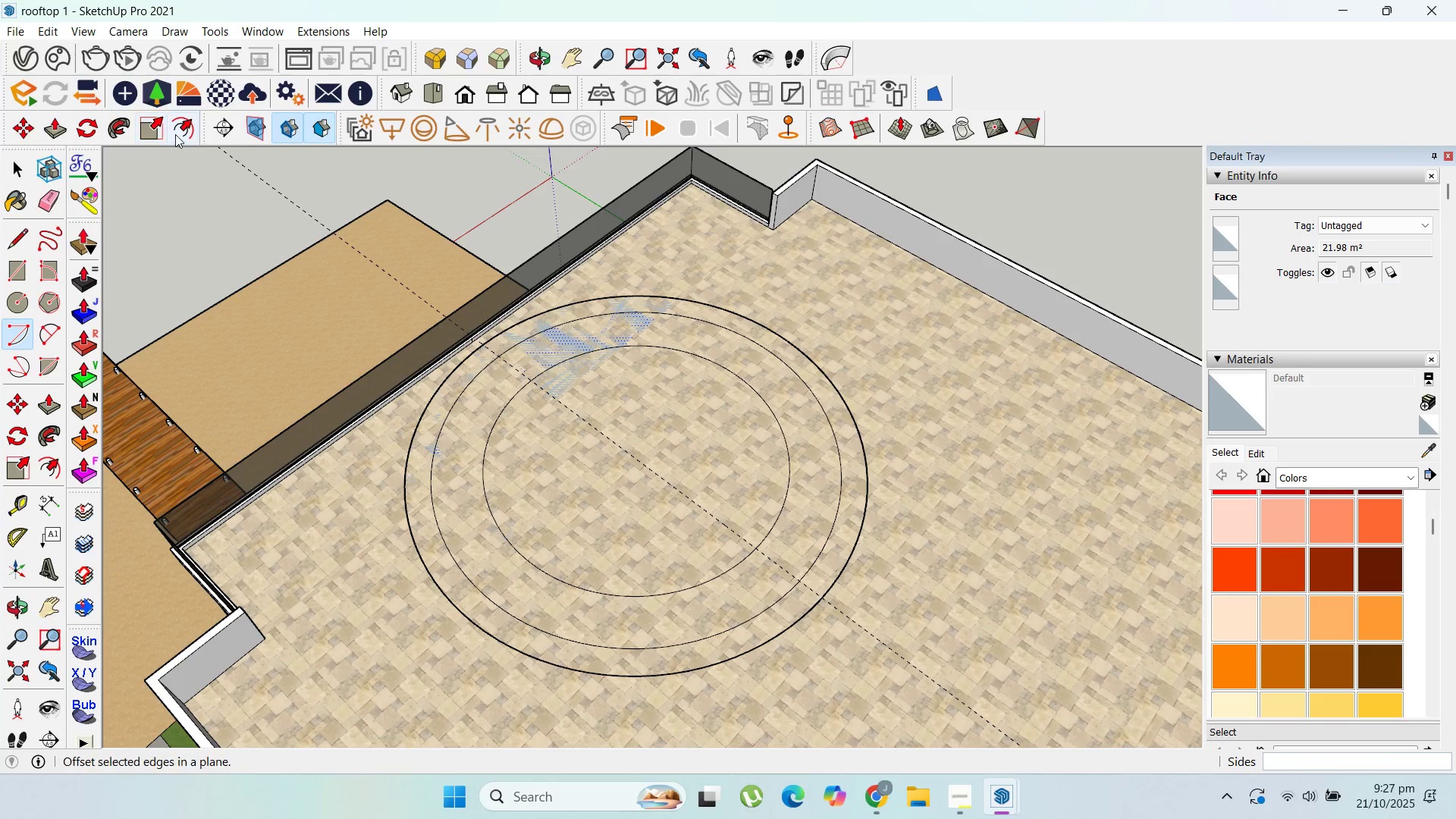 
left_click([176, 134])
 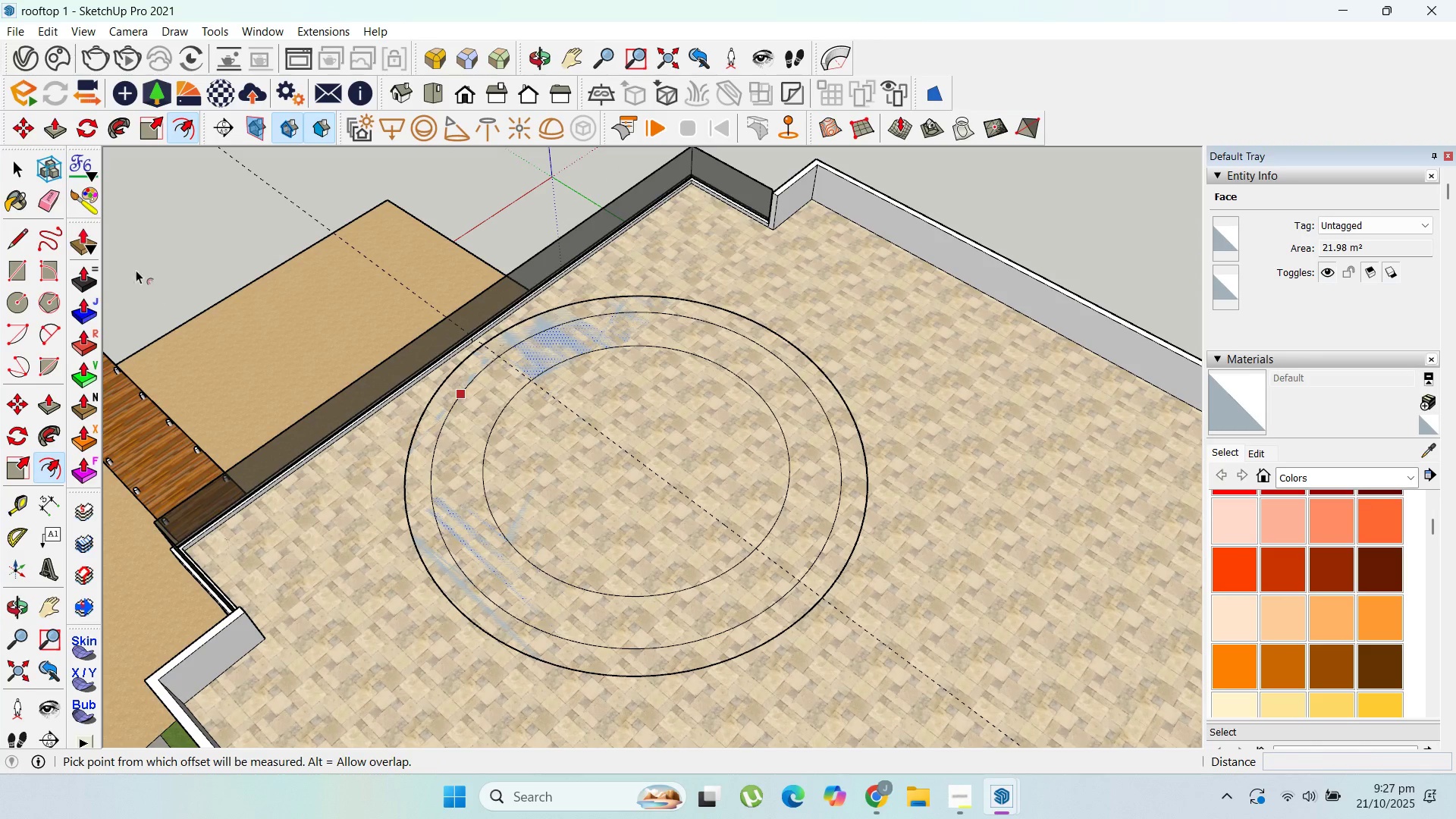 
key(Escape)
 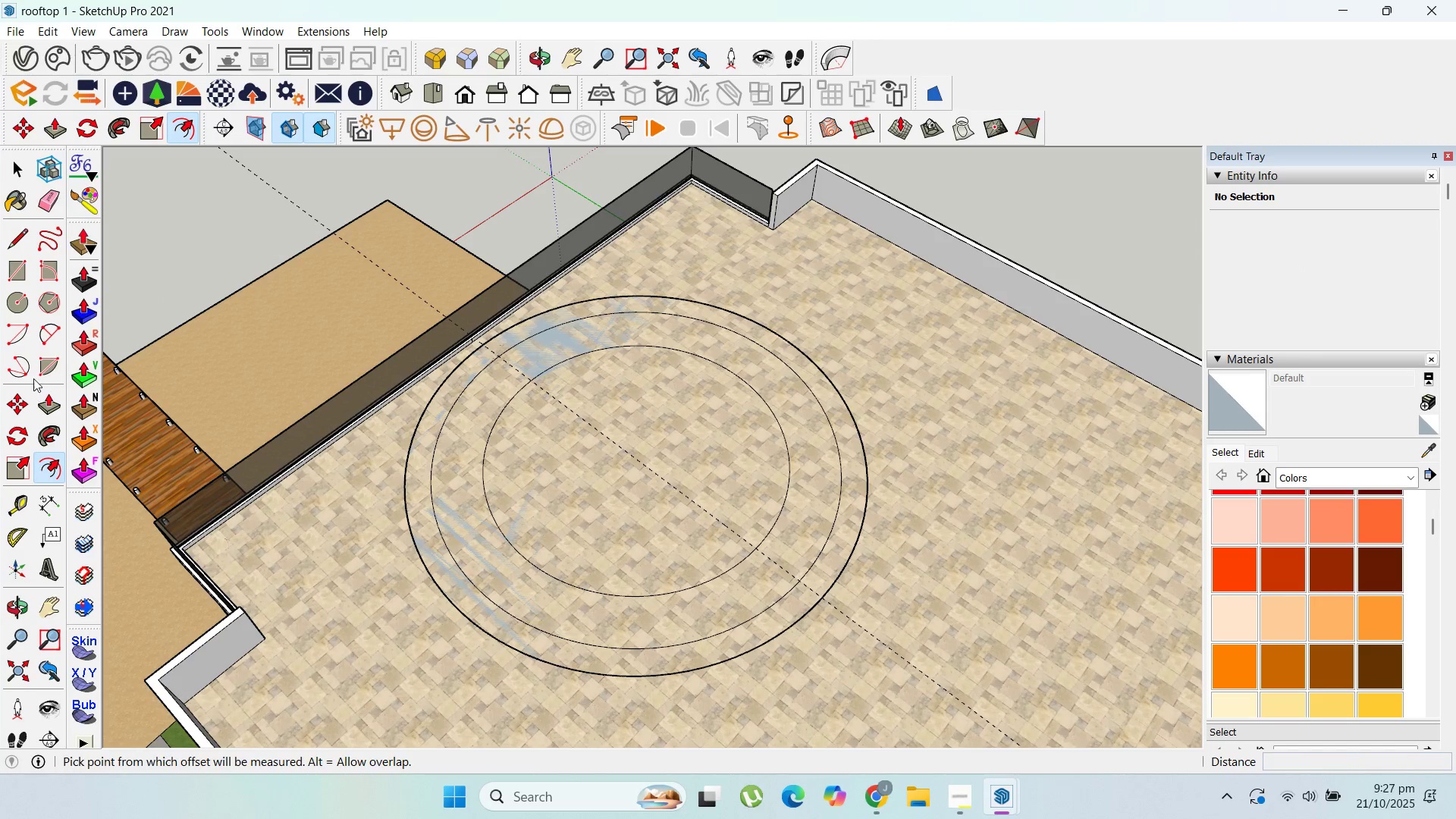 
left_click([52, 331])
 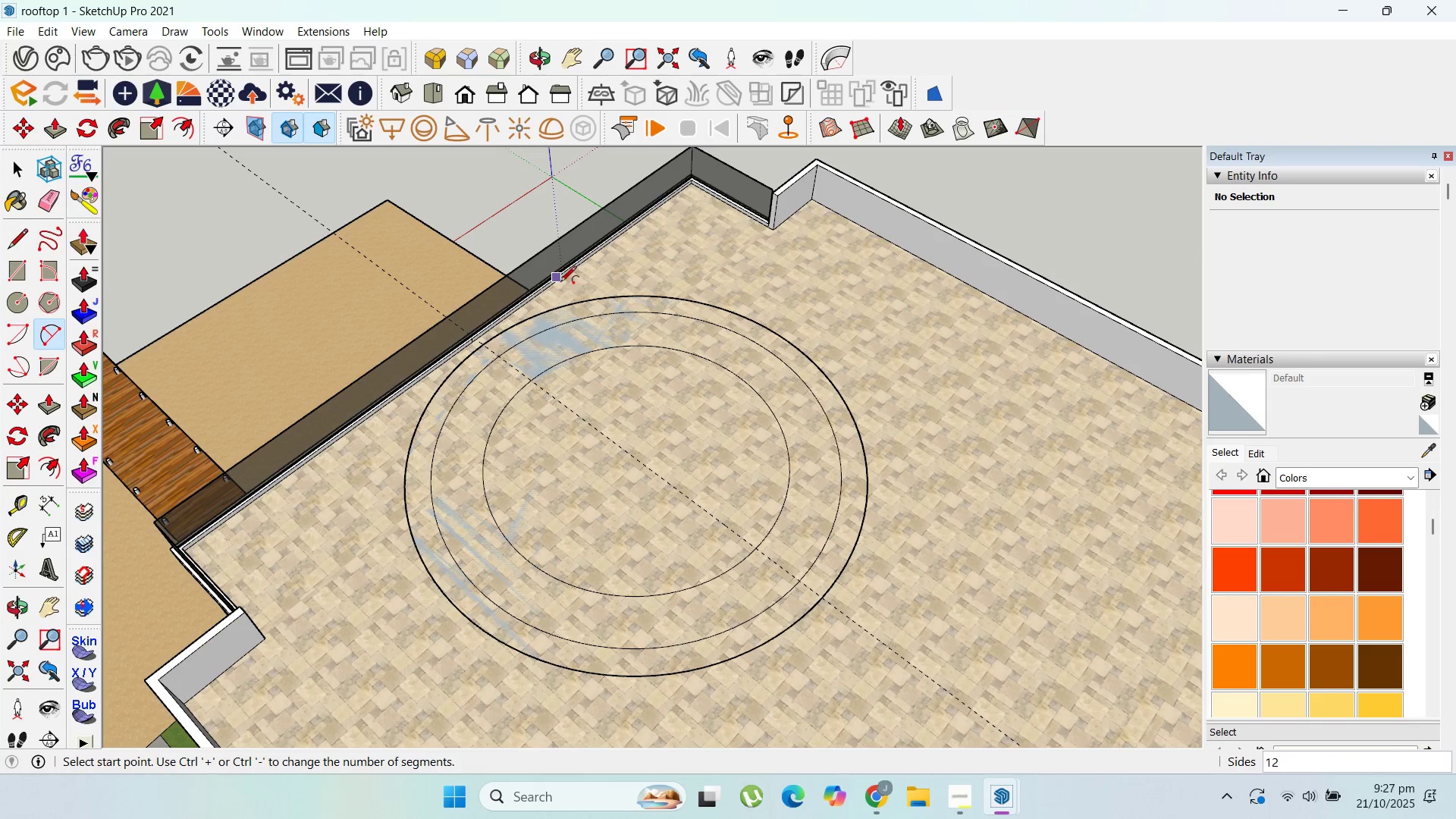 
scroll: coordinate [566, 275], scroll_direction: up, amount: 5.0
 